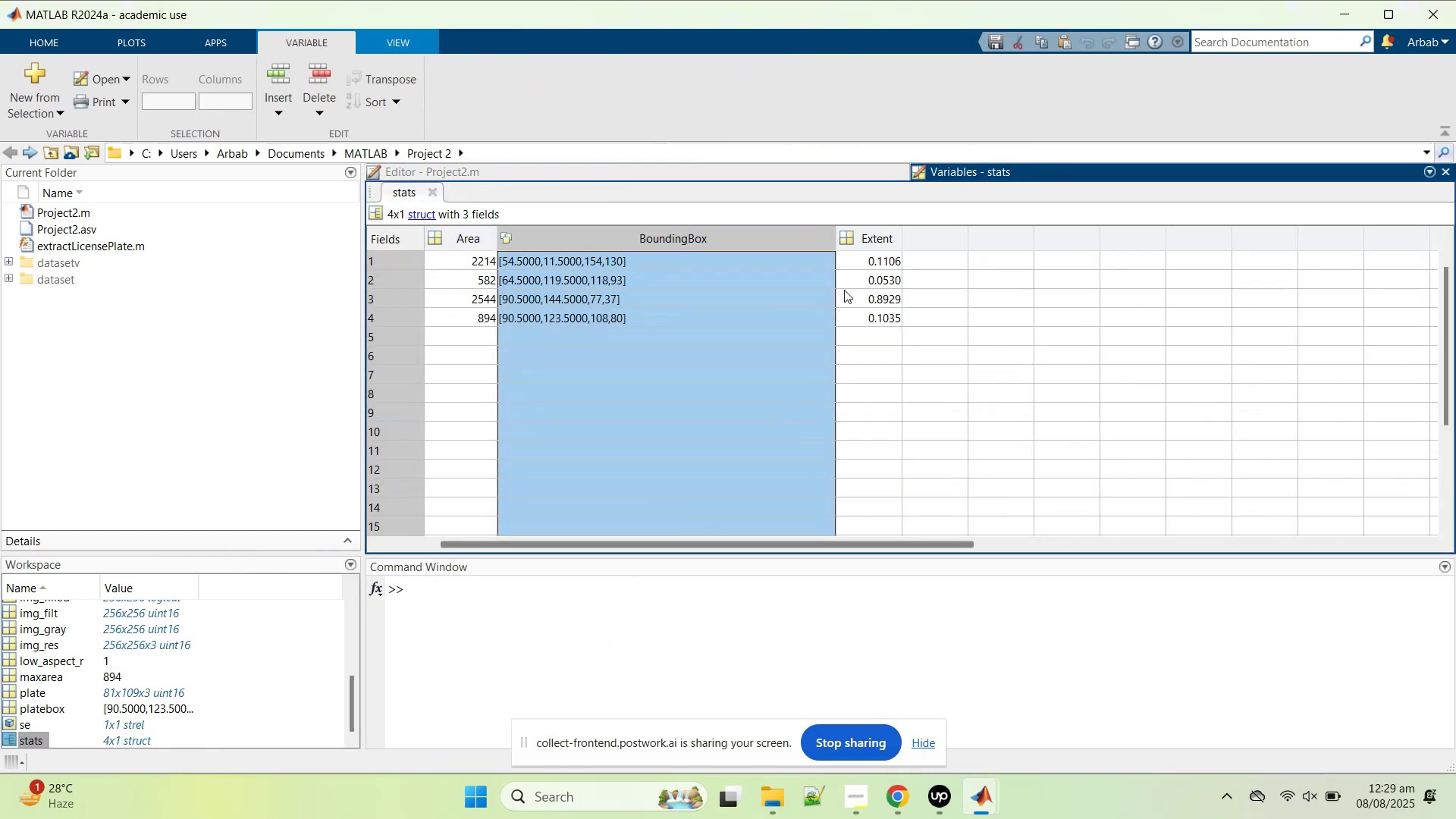 
left_click([831, 293])
 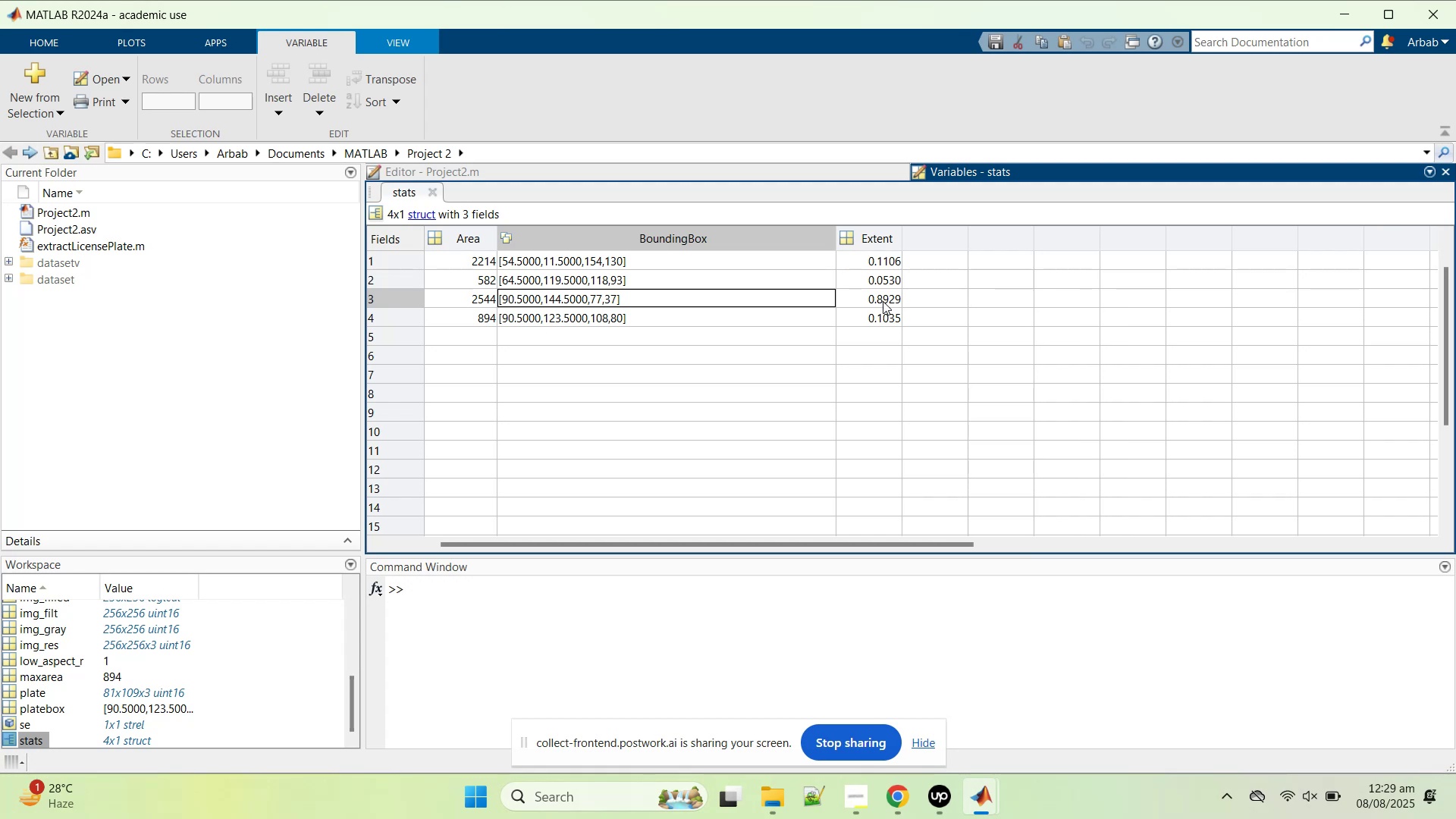 
left_click([631, 281])
 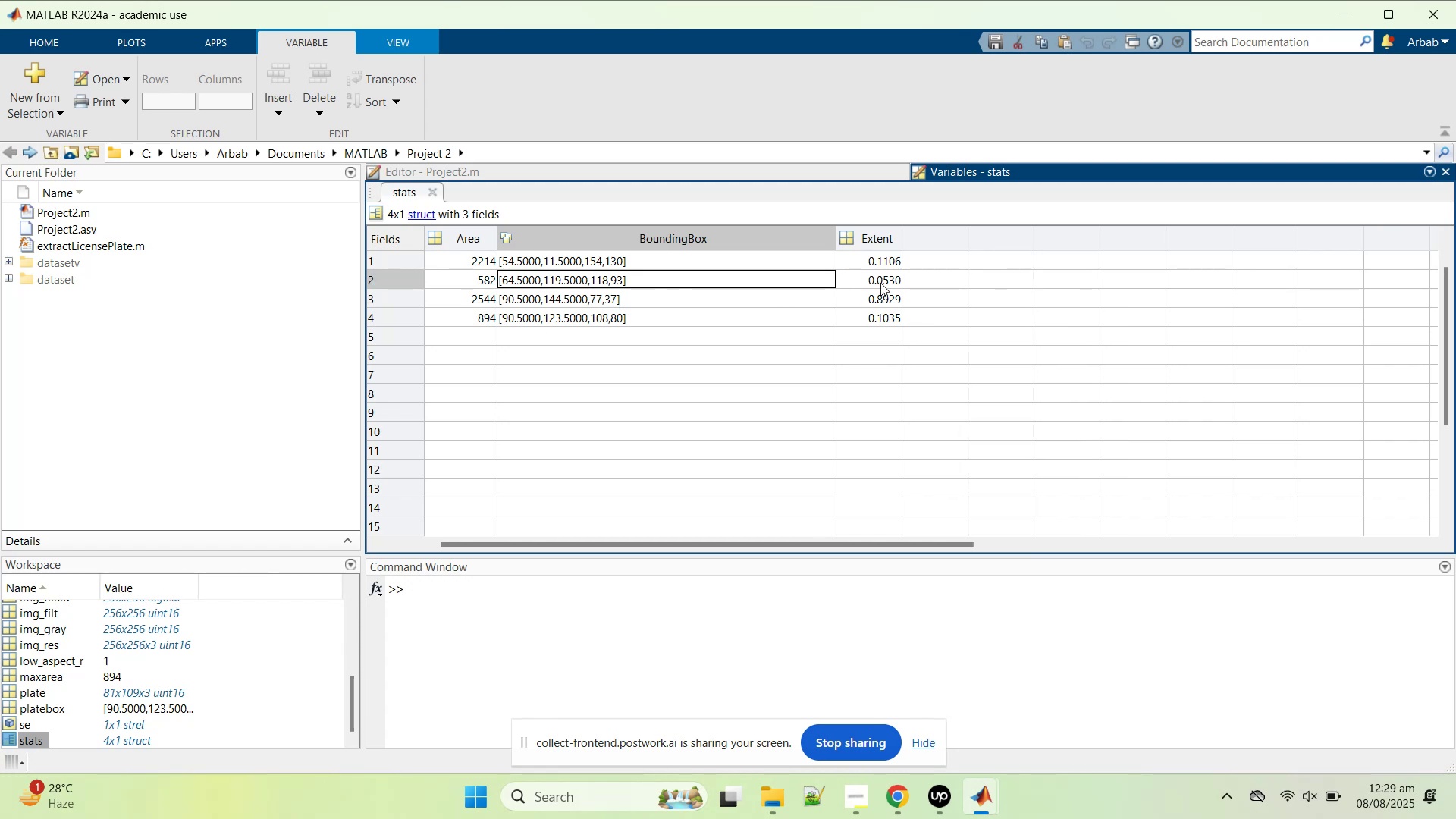 
left_click([603, 171])
 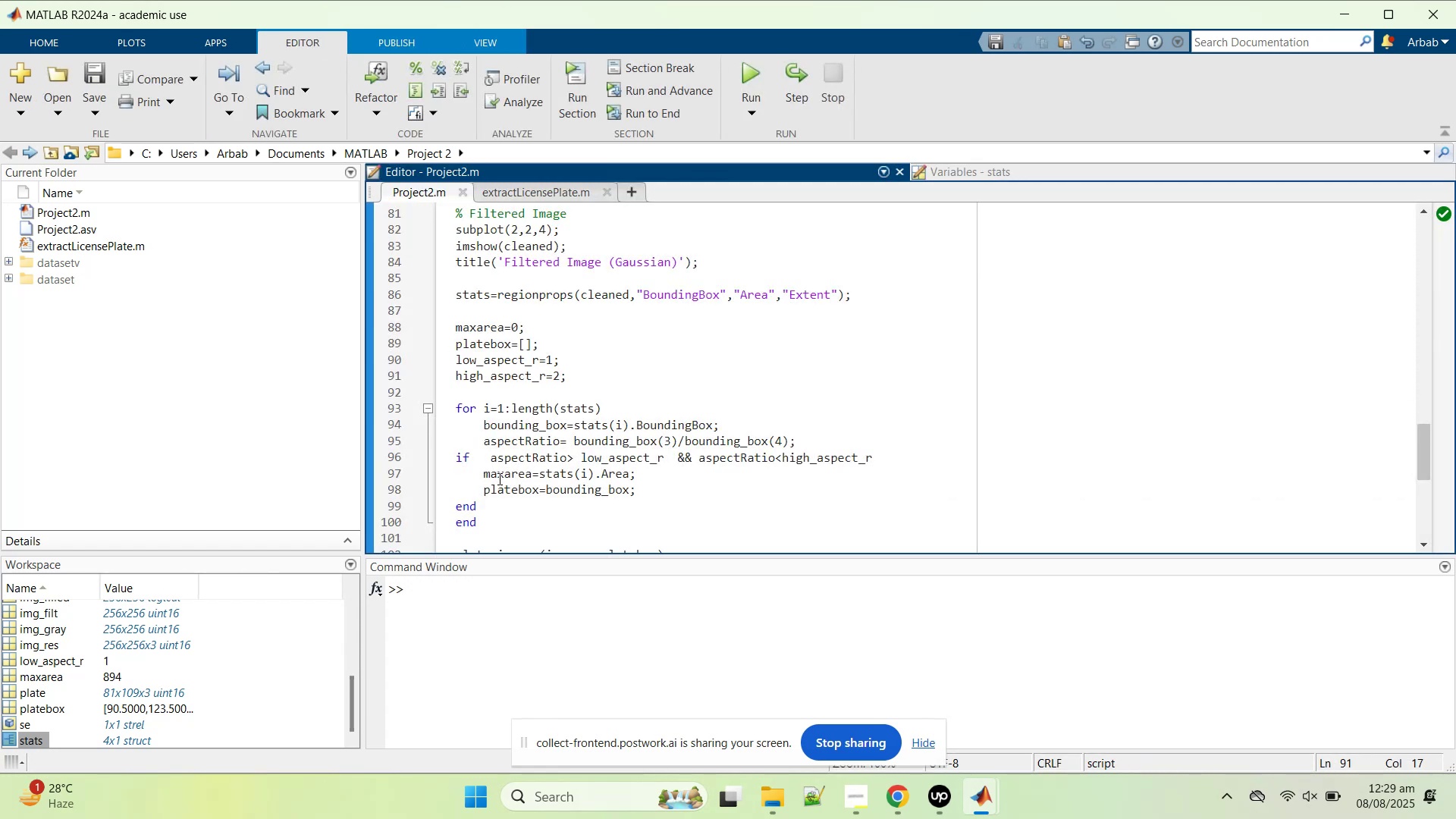 
scroll: coordinate [498, 479], scroll_direction: down, amount: 1.0
 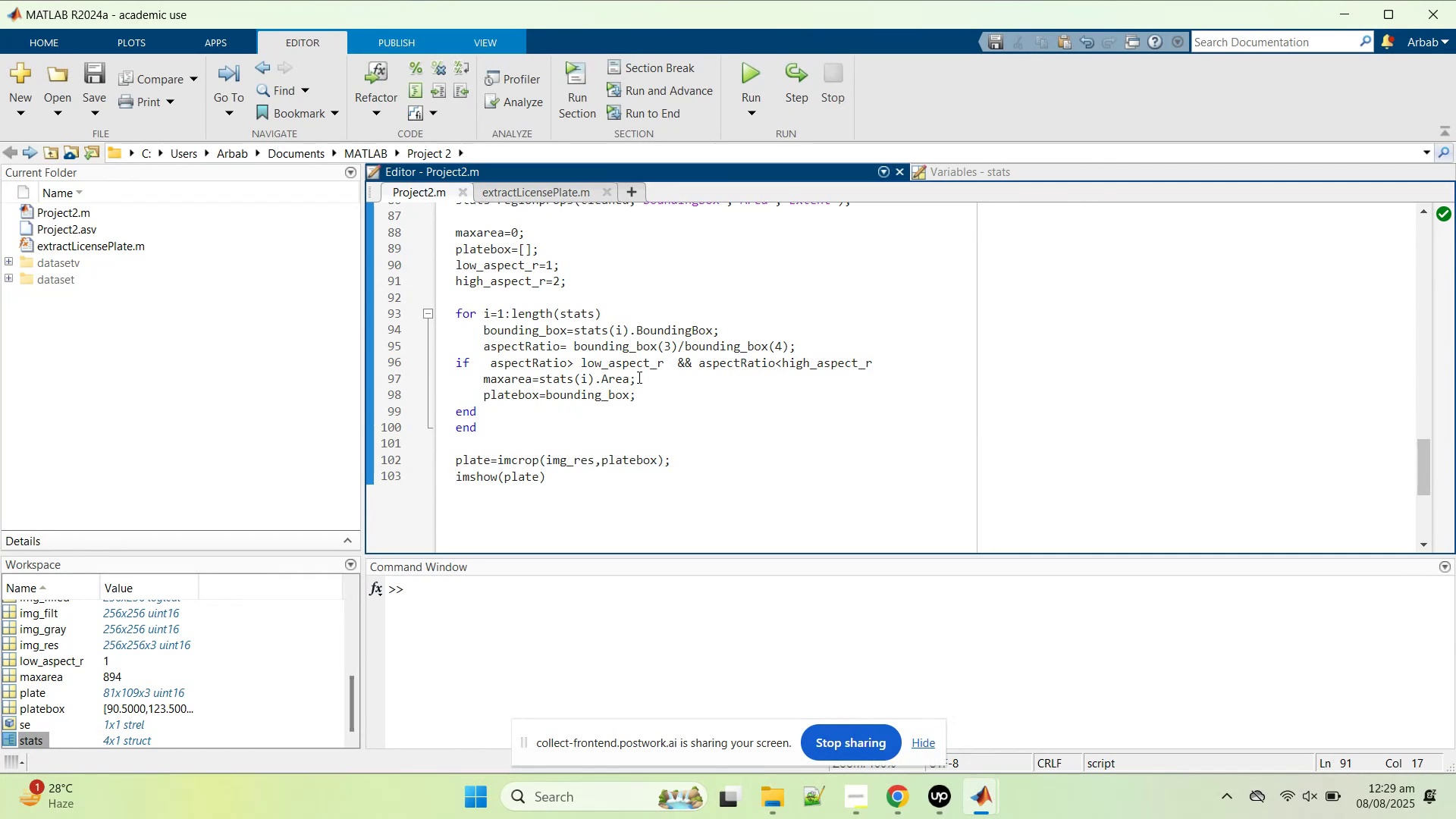 
left_click([664, 398])
 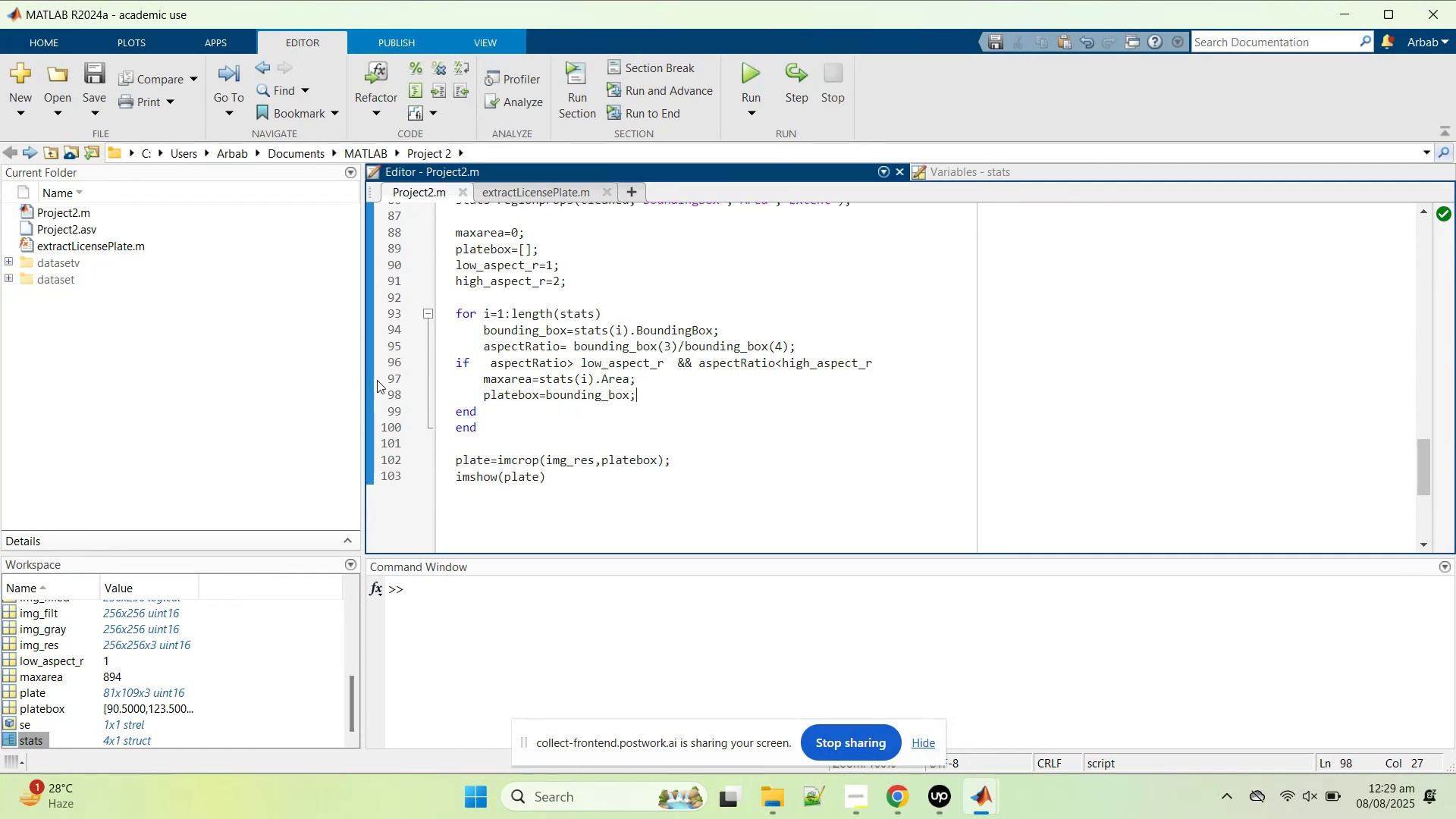 
left_click([392, 363])
 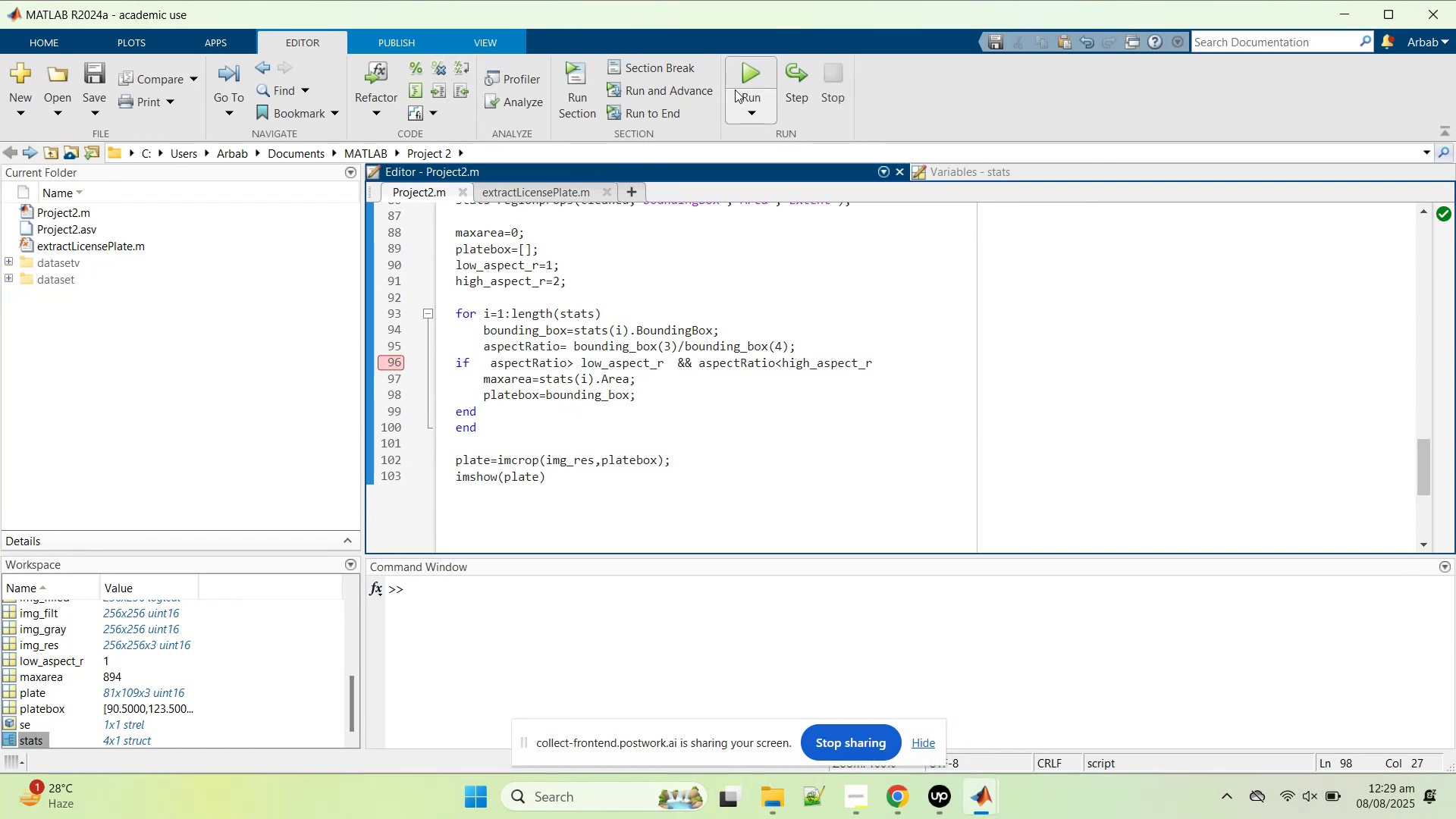 
left_click([739, 67])
 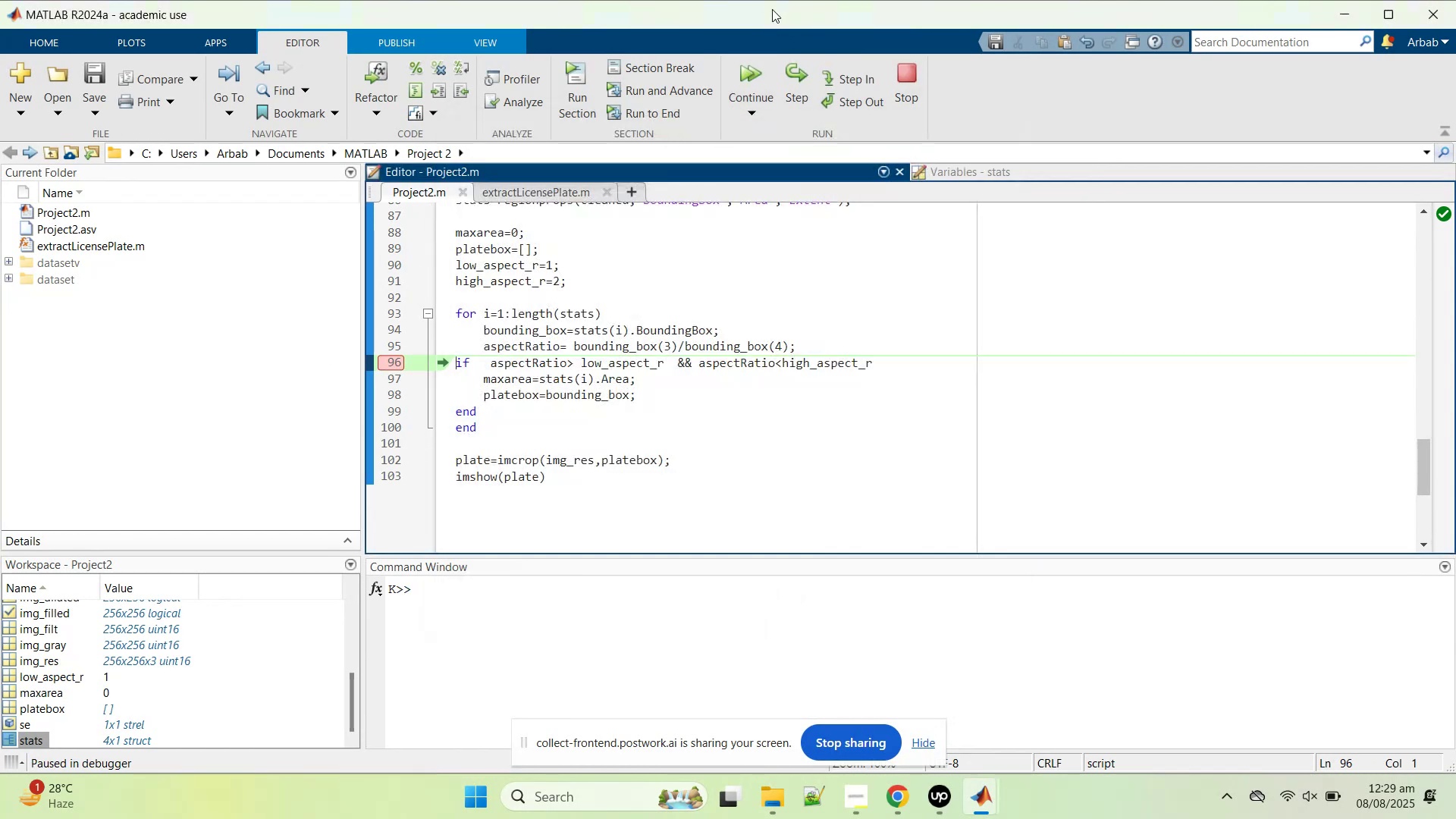 
left_click([786, 88])
 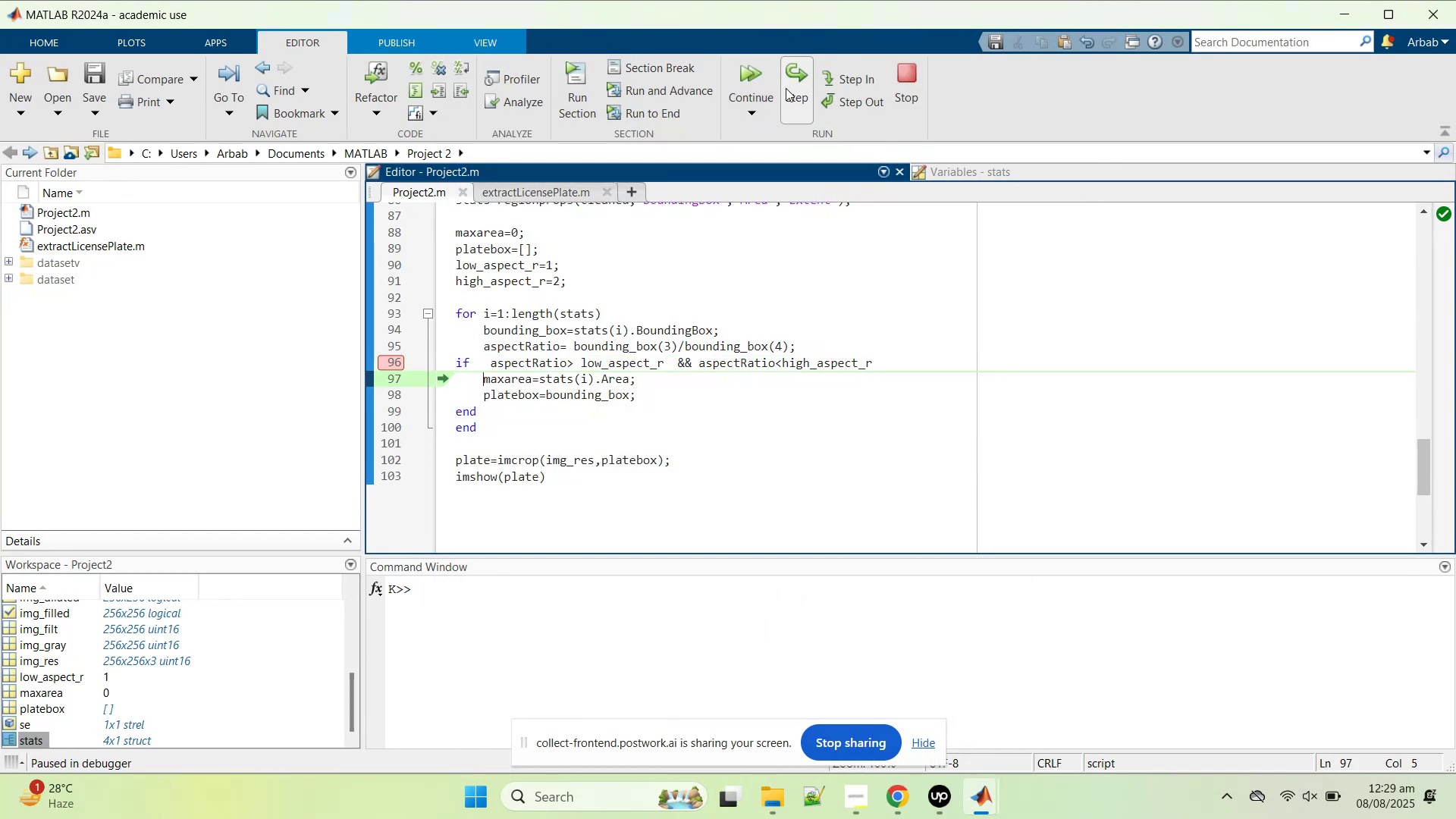 
left_click([786, 88])
 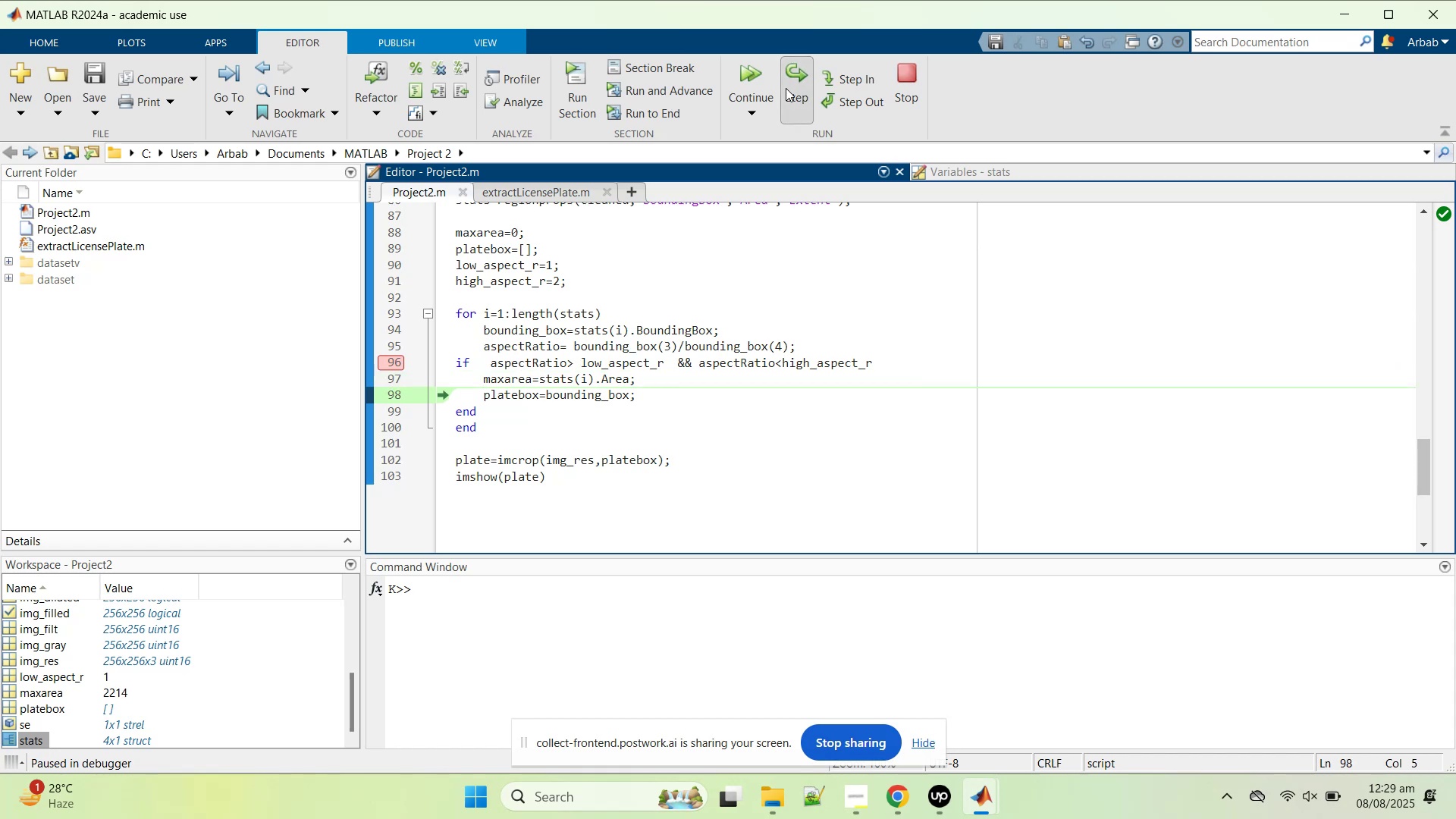 
double_click([786, 88])
 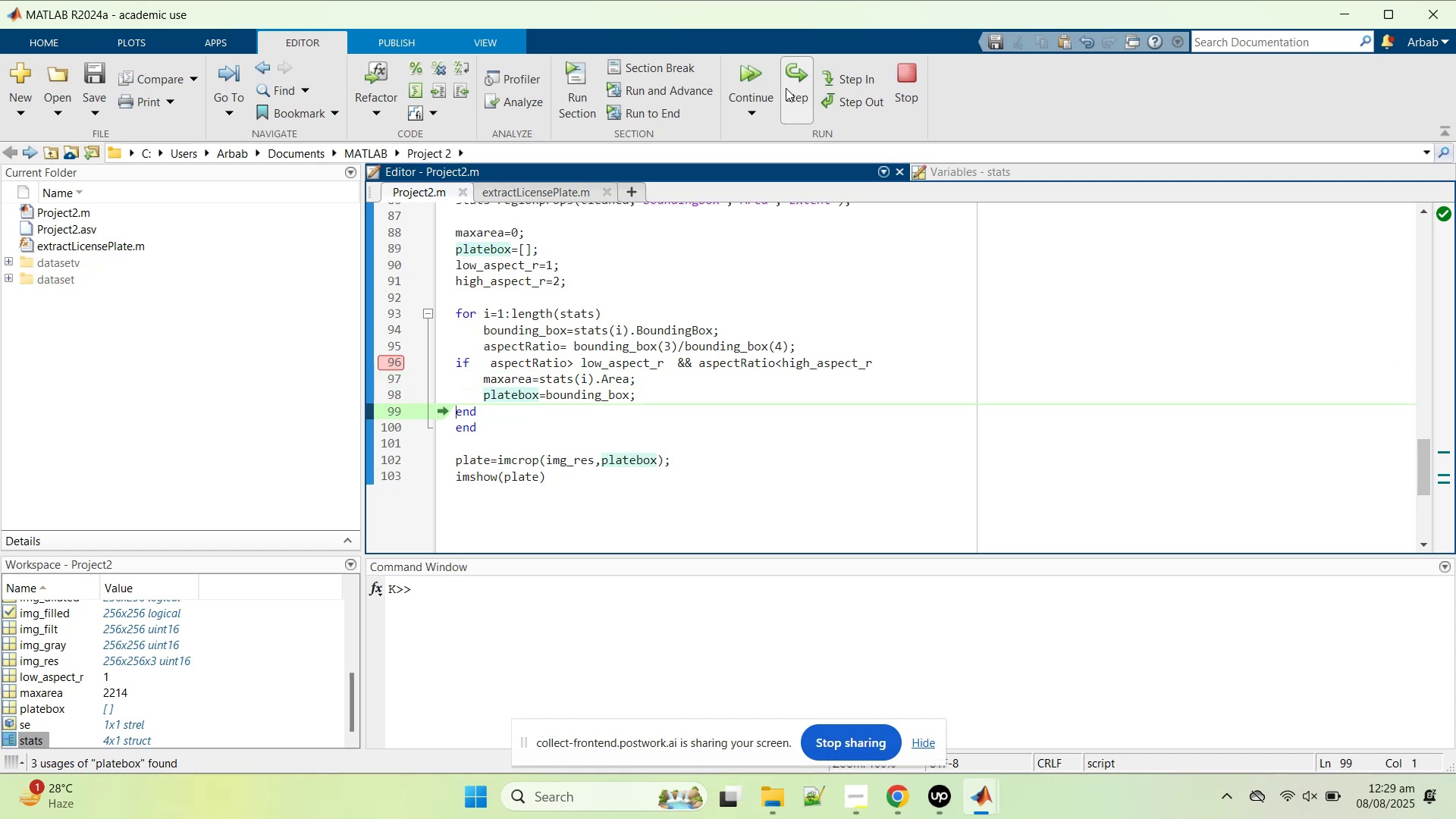 
left_click([786, 88])
 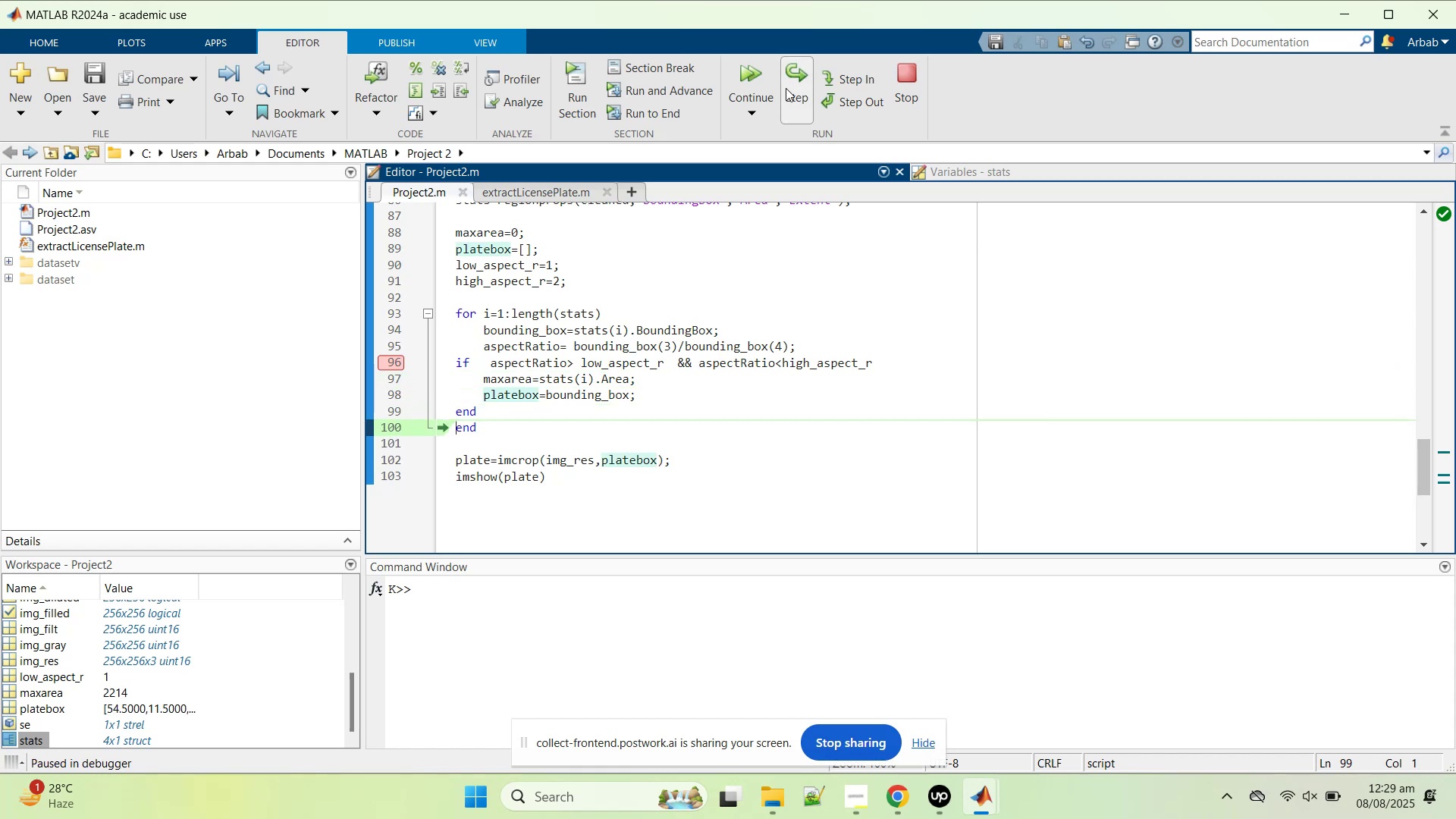 
left_click([786, 88])
 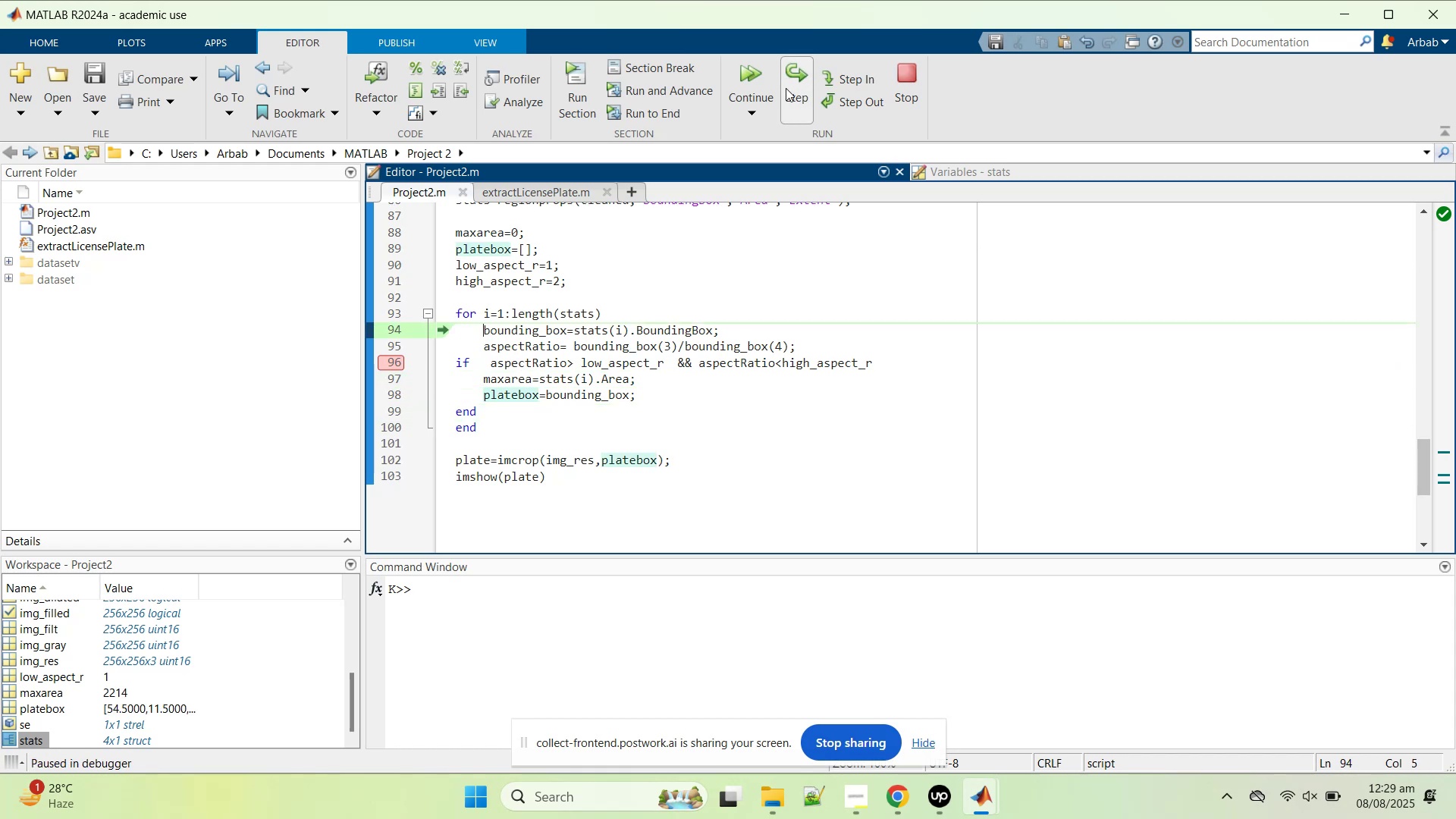 
double_click([786, 88])
 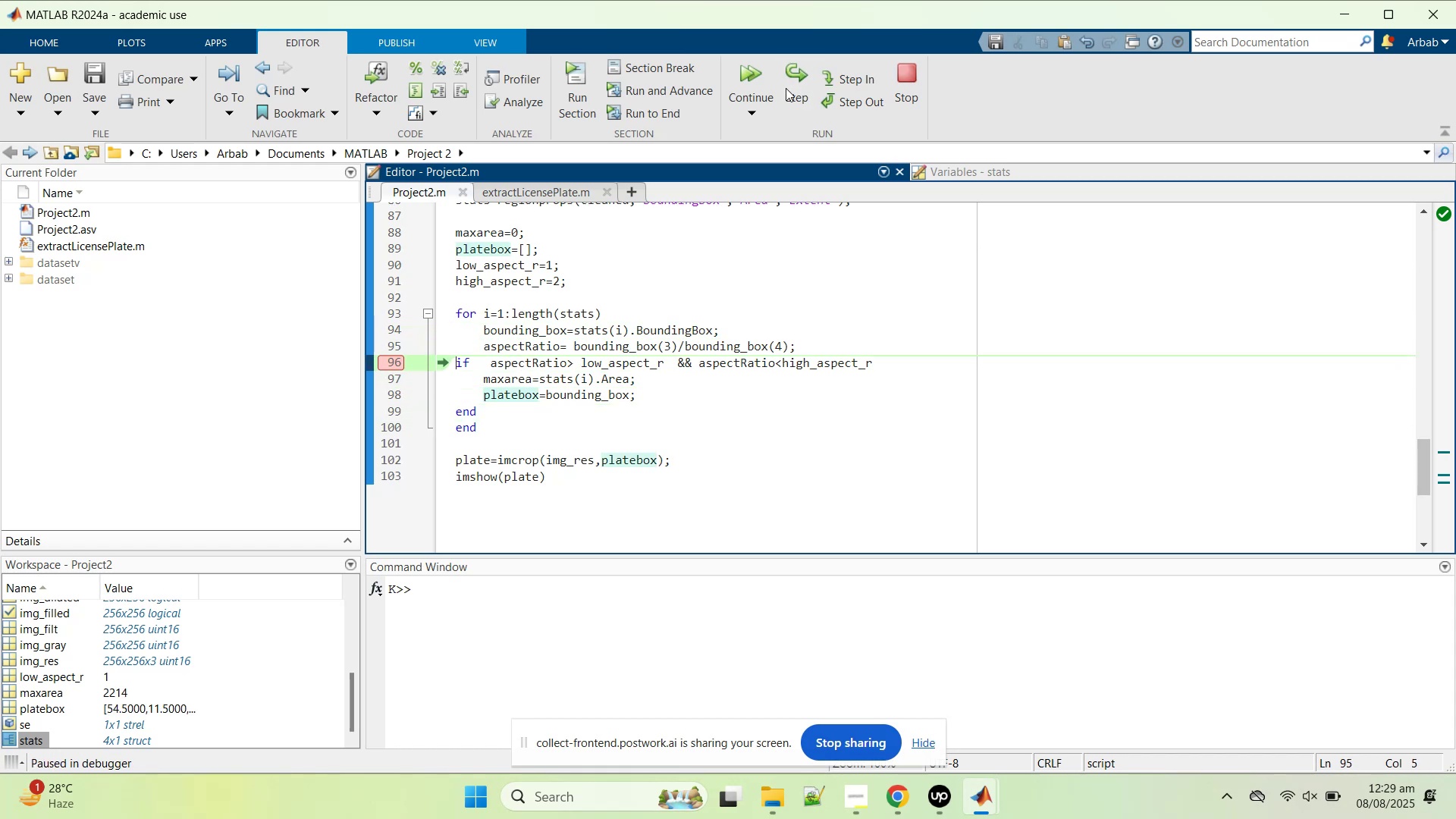 
triple_click([786, 88])
 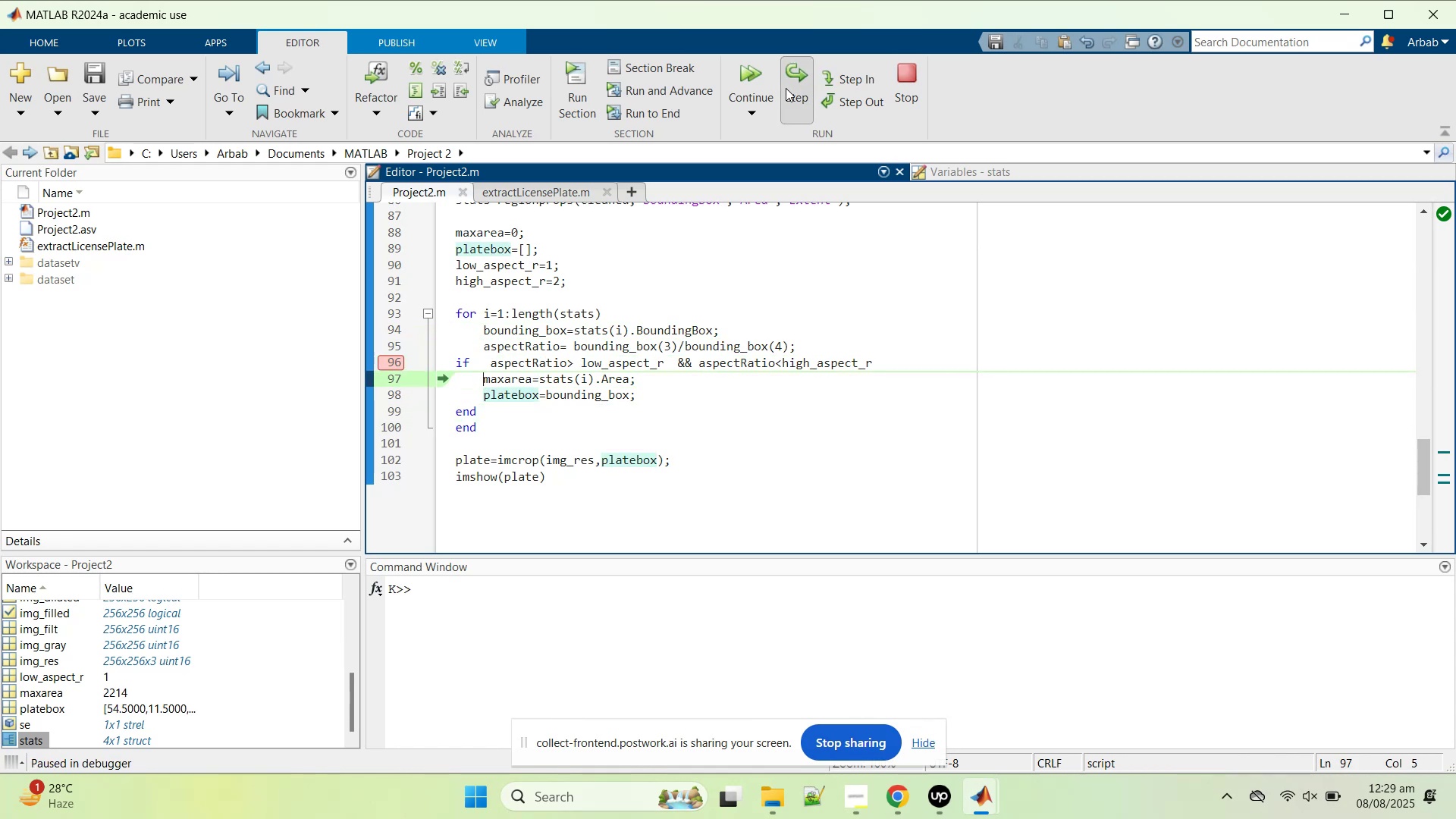 
double_click([786, 88])
 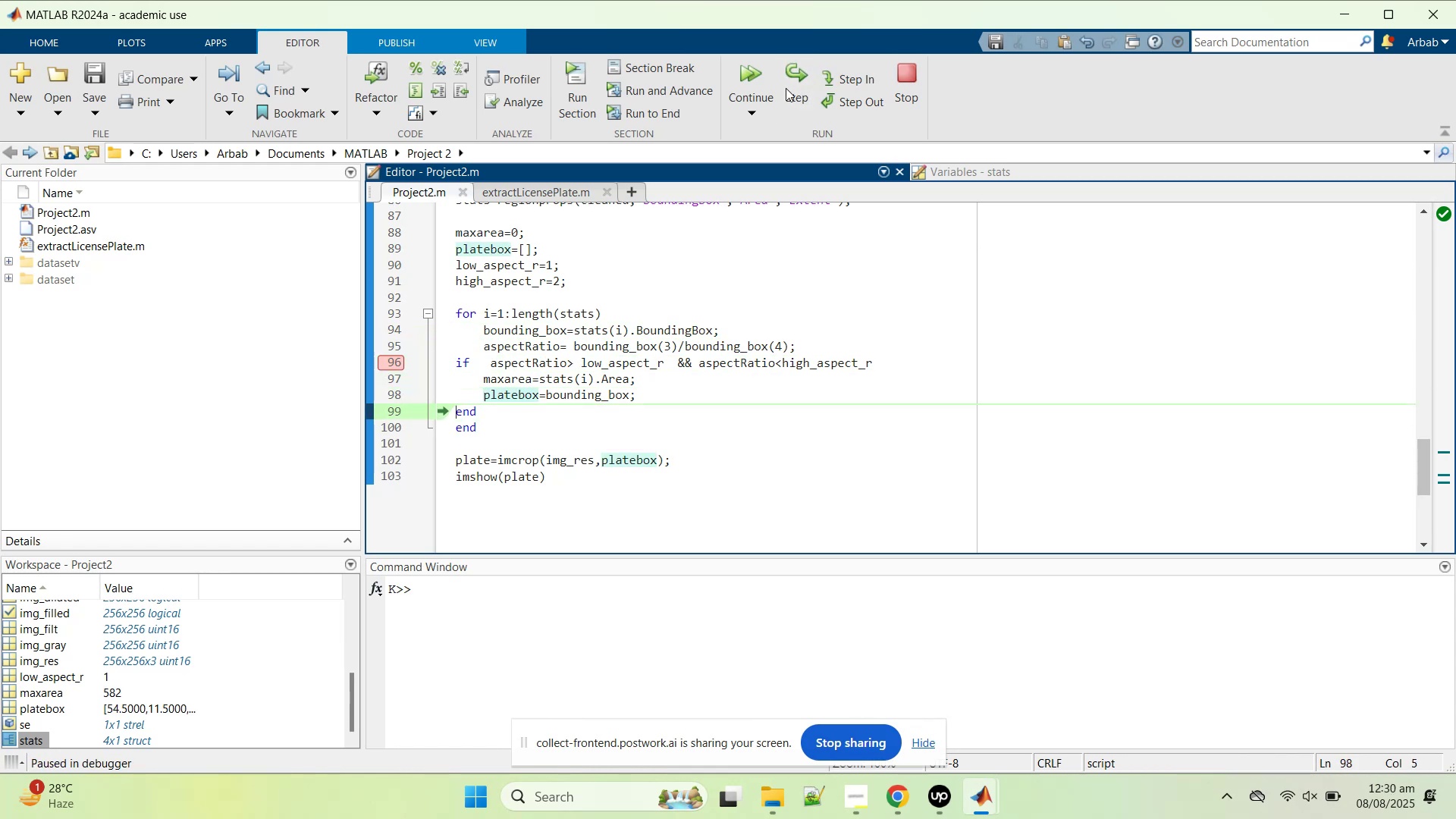 
triple_click([786, 88])
 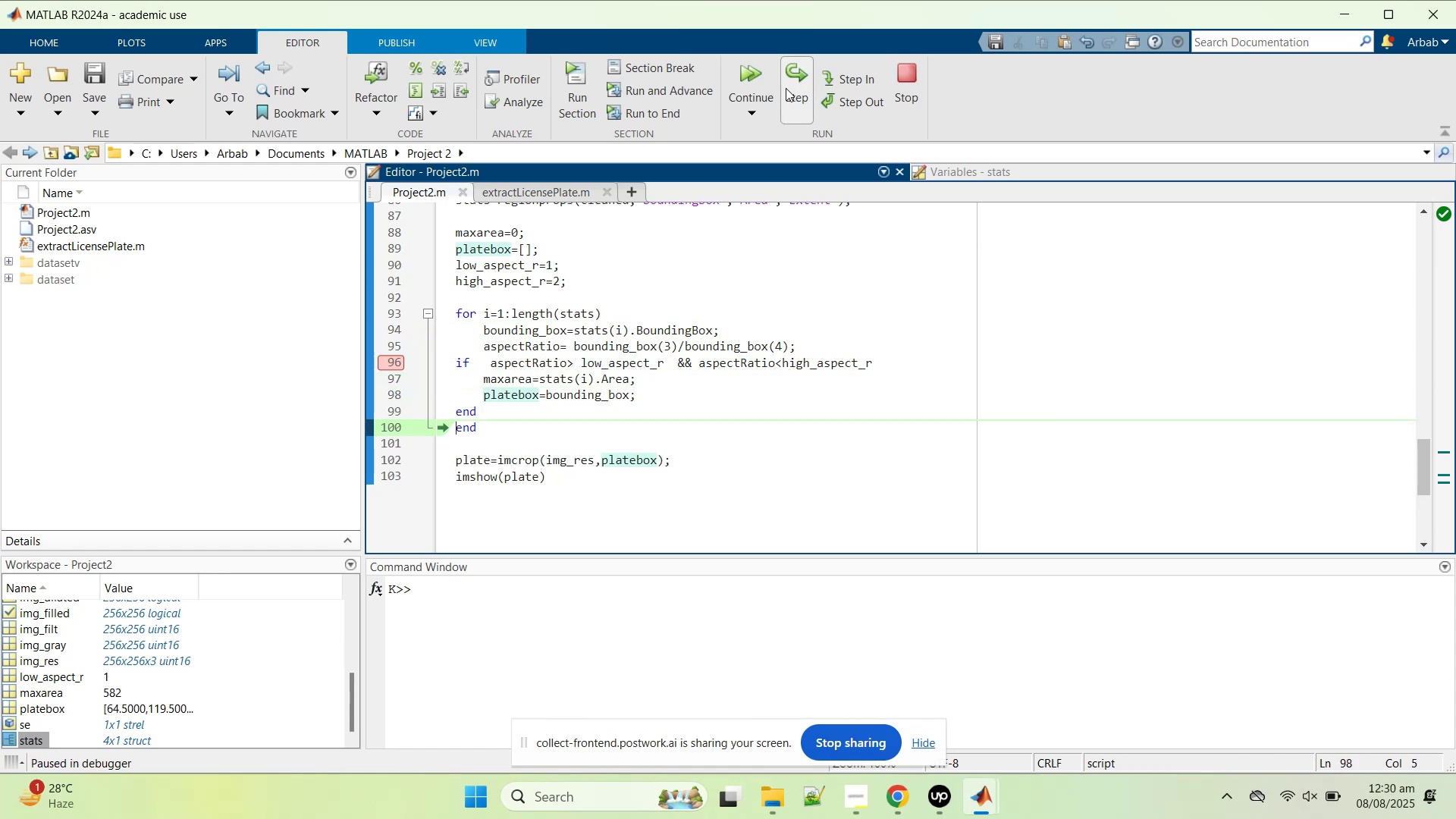 
left_click([786, 88])
 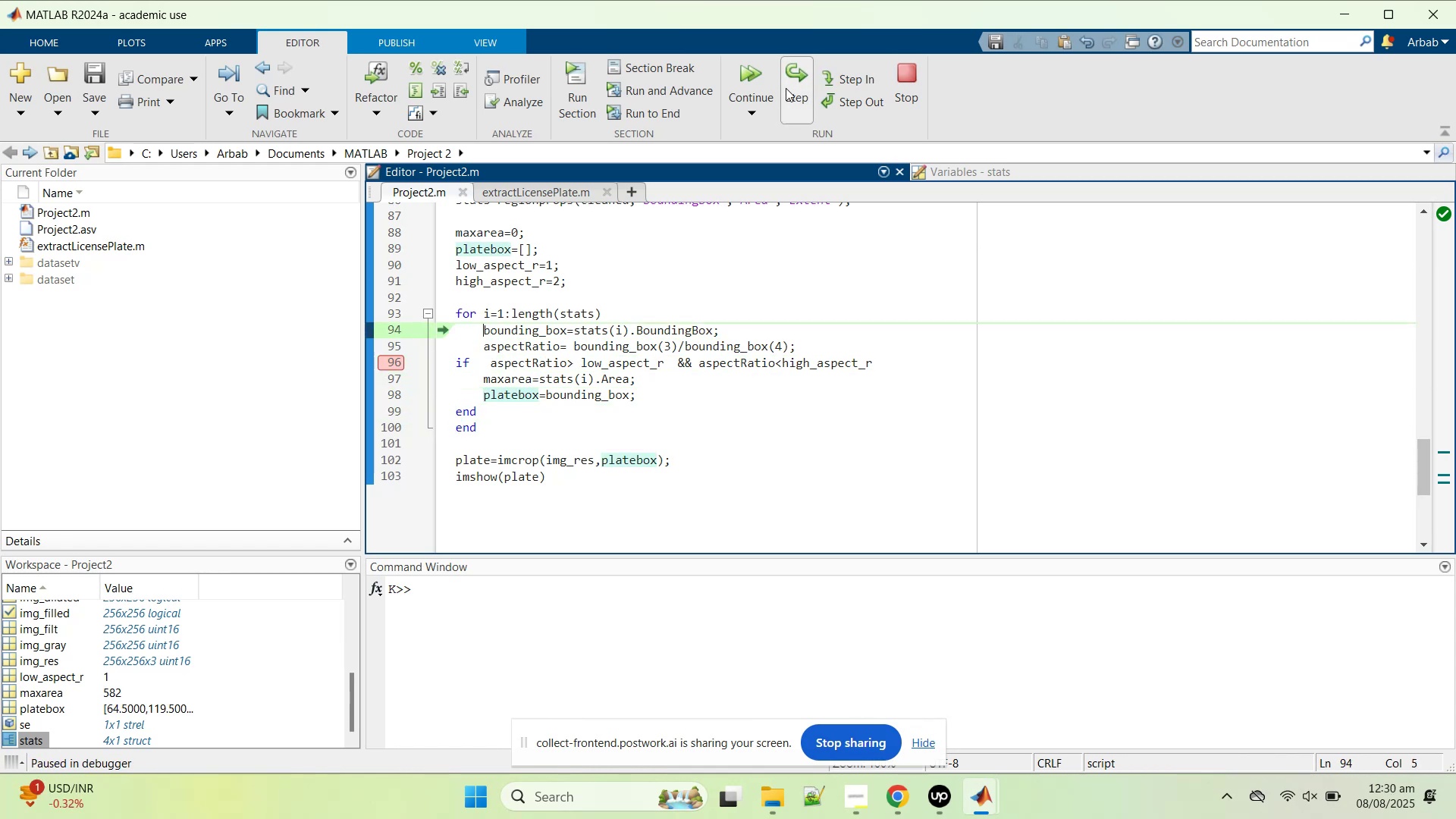 
double_click([786, 88])
 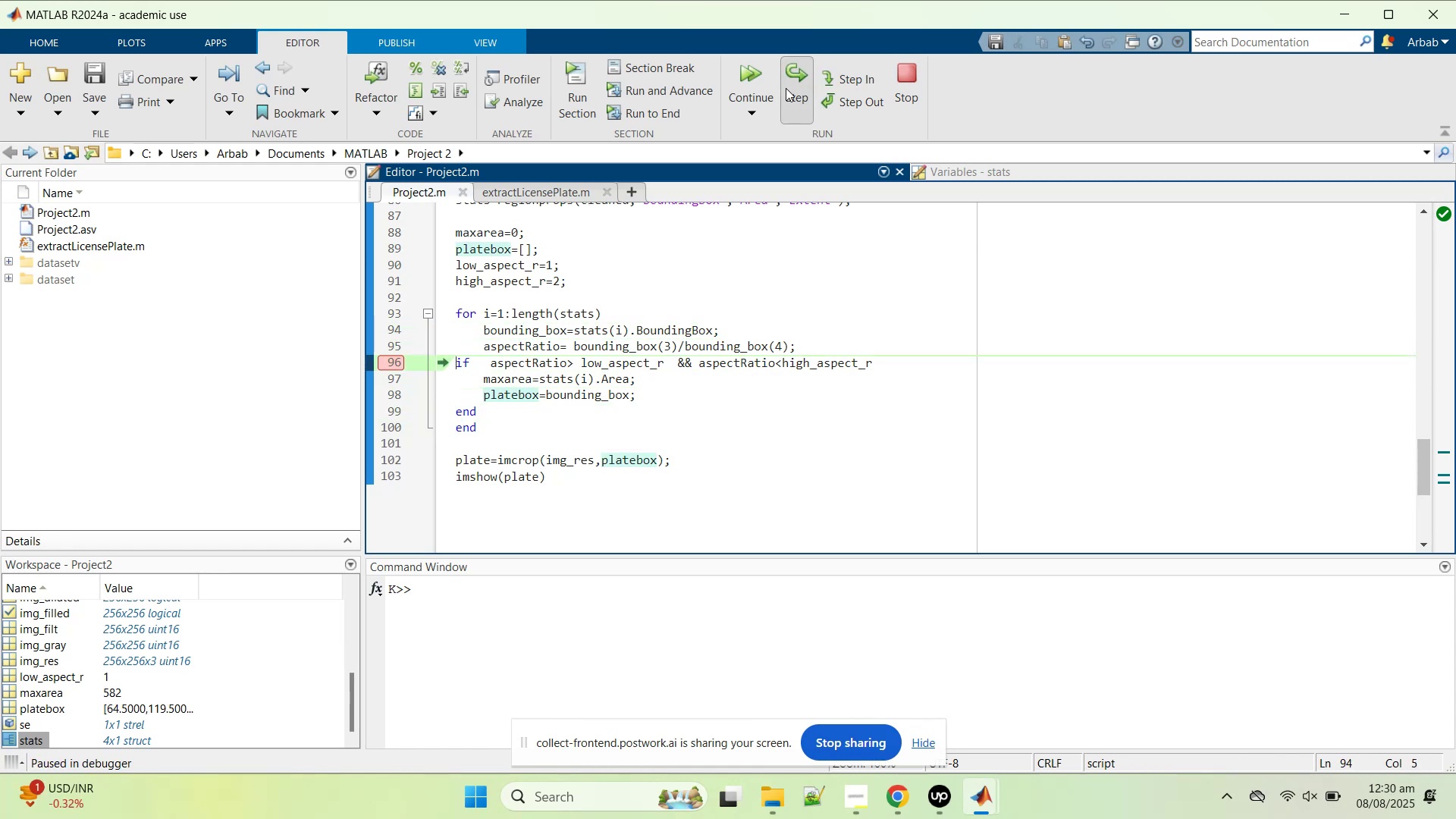 
triple_click([786, 88])
 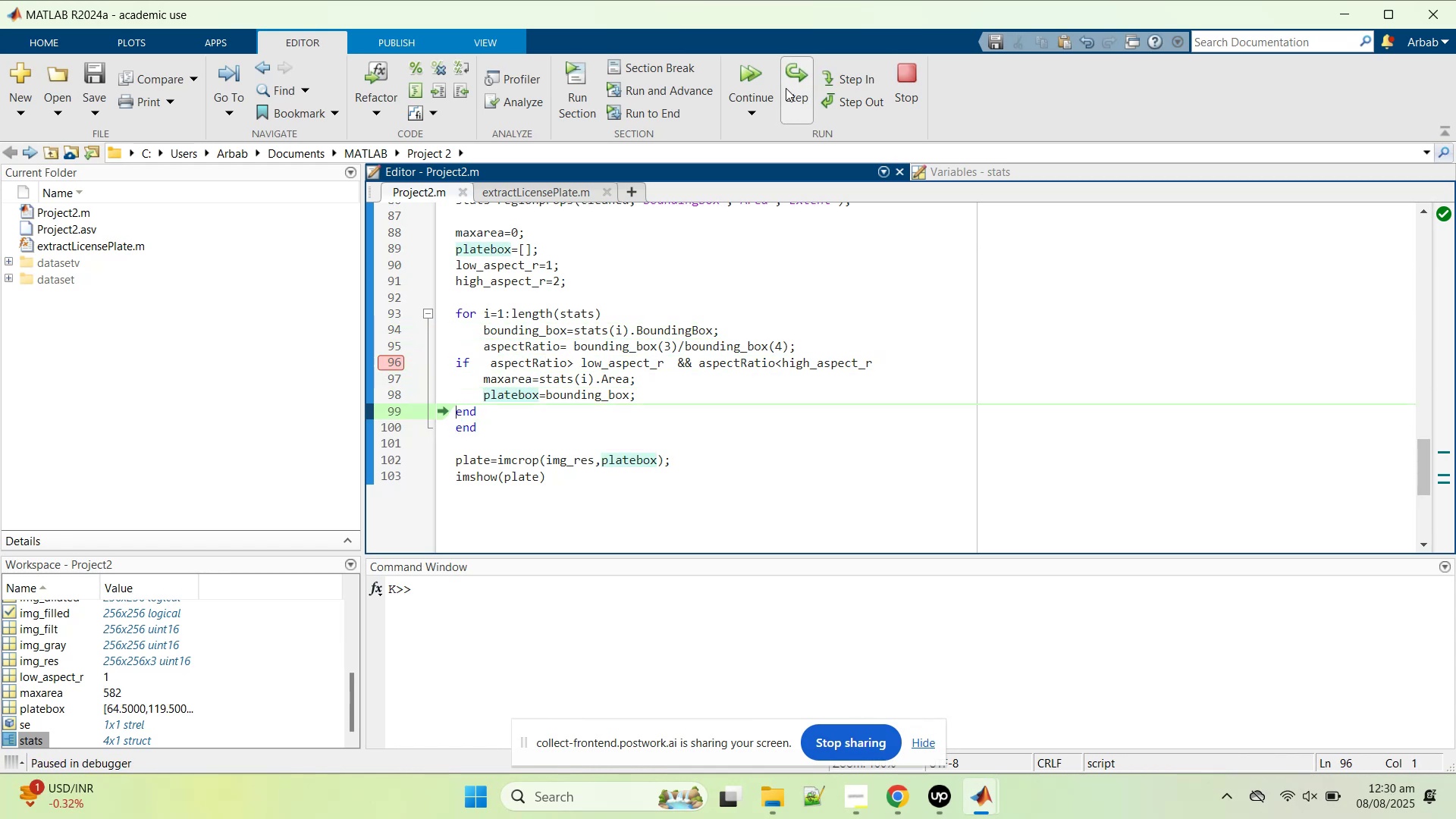 
left_click([786, 88])
 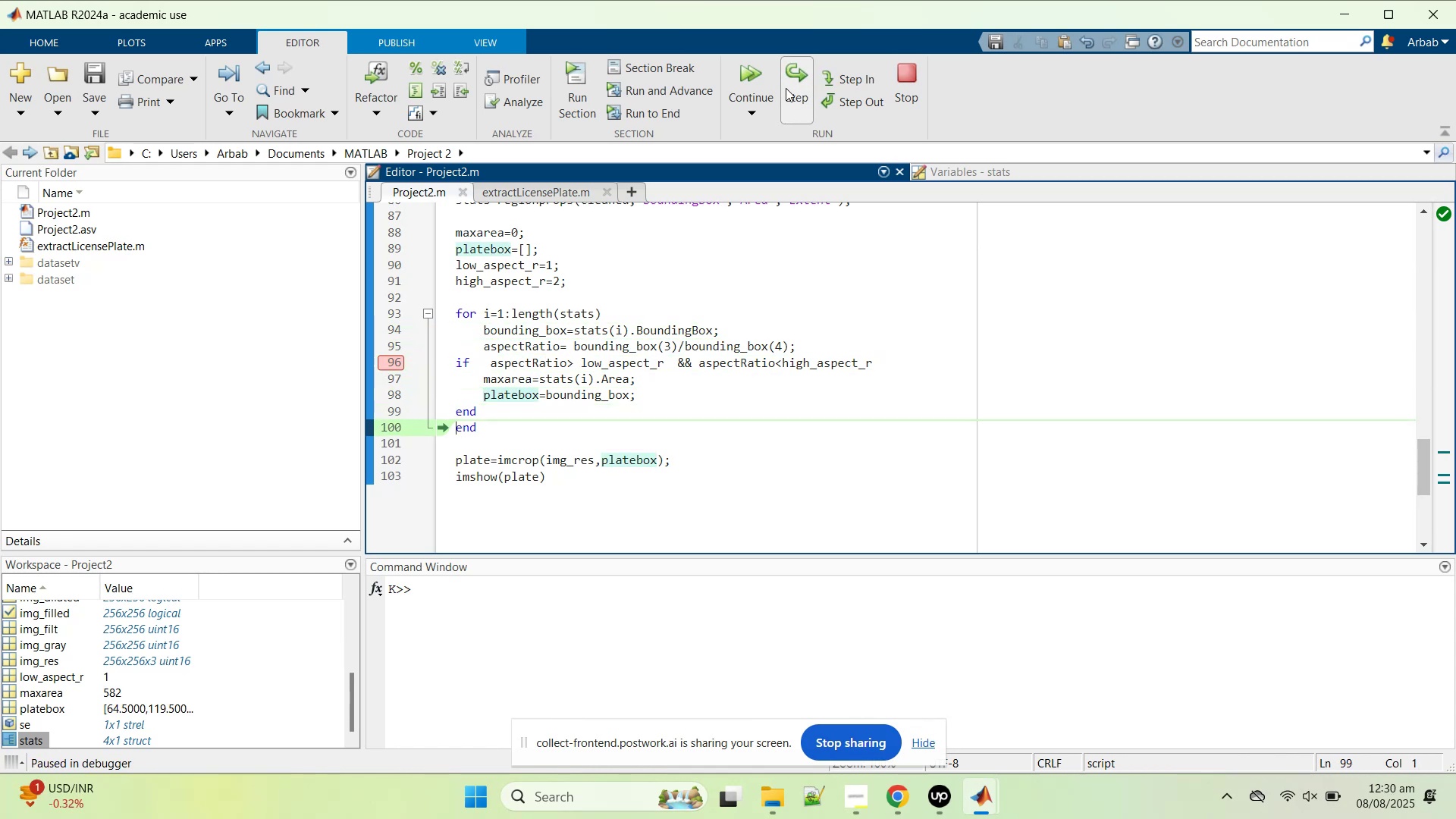 
double_click([786, 88])
 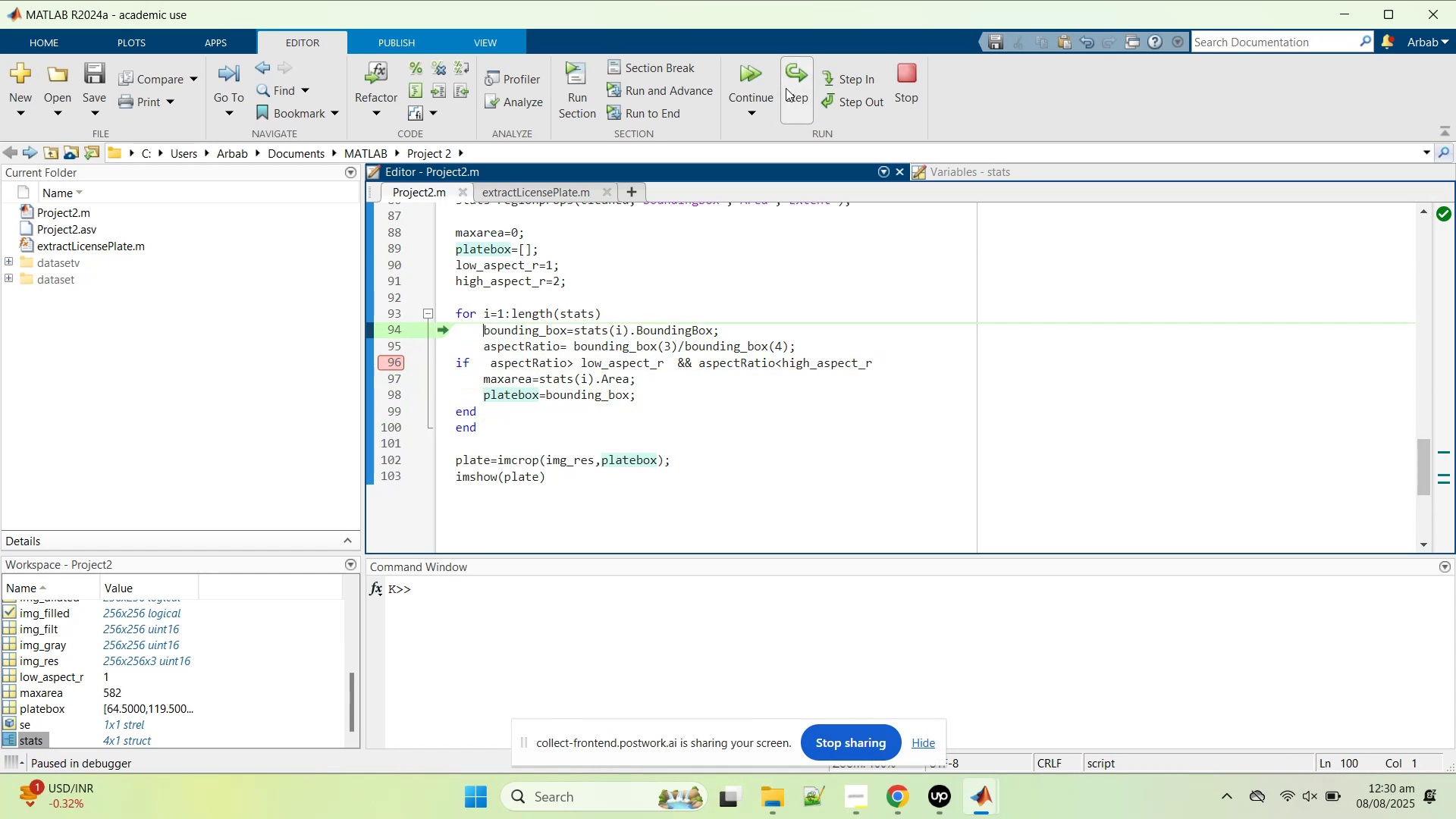 
triple_click([786, 88])
 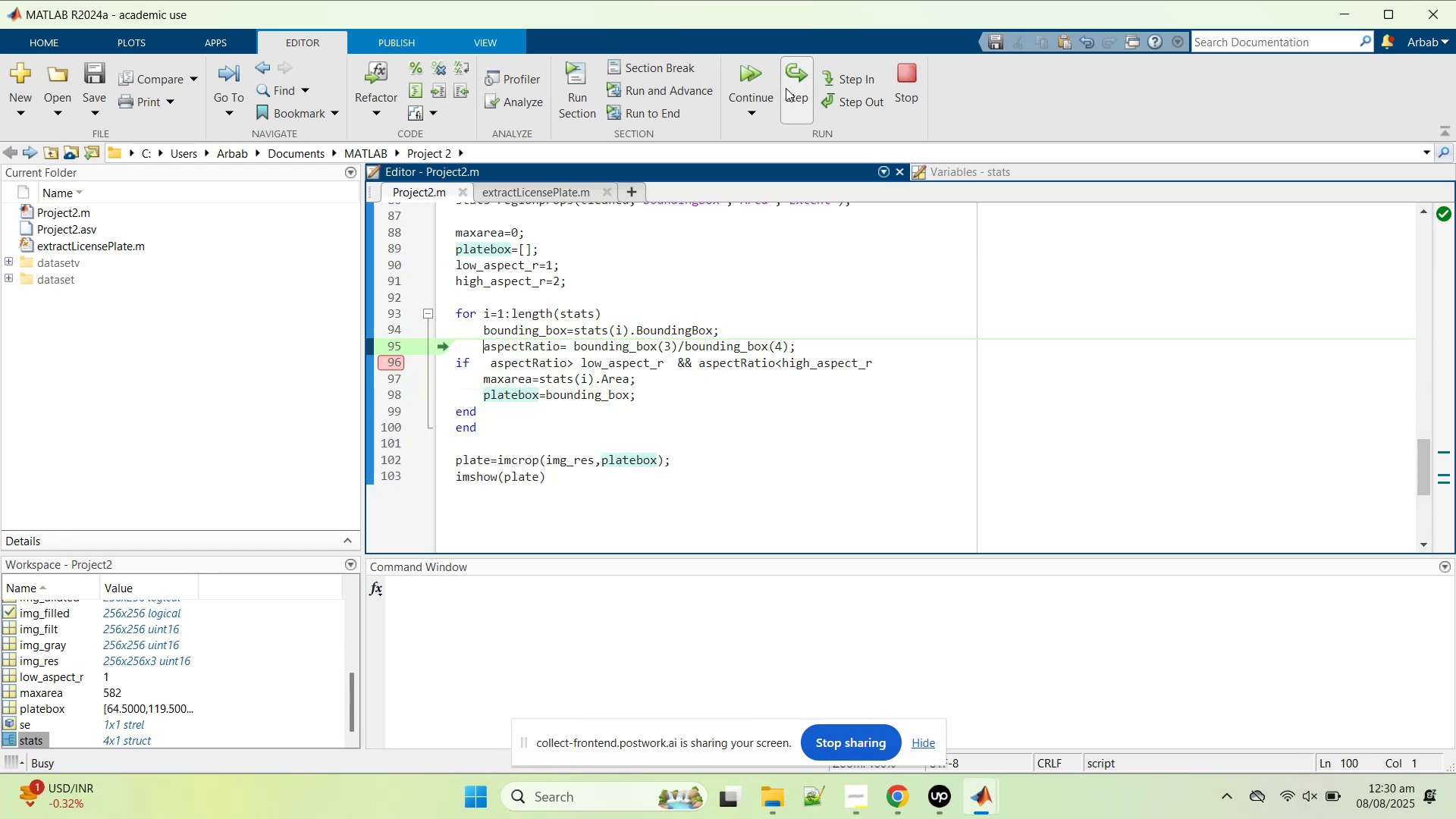 
triple_click([786, 88])
 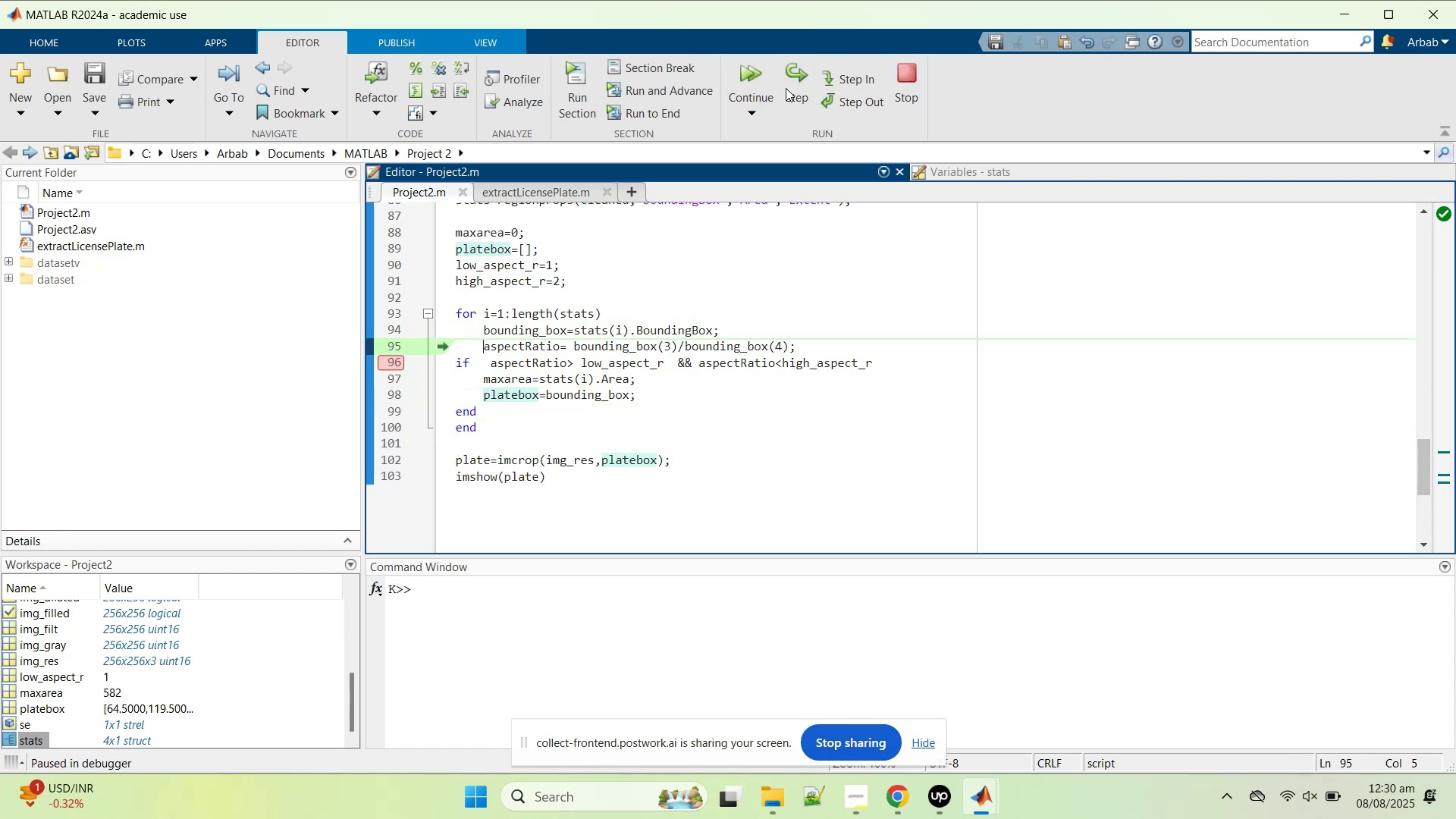 
triple_click([786, 88])
 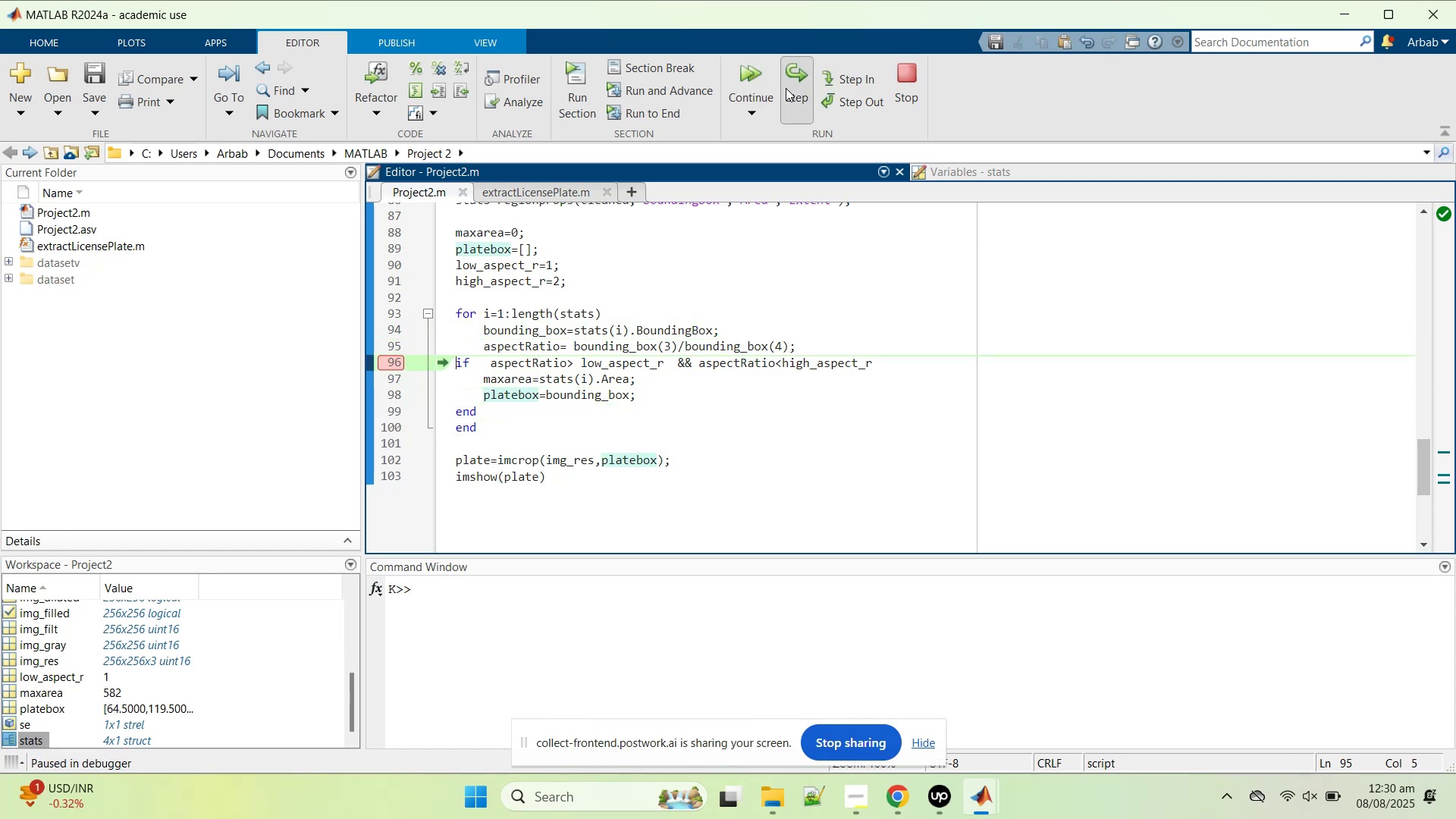 
triple_click([786, 88])
 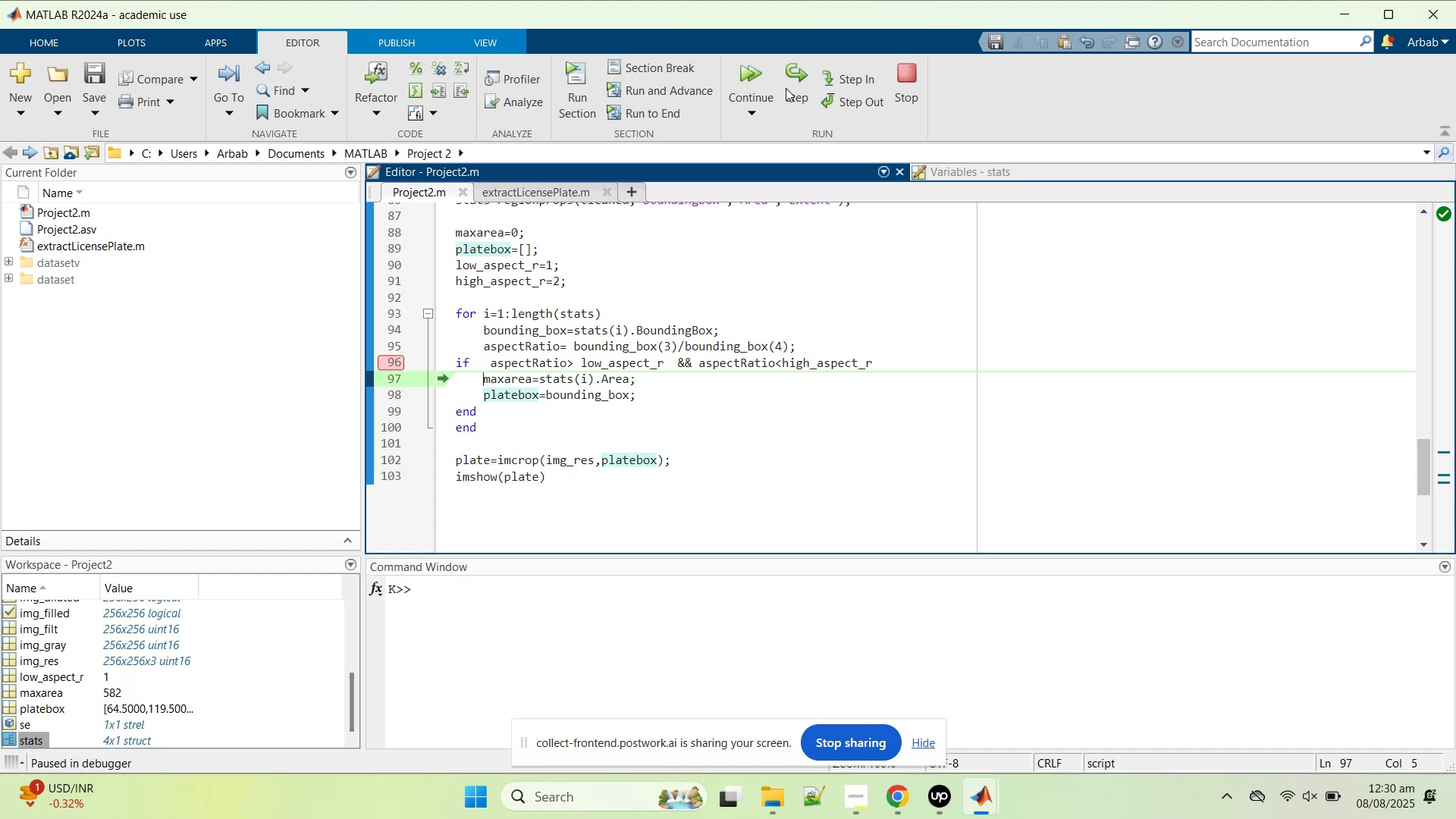 
left_click([786, 88])
 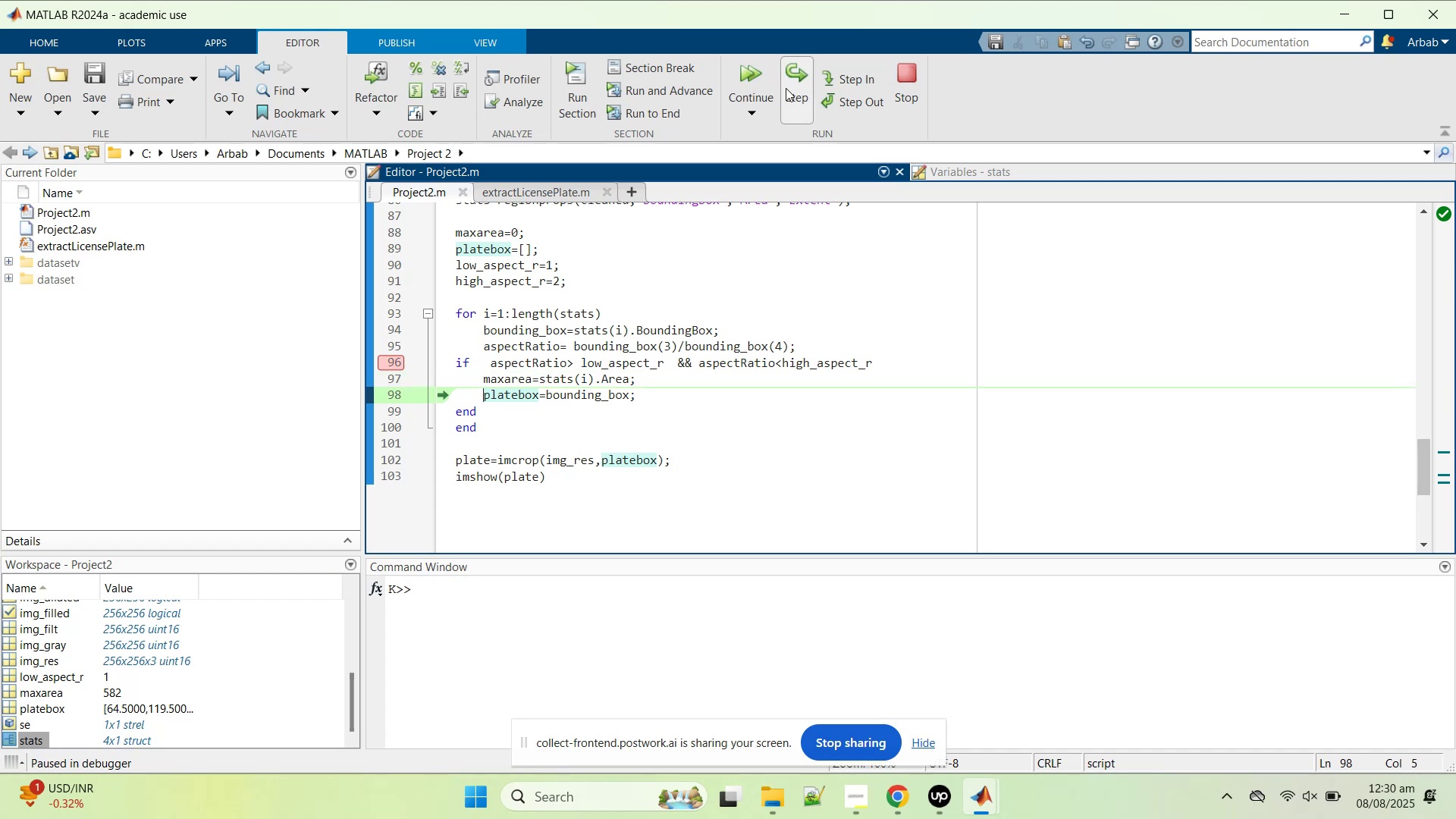 
left_click([786, 88])
 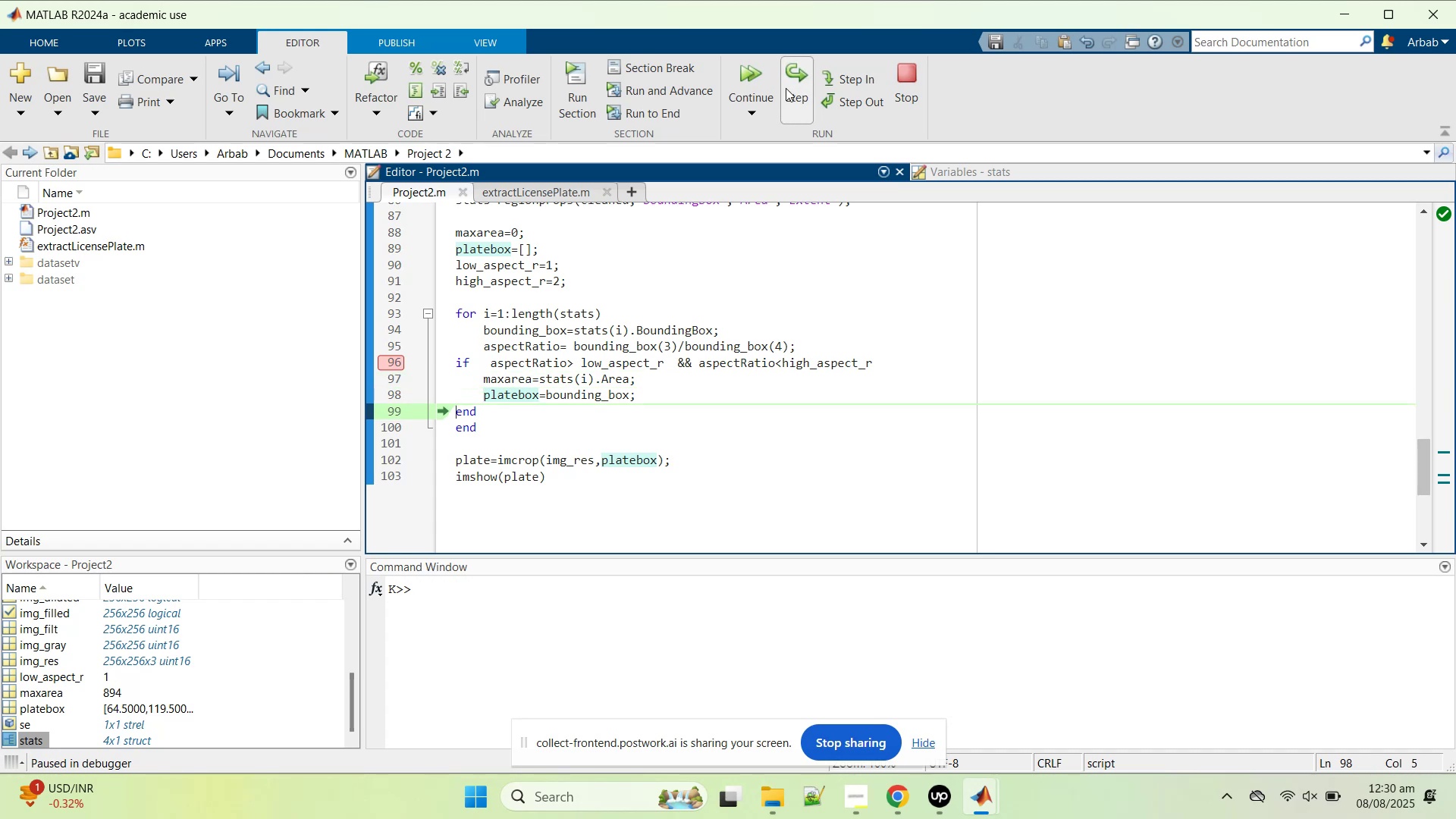 
left_click([786, 88])
 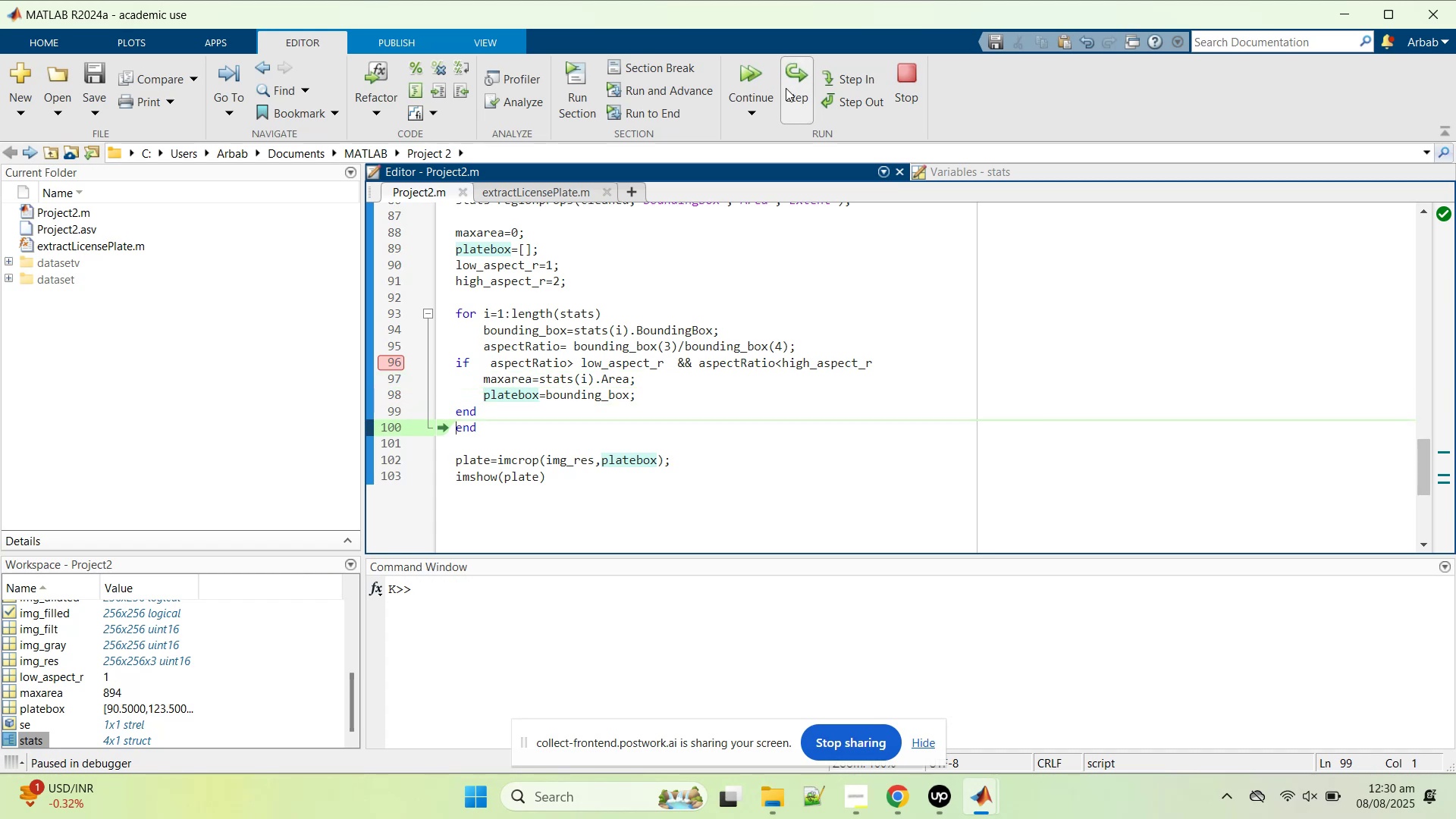 
left_click([786, 88])
 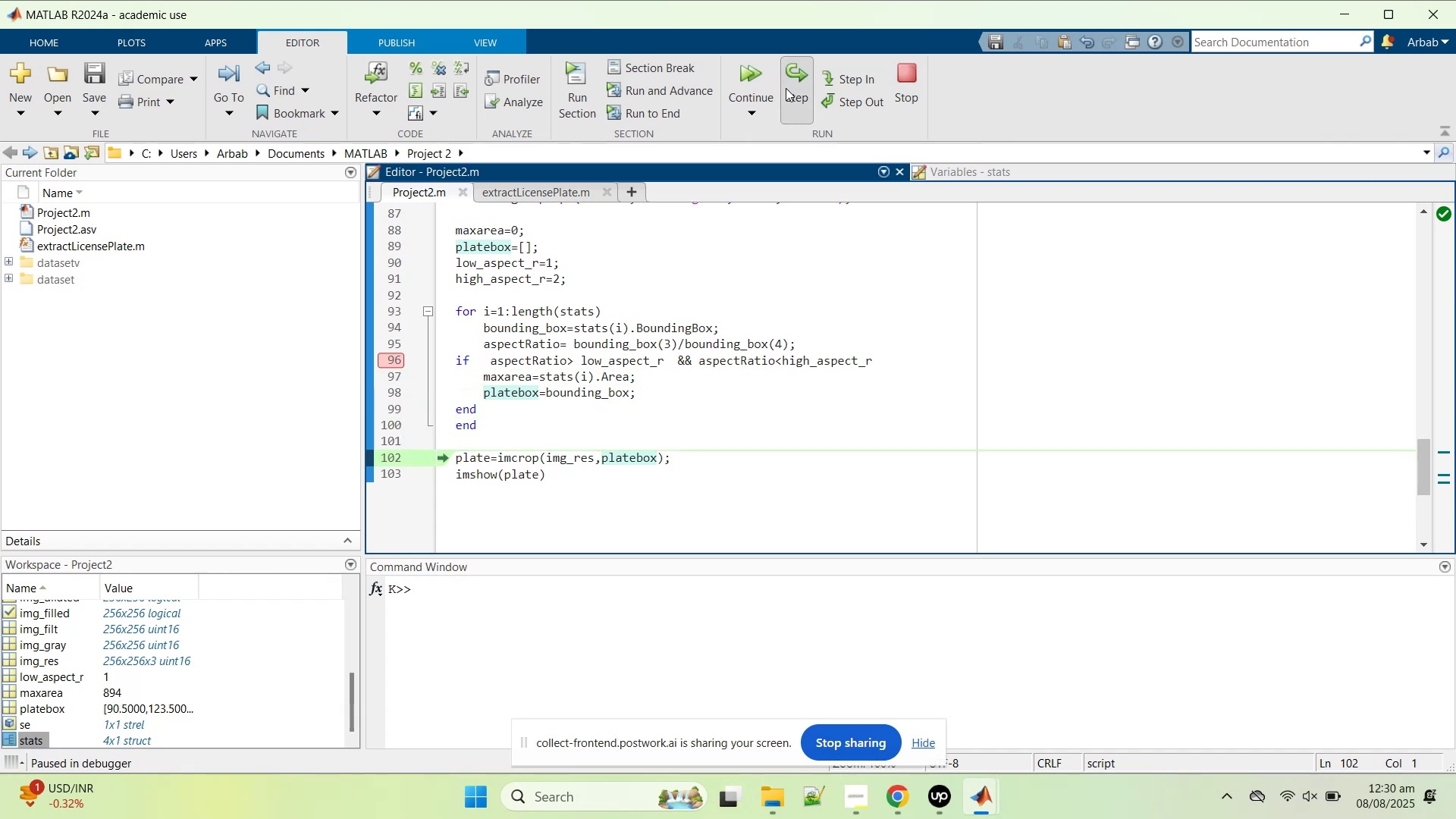 
left_click([786, 88])
 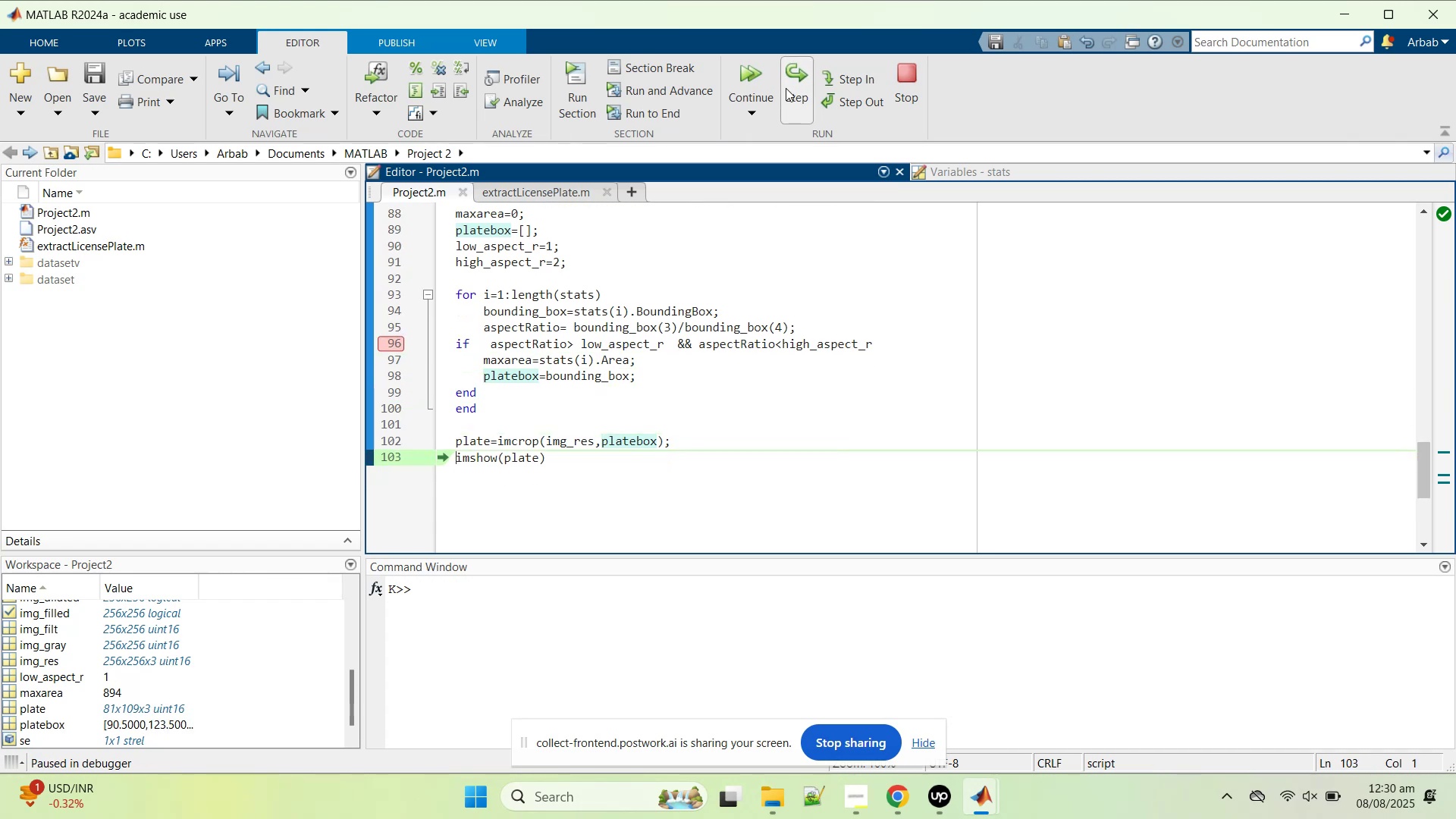 
left_click([786, 88])
 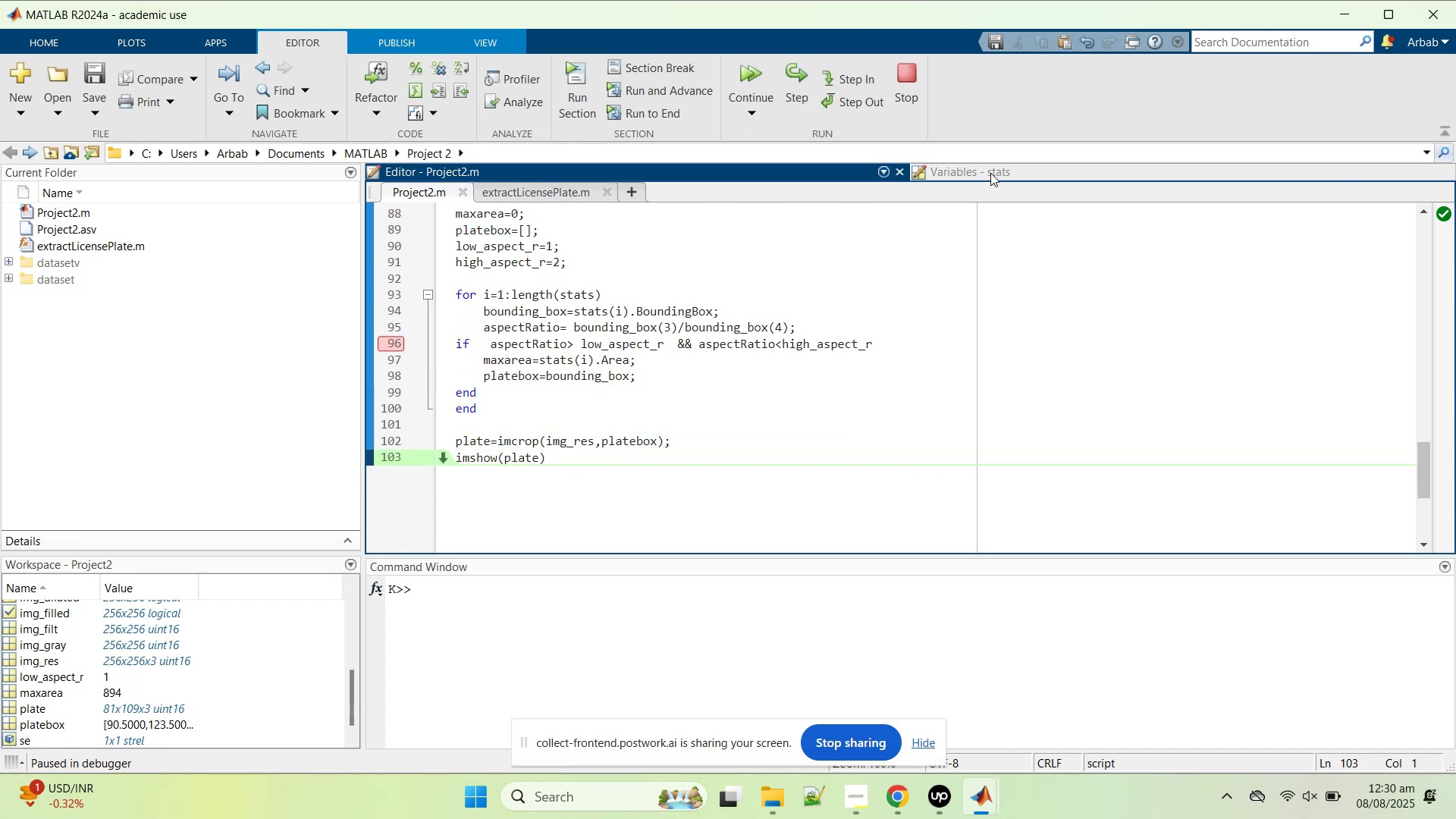 
left_click([999, 168])
 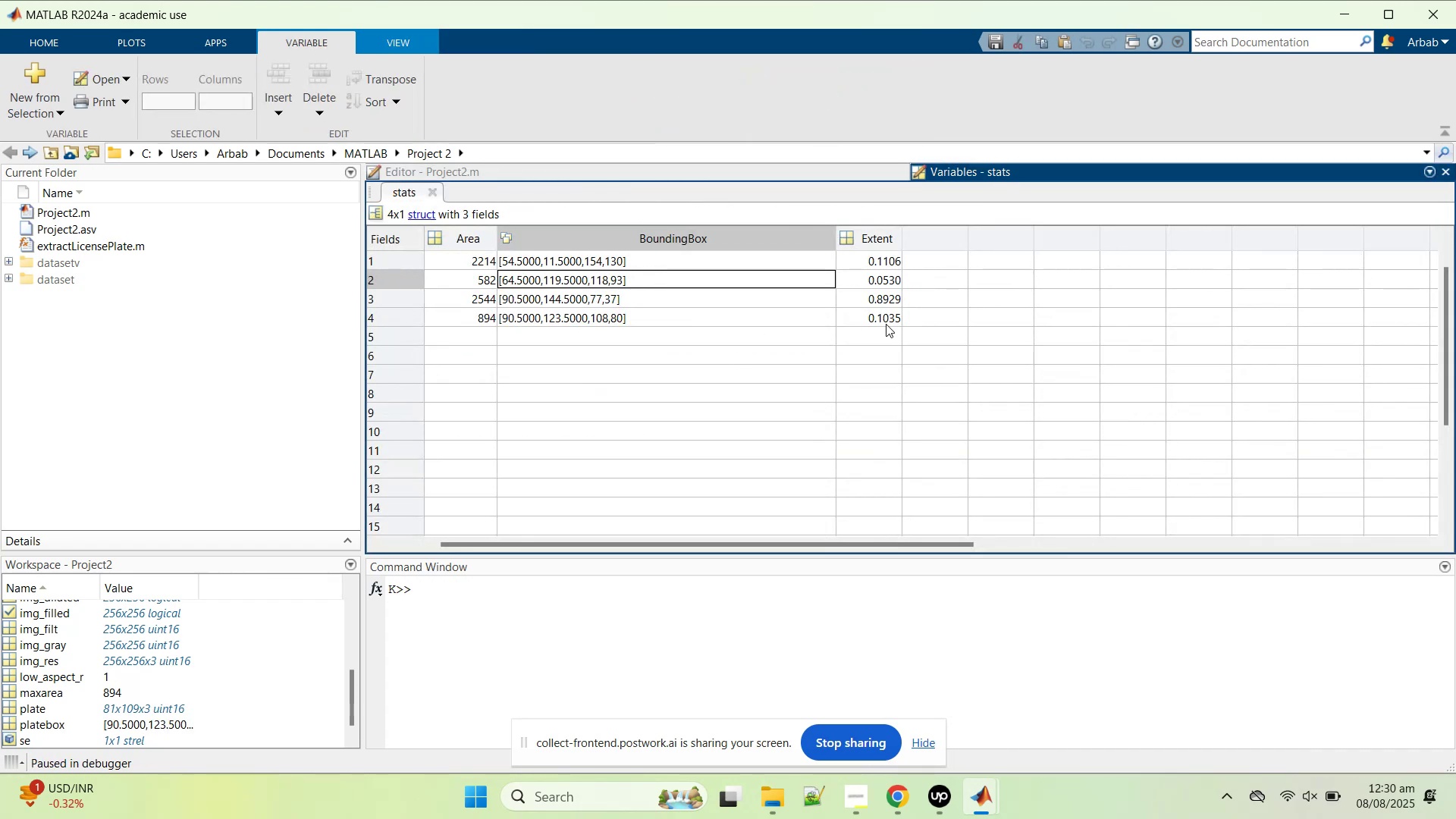 
left_click([886, 324])
 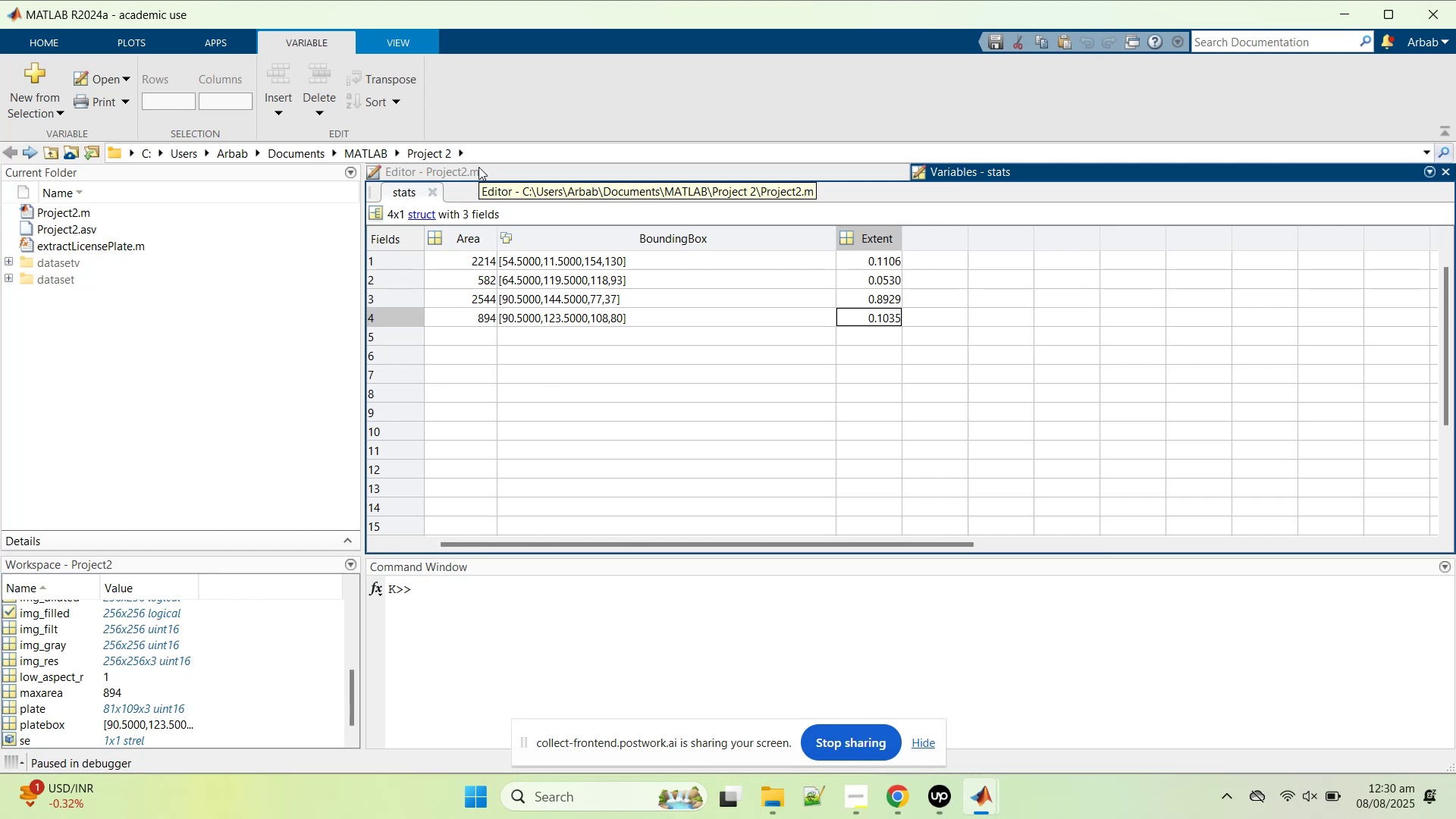 
wait(10.67)
 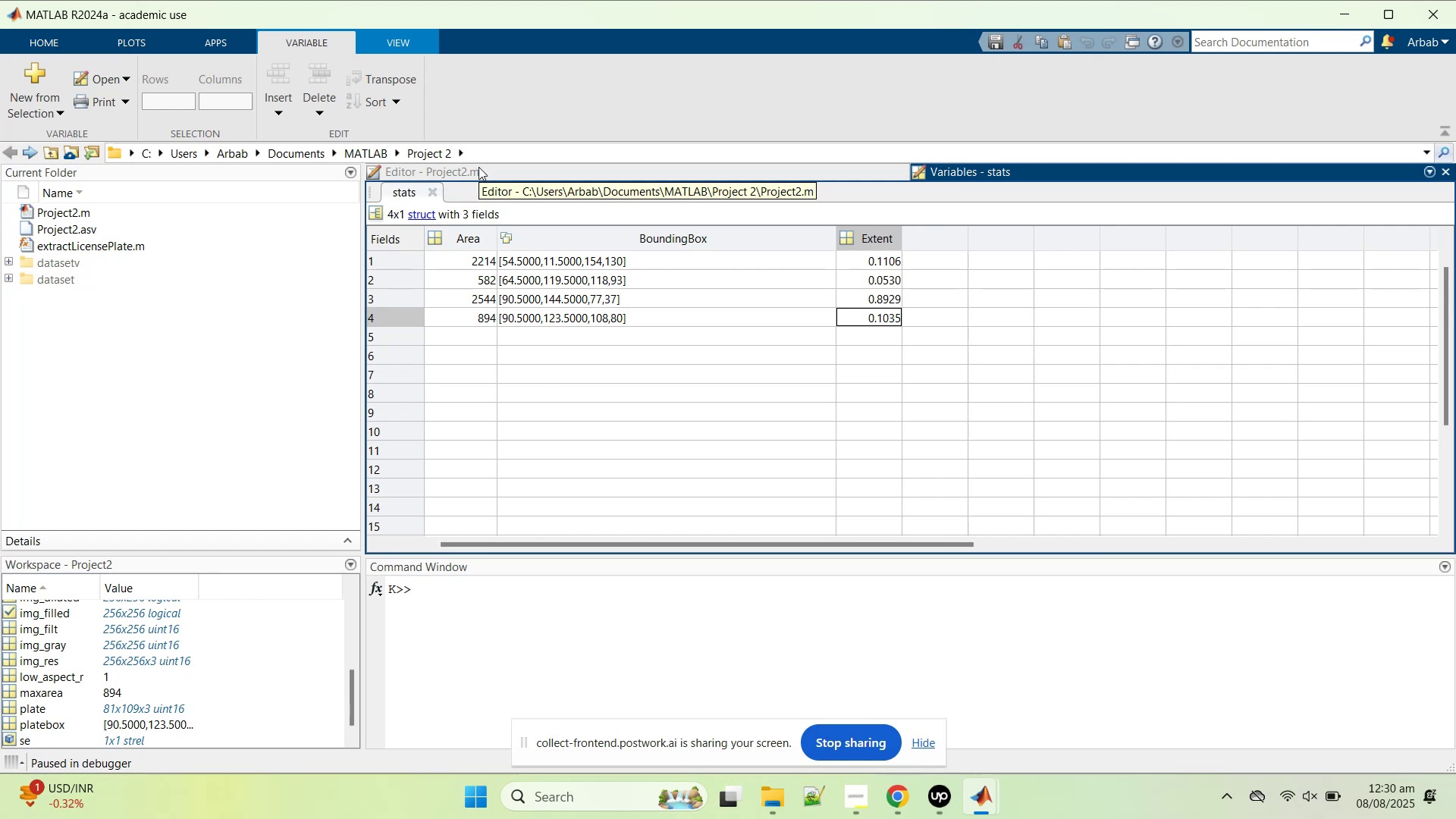 
left_click([479, 167])
 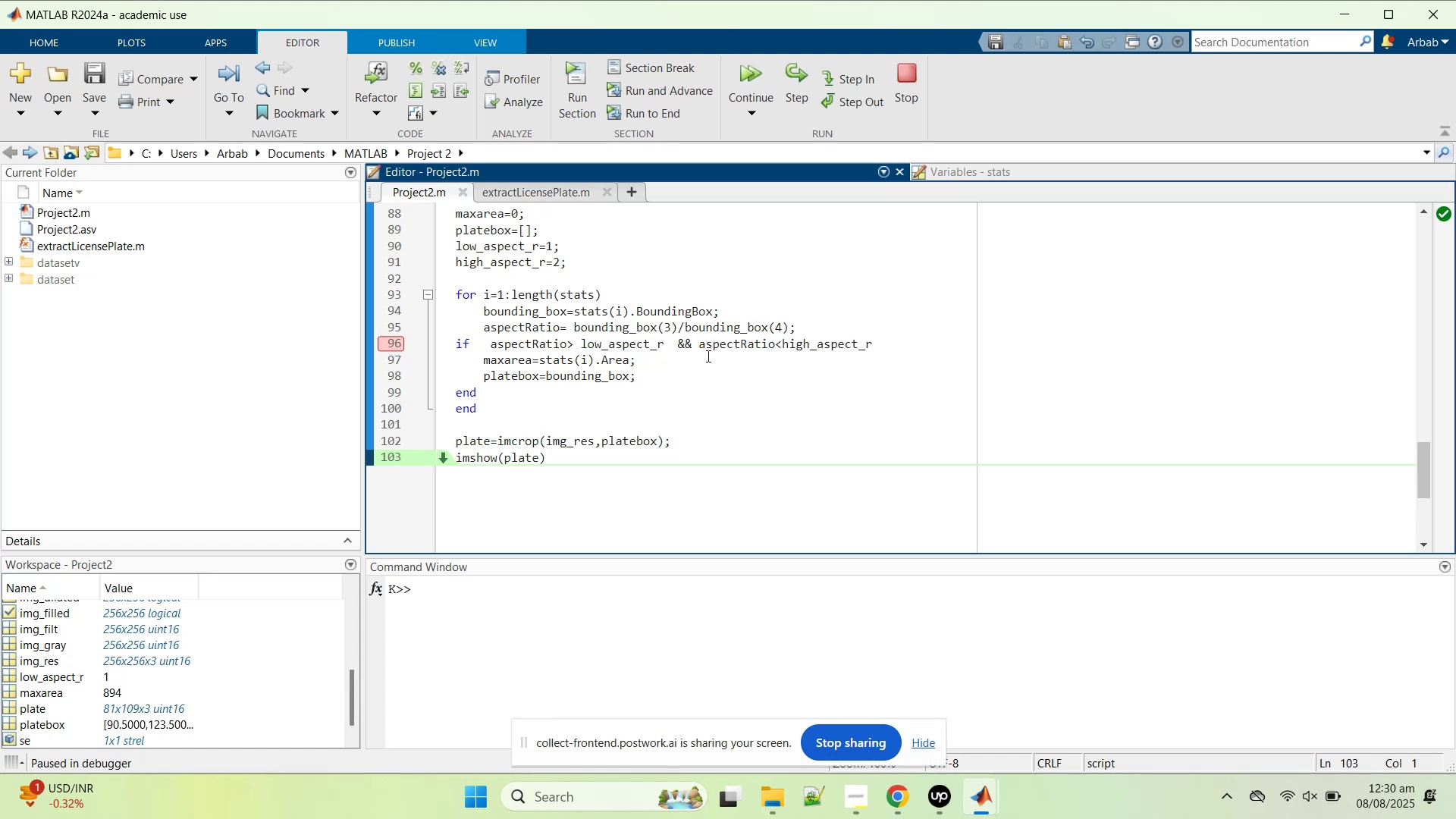 
scroll: coordinate [704, 357], scroll_direction: up, amount: 9.0
 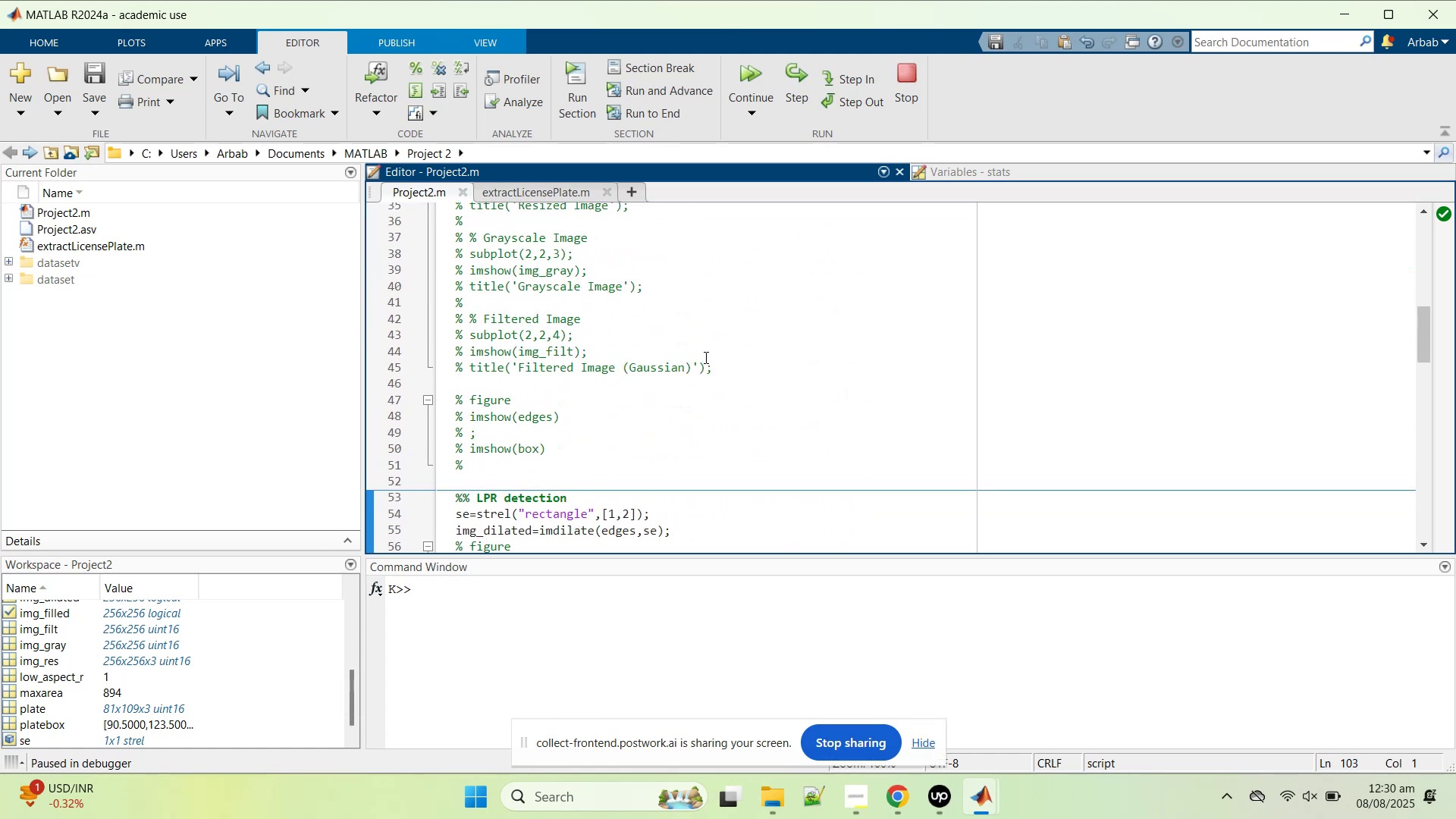 
scroll: coordinate [704, 357], scroll_direction: down, amount: 2.0
 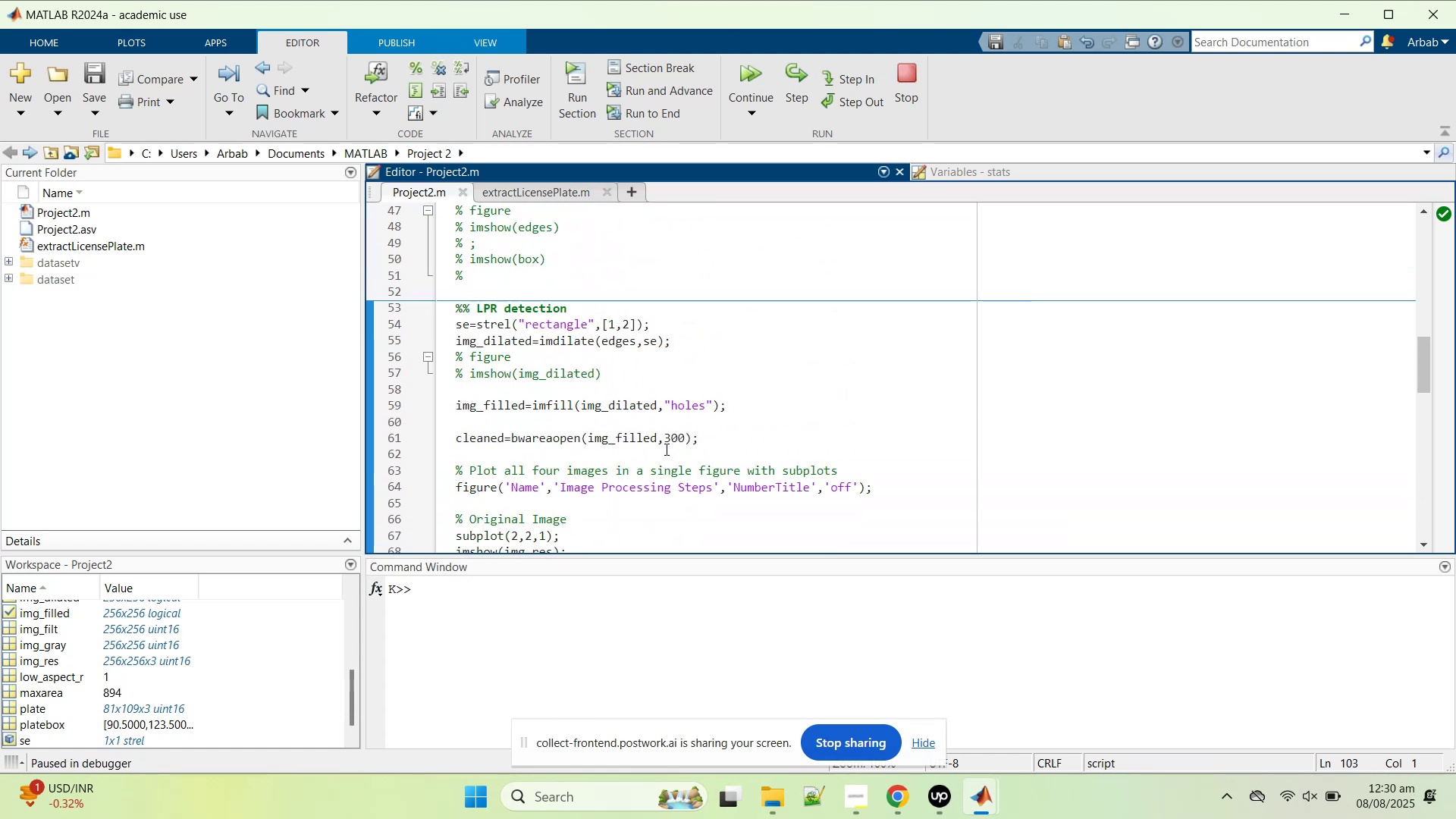 
scroll: coordinate [695, 407], scroll_direction: up, amount: 5.0
 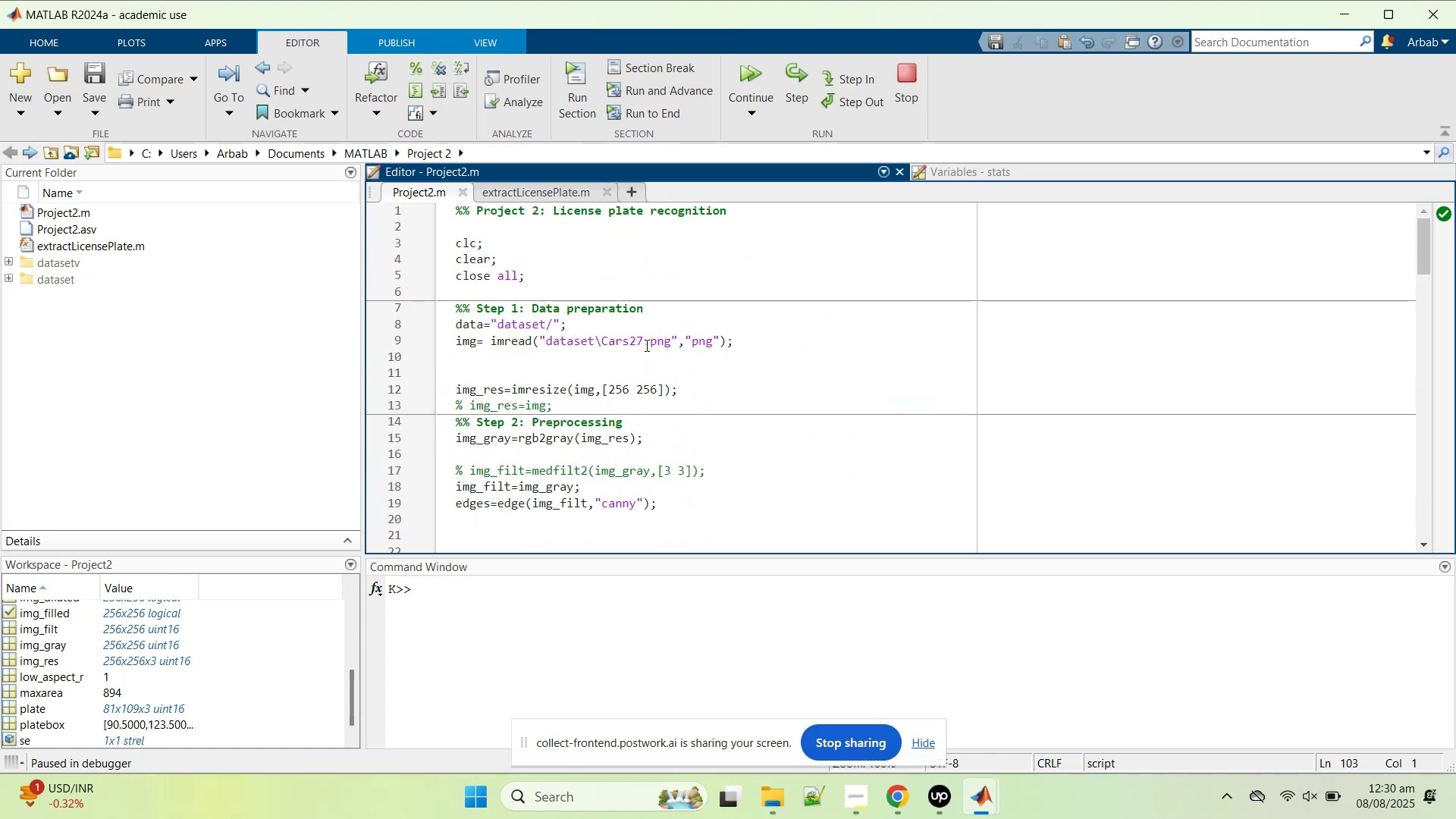 
left_click_drag(start_coordinate=[643, 343], to_coordinate=[636, 337])
 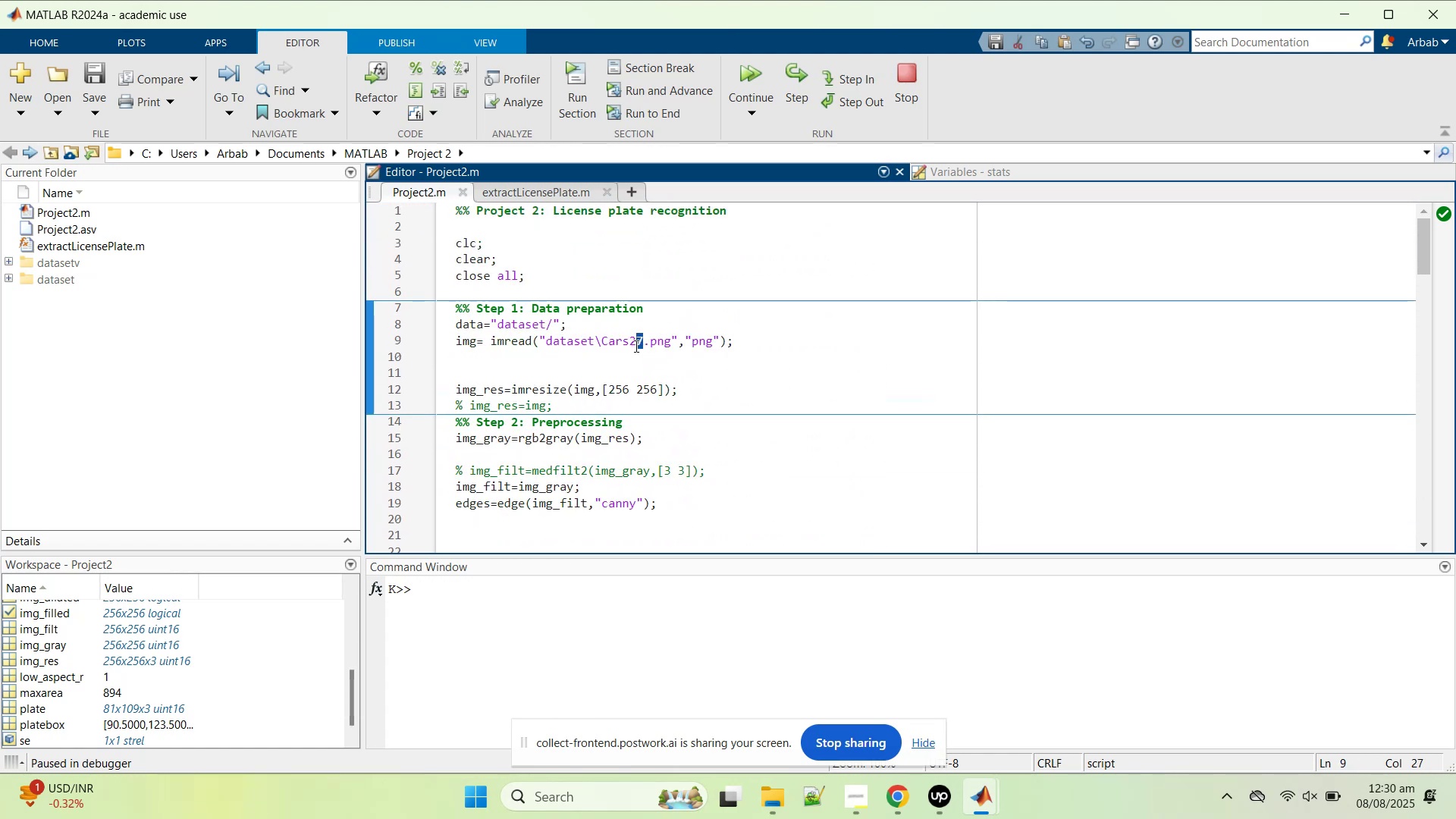 
key(3)
 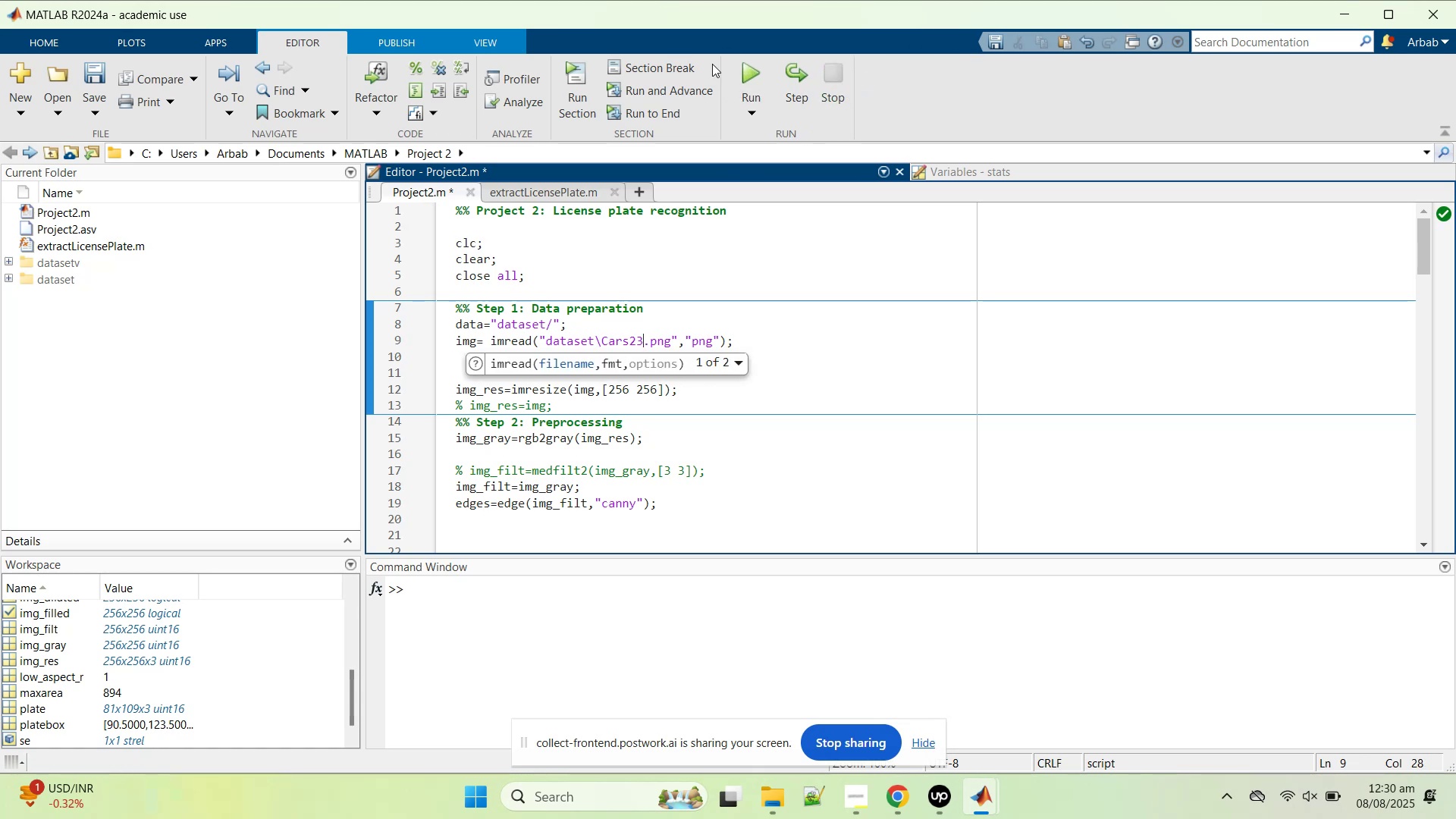 
left_click([736, 73])
 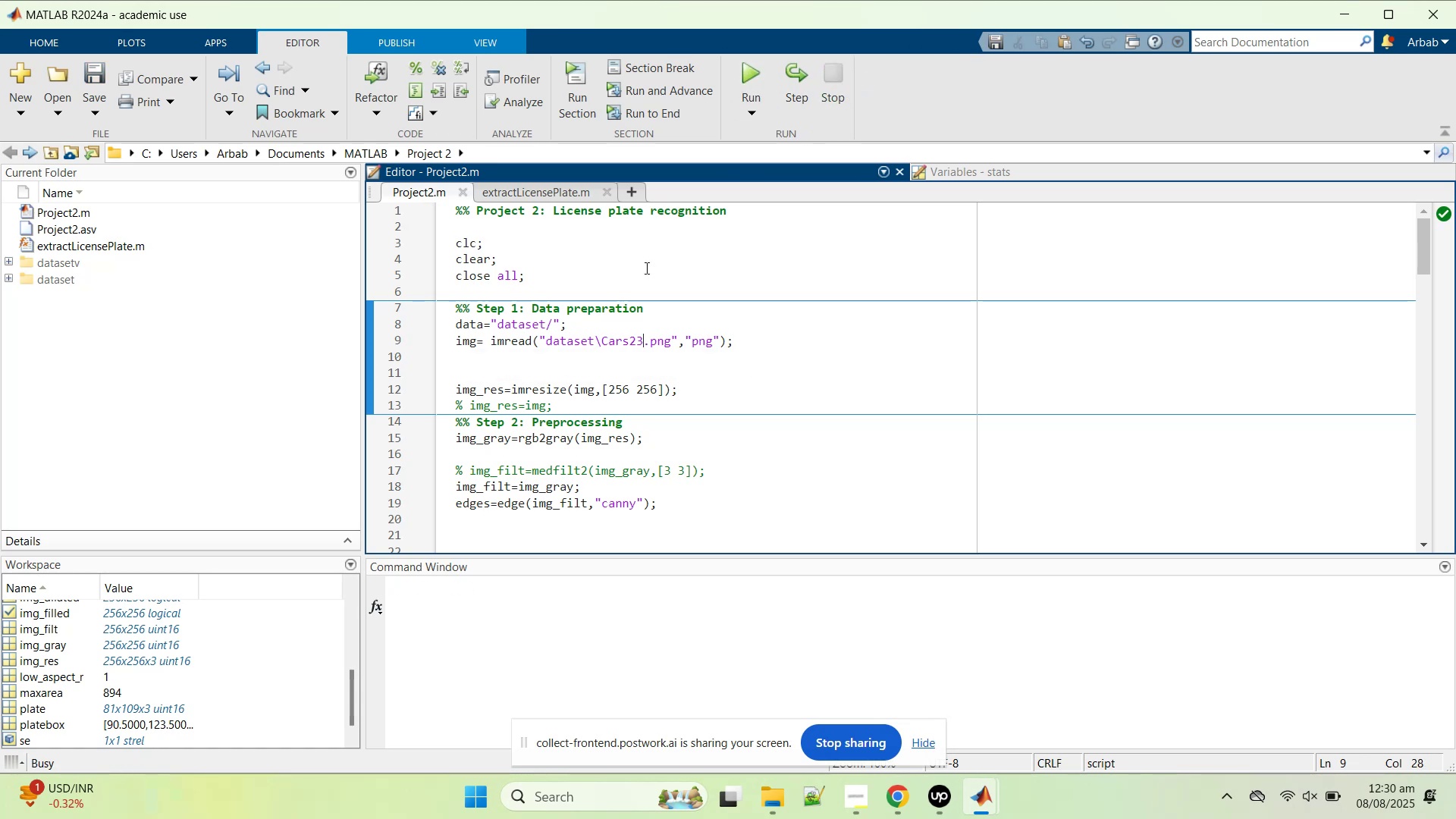 
scroll: coordinate [647, 290], scroll_direction: down, amount: 4.0
 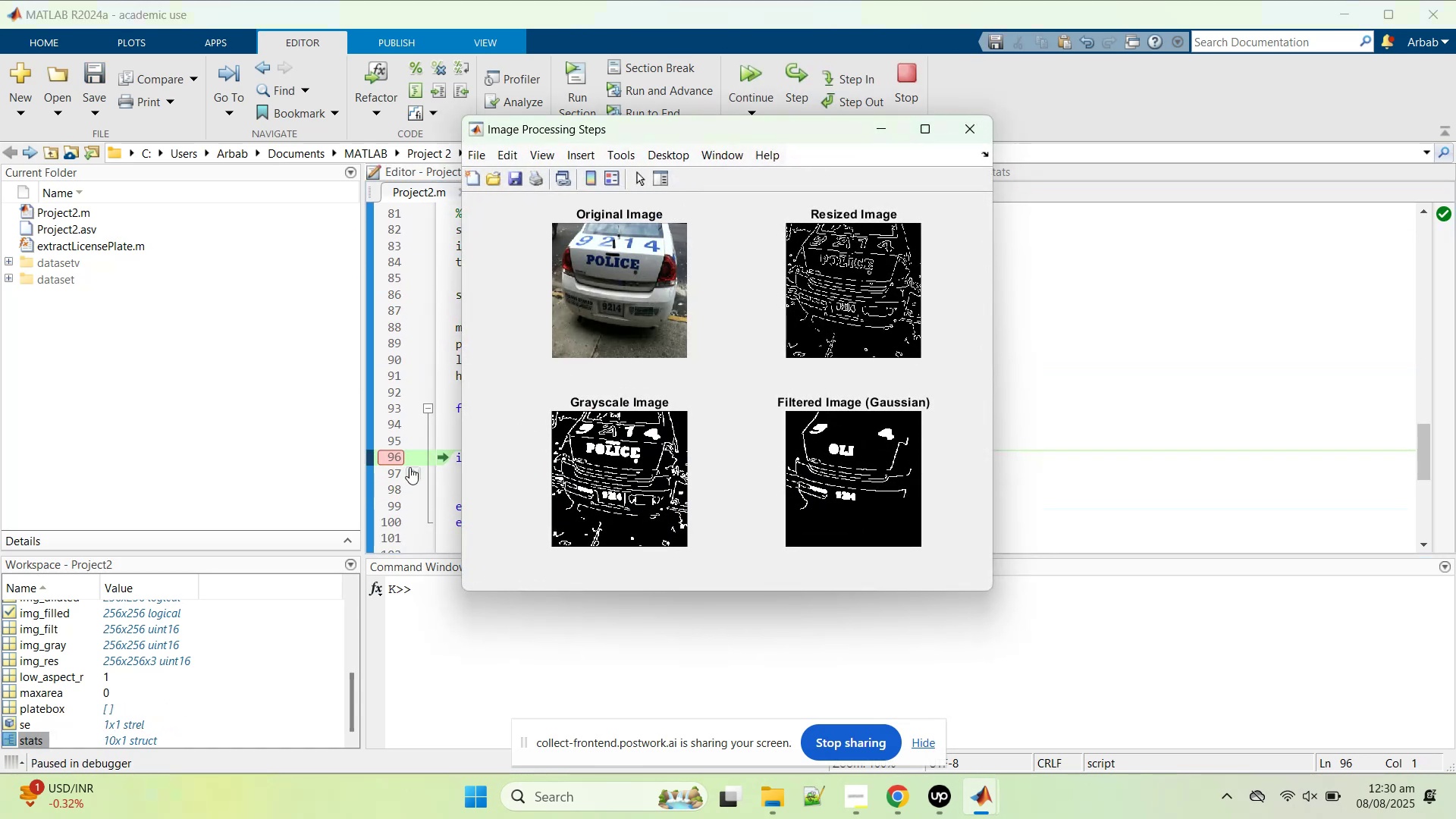 
left_click([390, 458])
 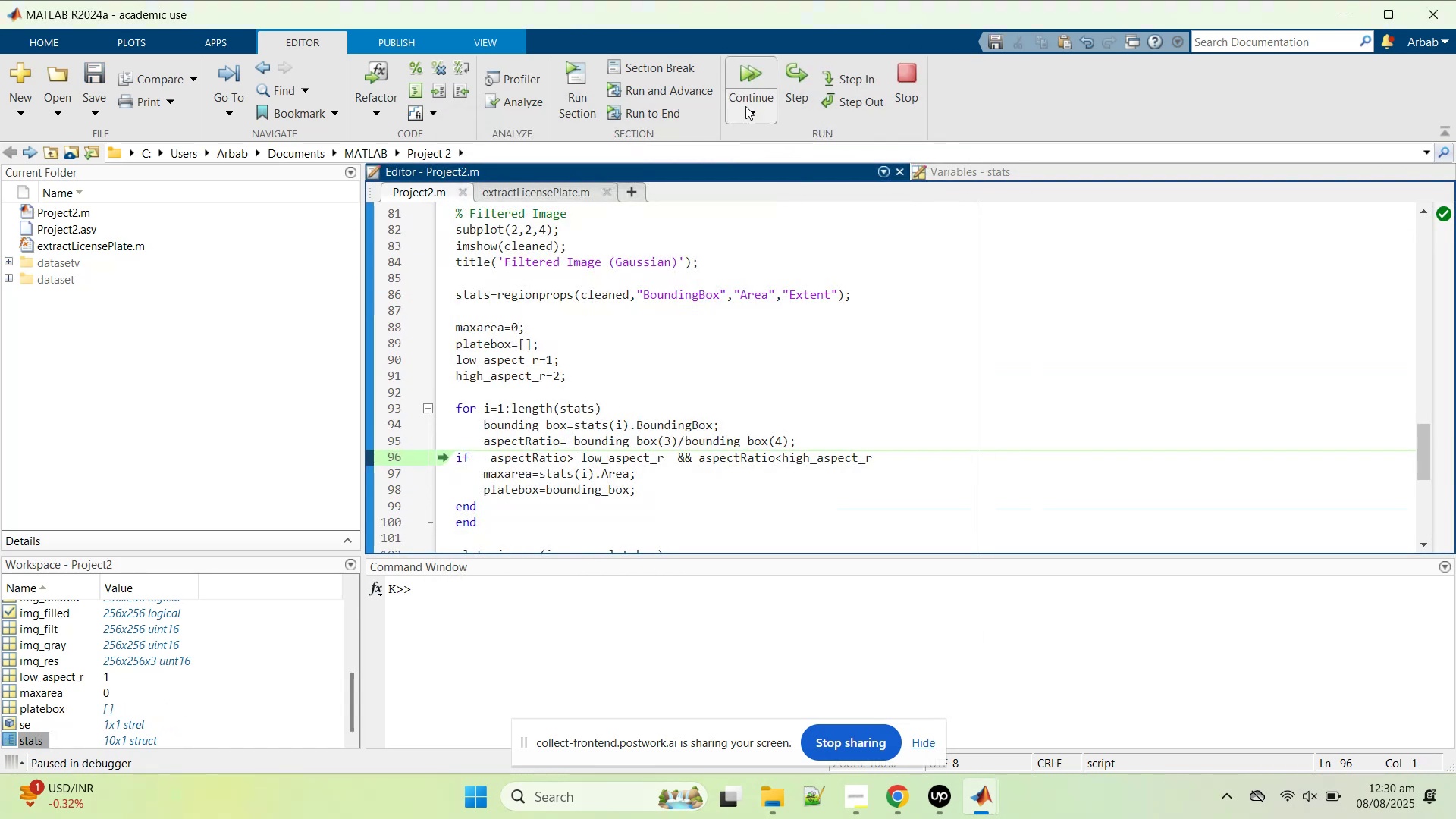 
mouse_move([746, 102])
 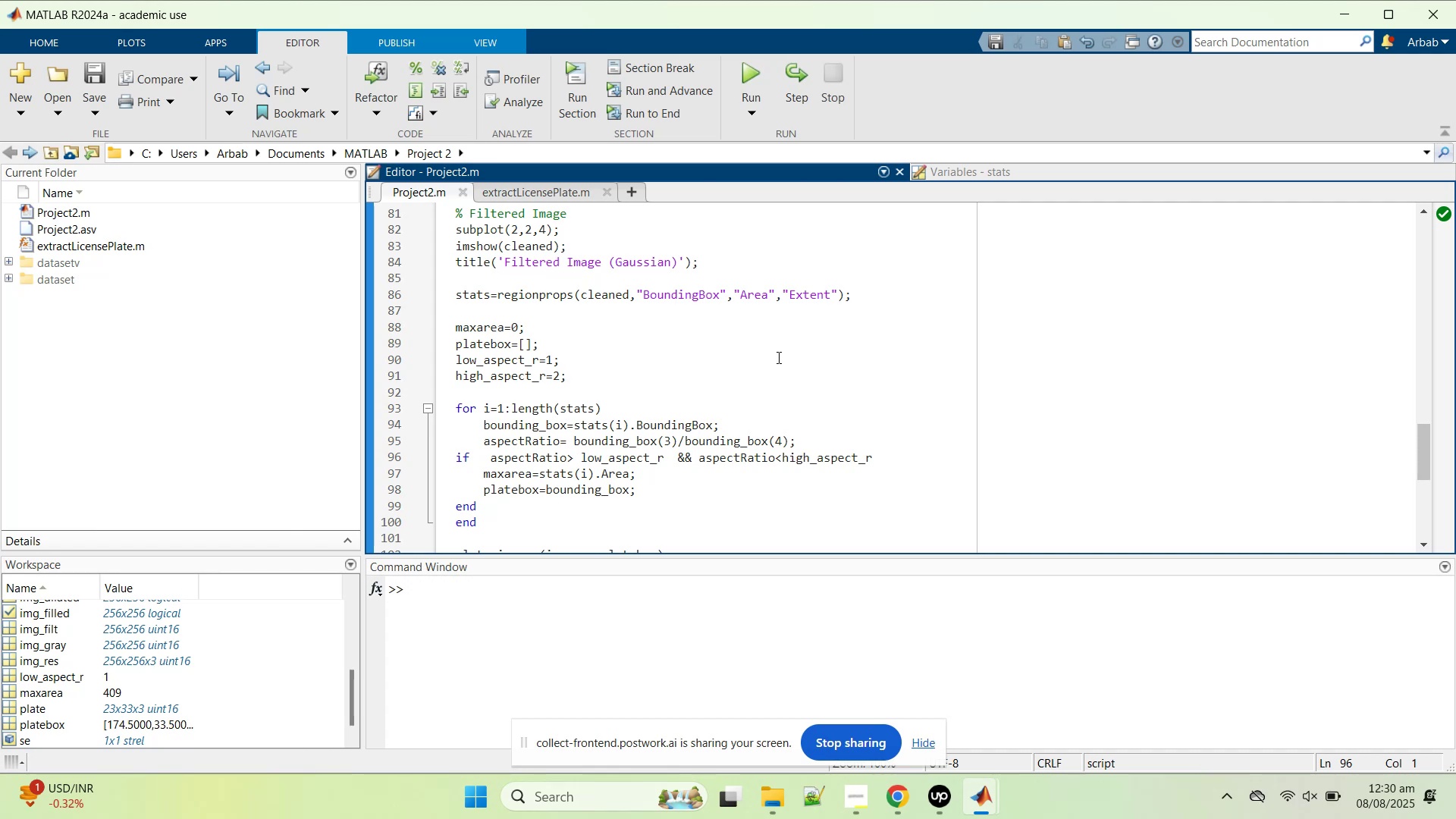 
scroll: coordinate [805, 446], scroll_direction: down, amount: 10.0
 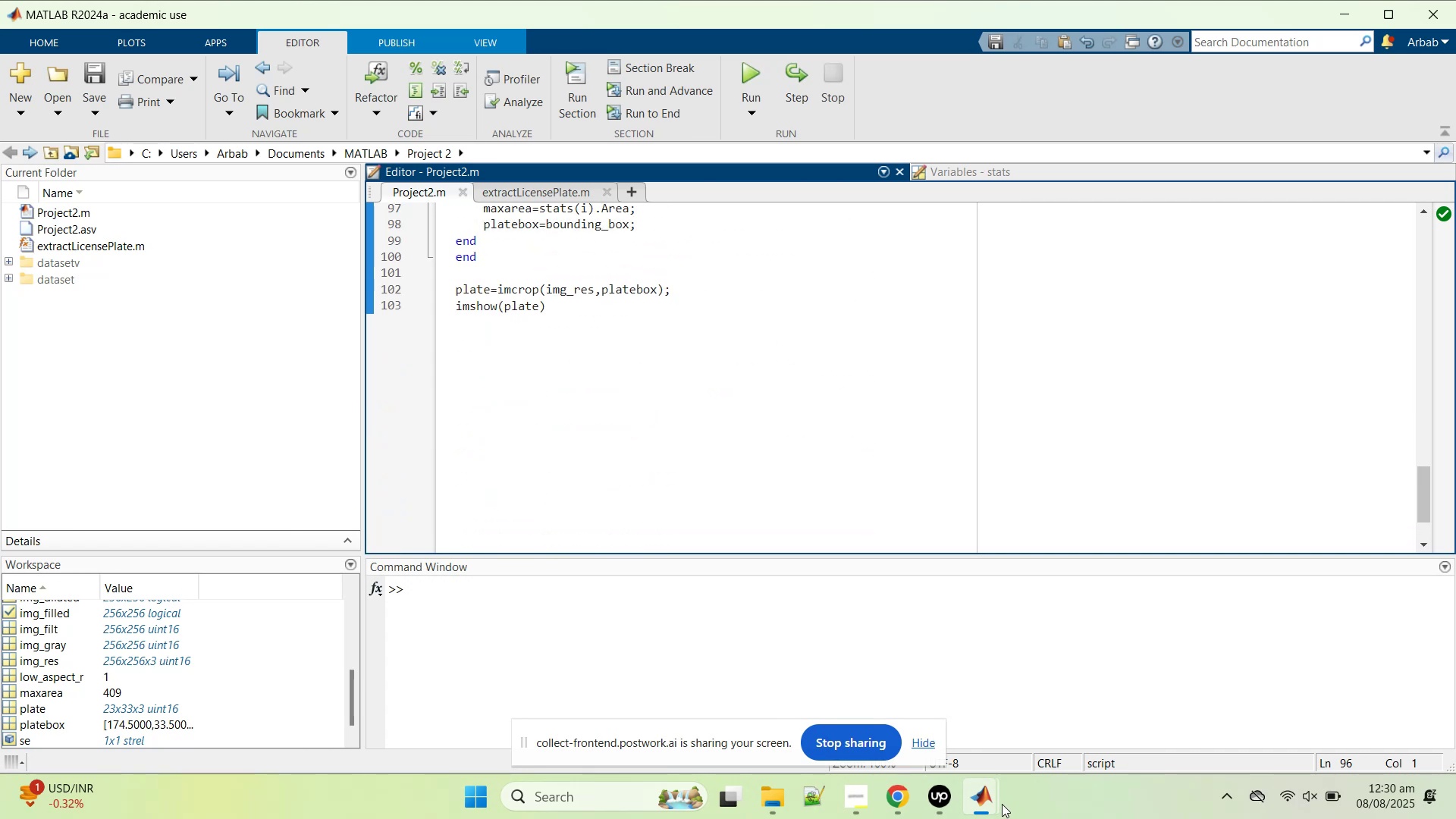 
left_click([987, 803])
 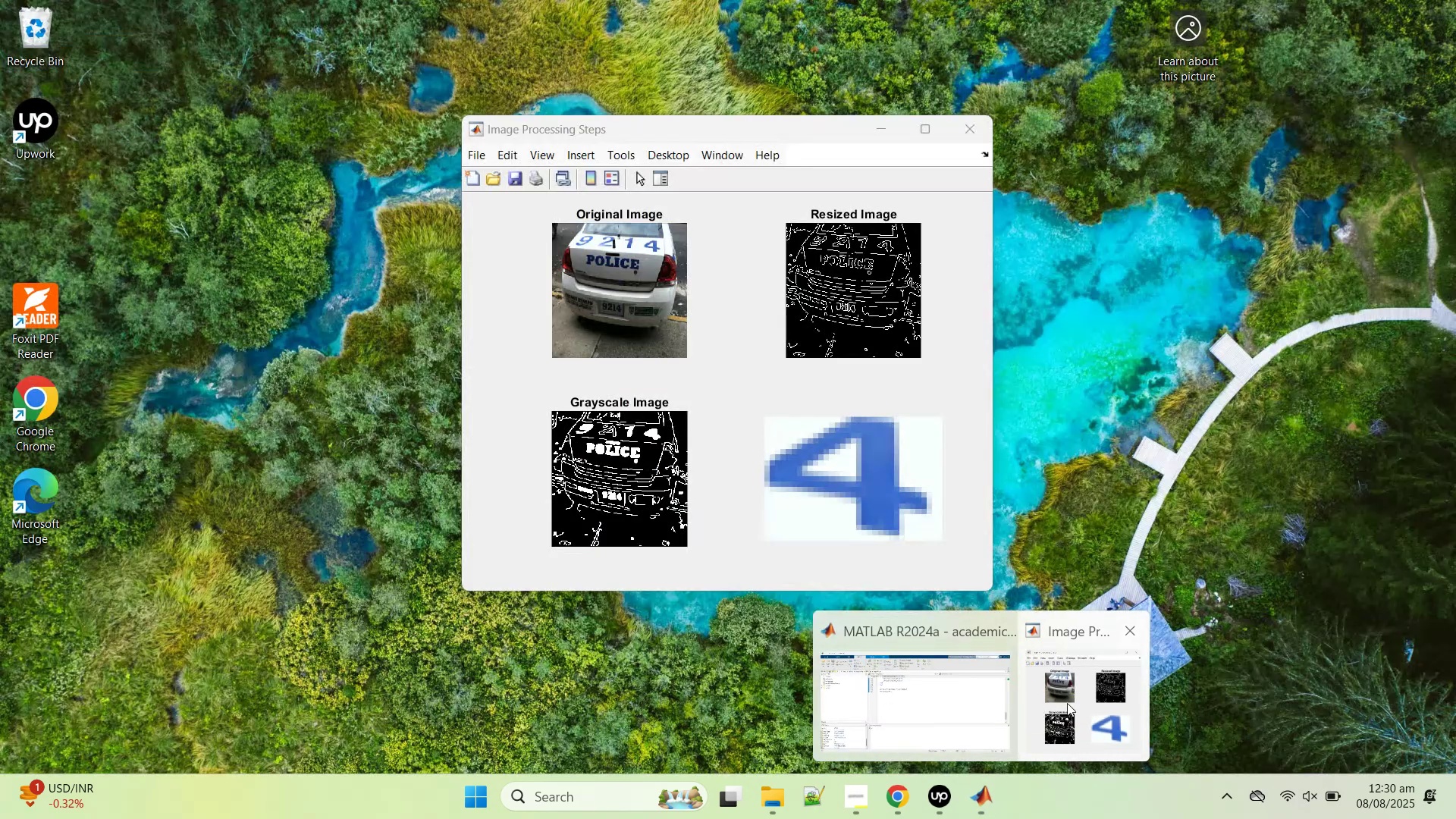 
left_click([1071, 704])
 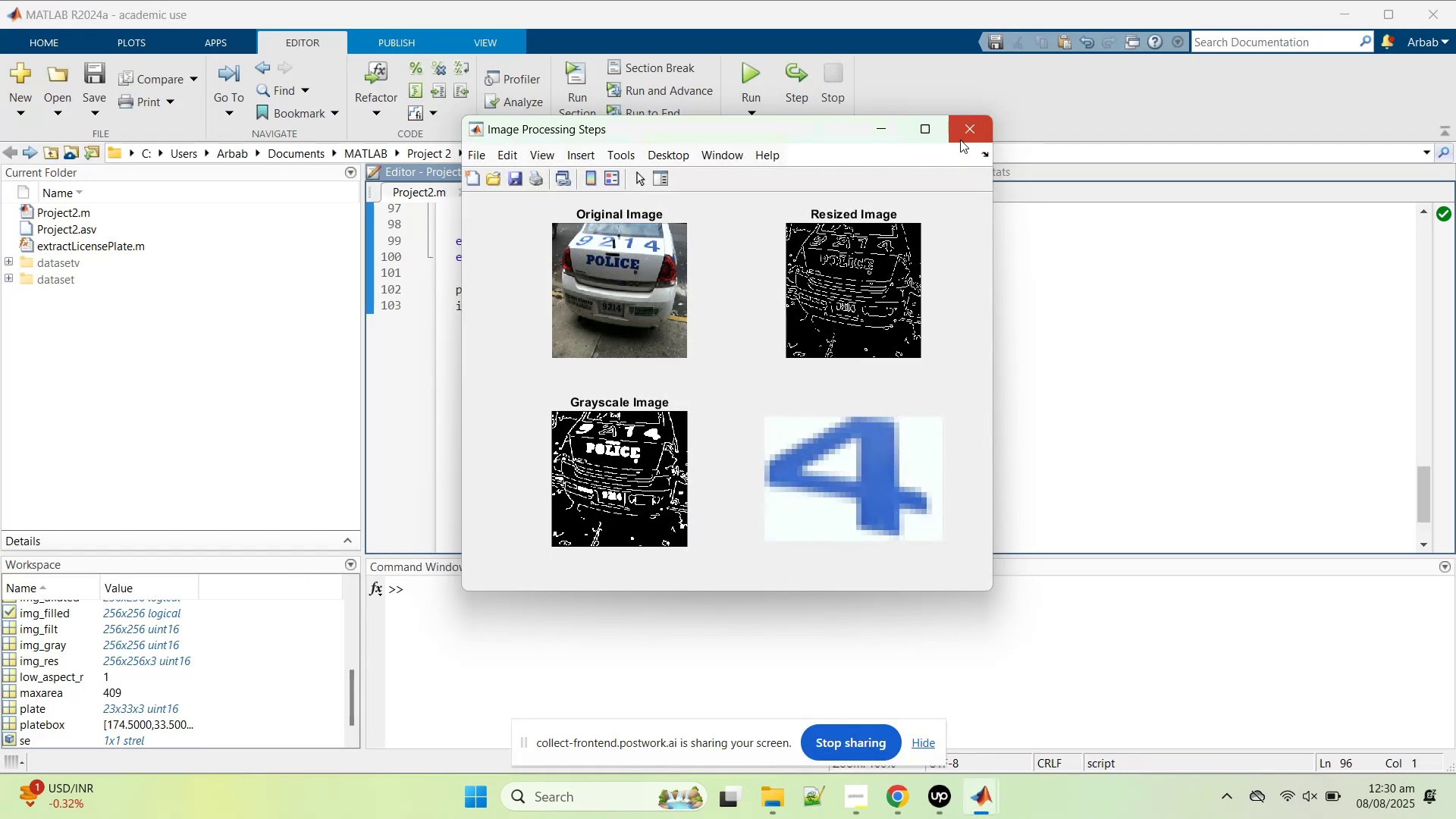 
wait(11.0)
 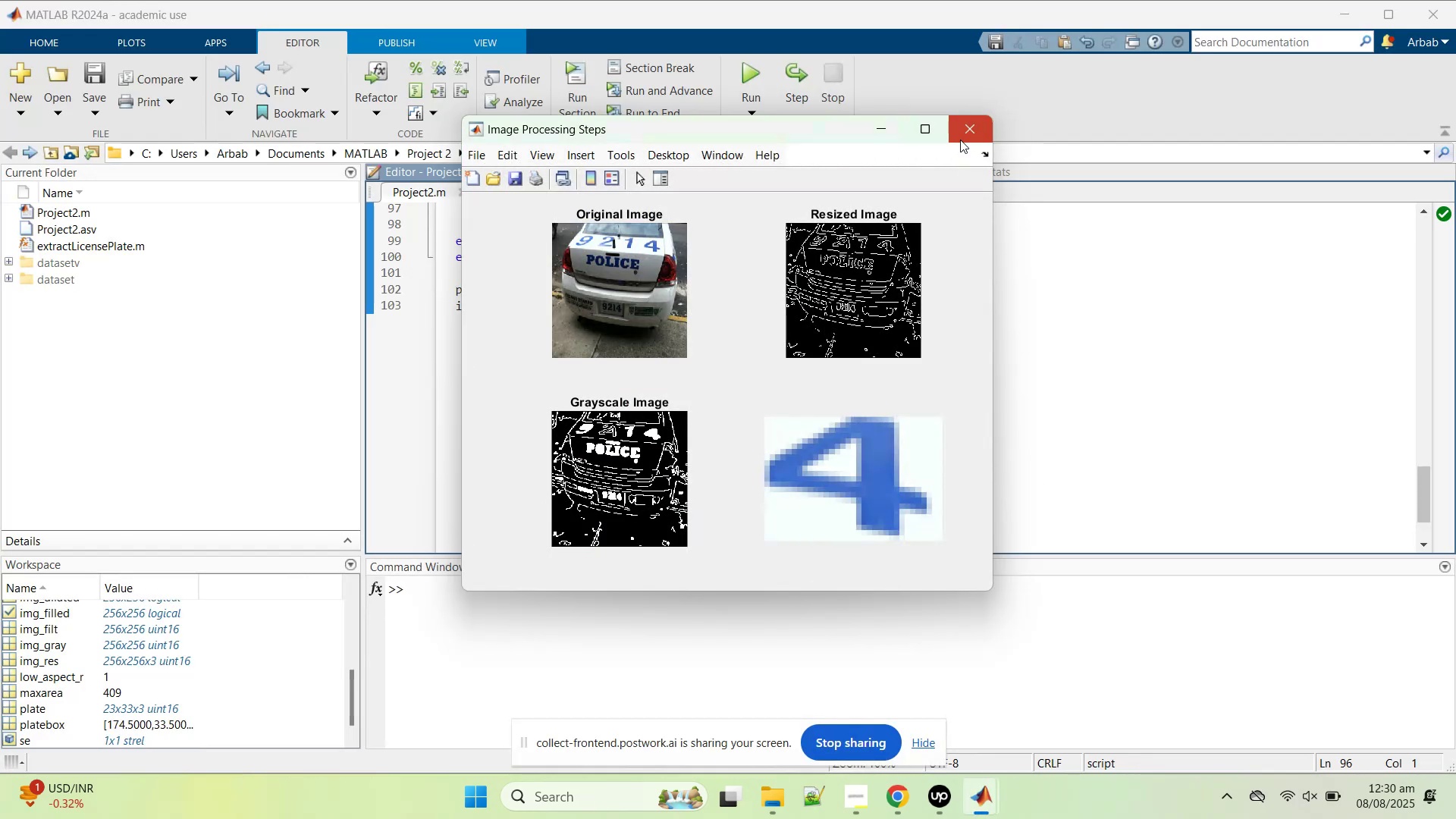 
left_click([960, 140])
 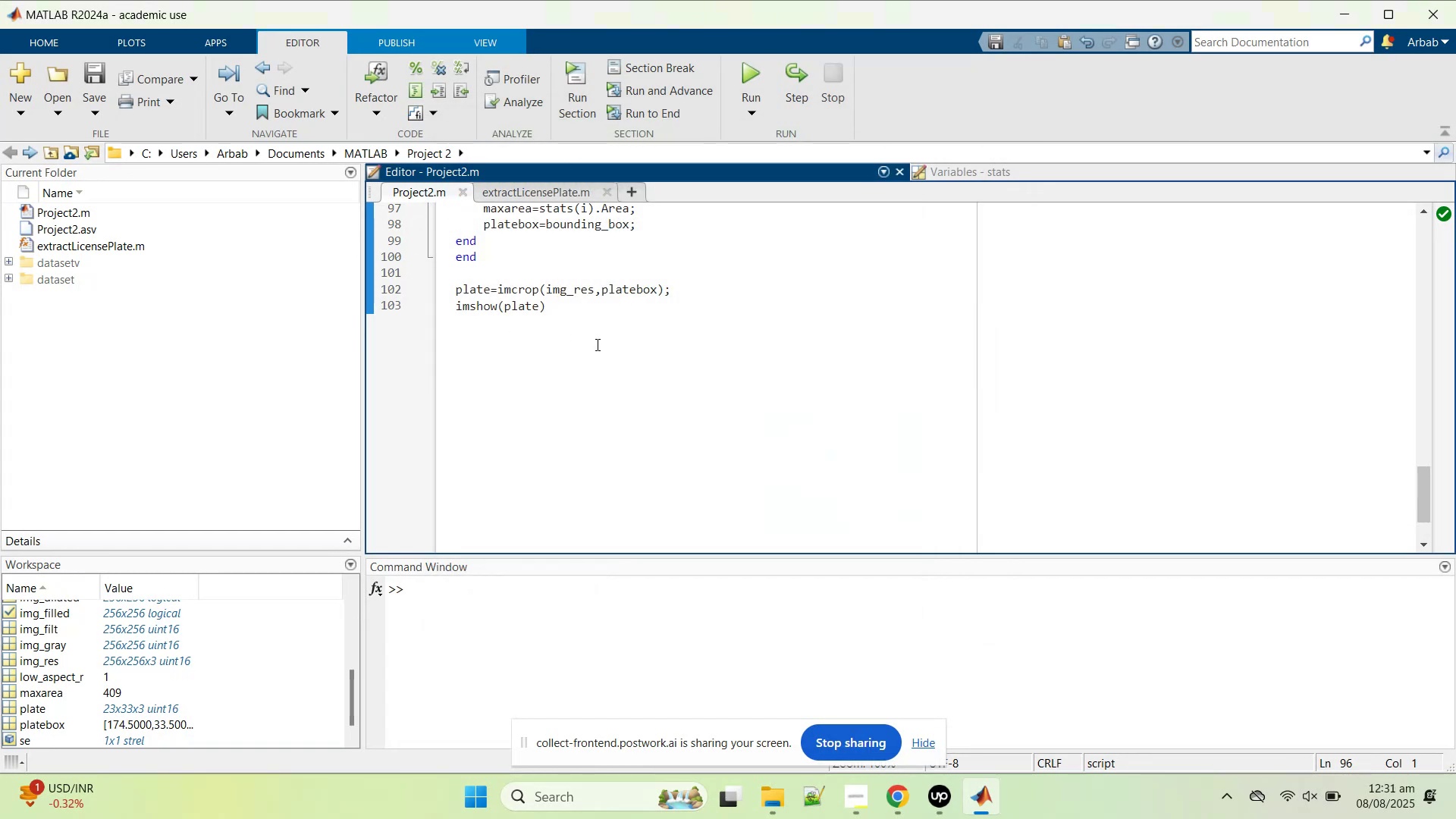 
scroll: coordinate [625, 356], scroll_direction: up, amount: 2.0
 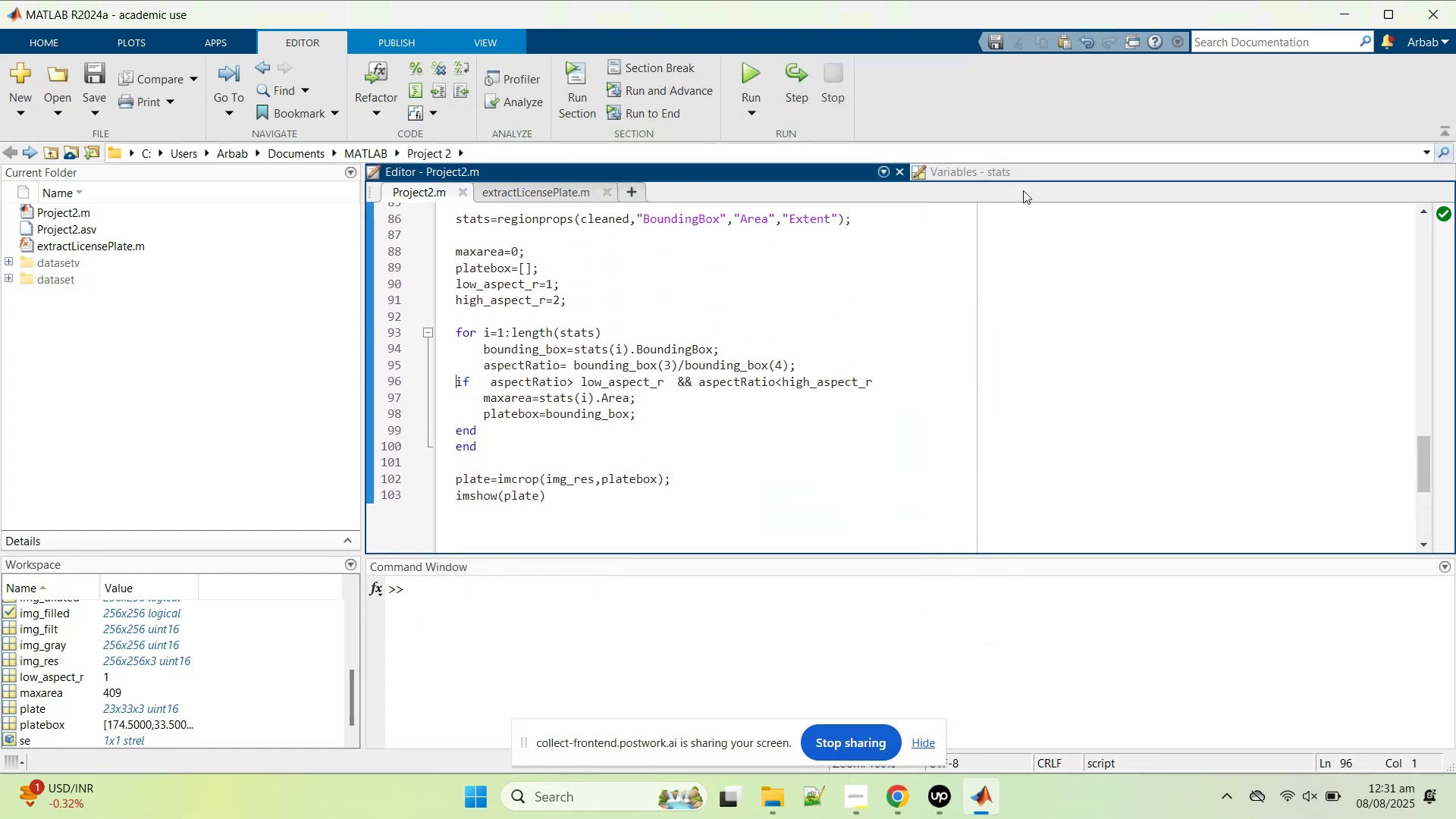 
left_click([1021, 171])
 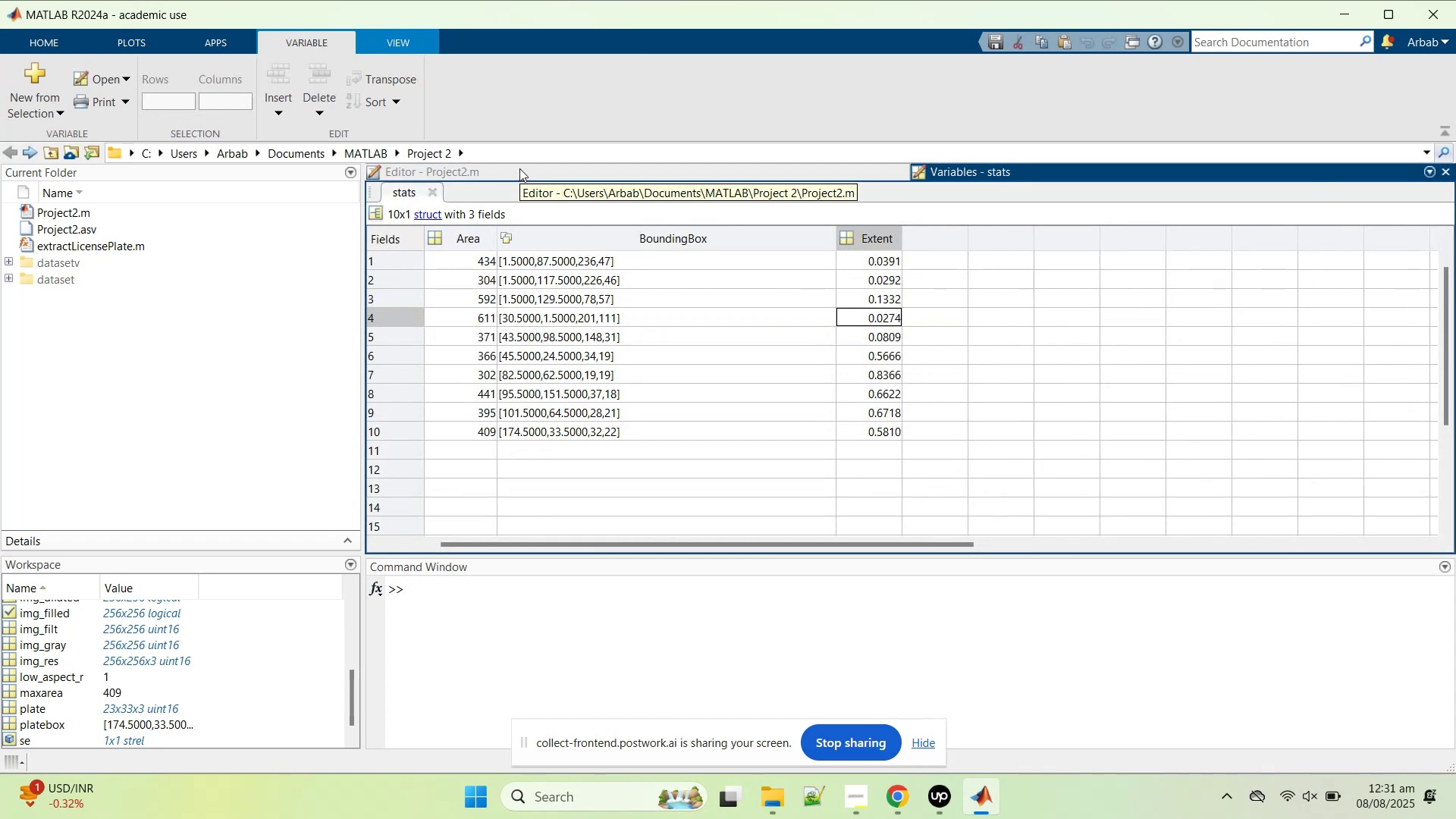 
wait(12.93)
 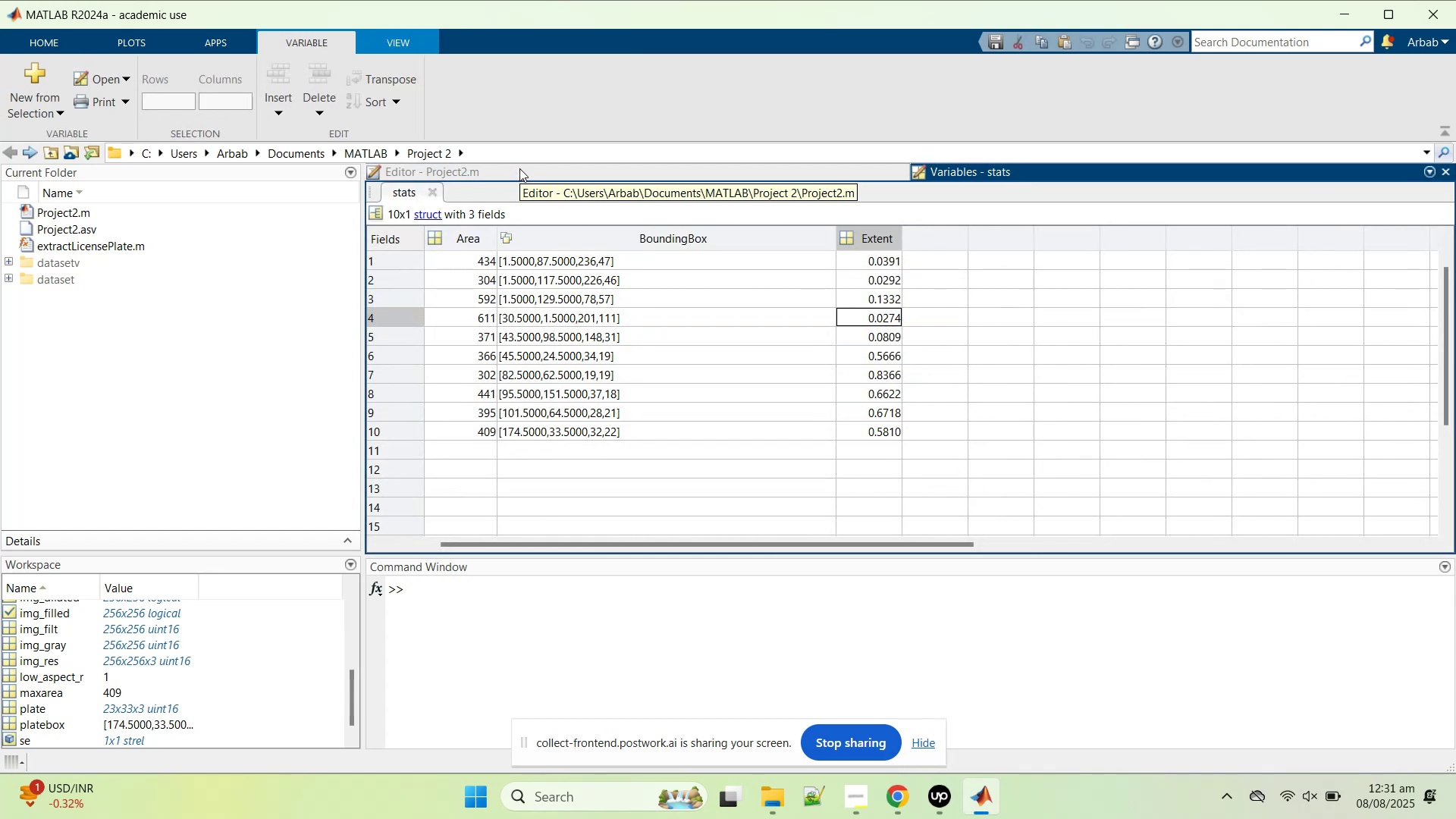 
left_click([115, 701])
 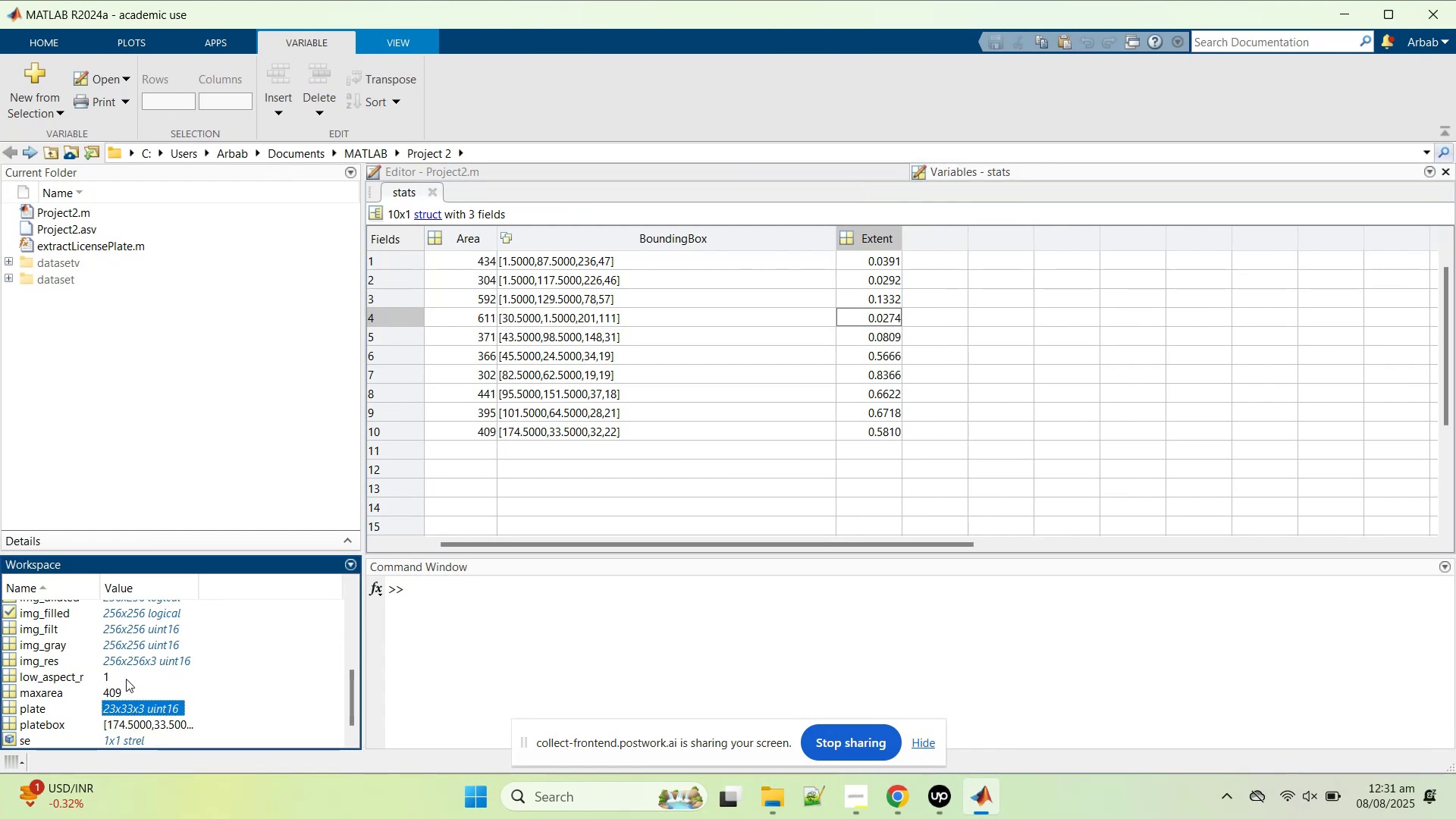 
scroll: coordinate [129, 669], scroll_direction: up, amount: 4.0
 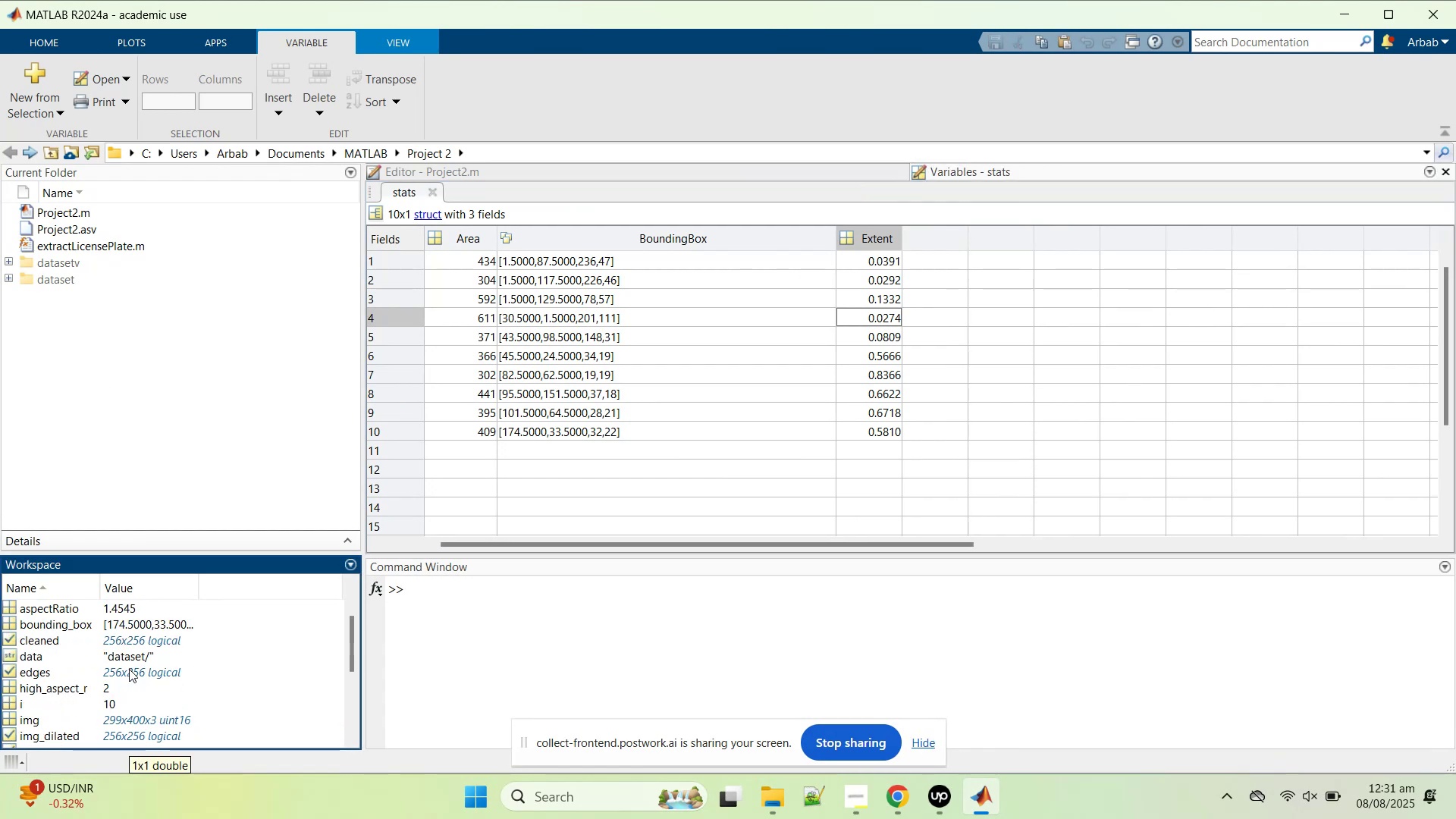 
left_click_drag(start_coordinate=[129, 669], to_coordinate=[130, 652])
 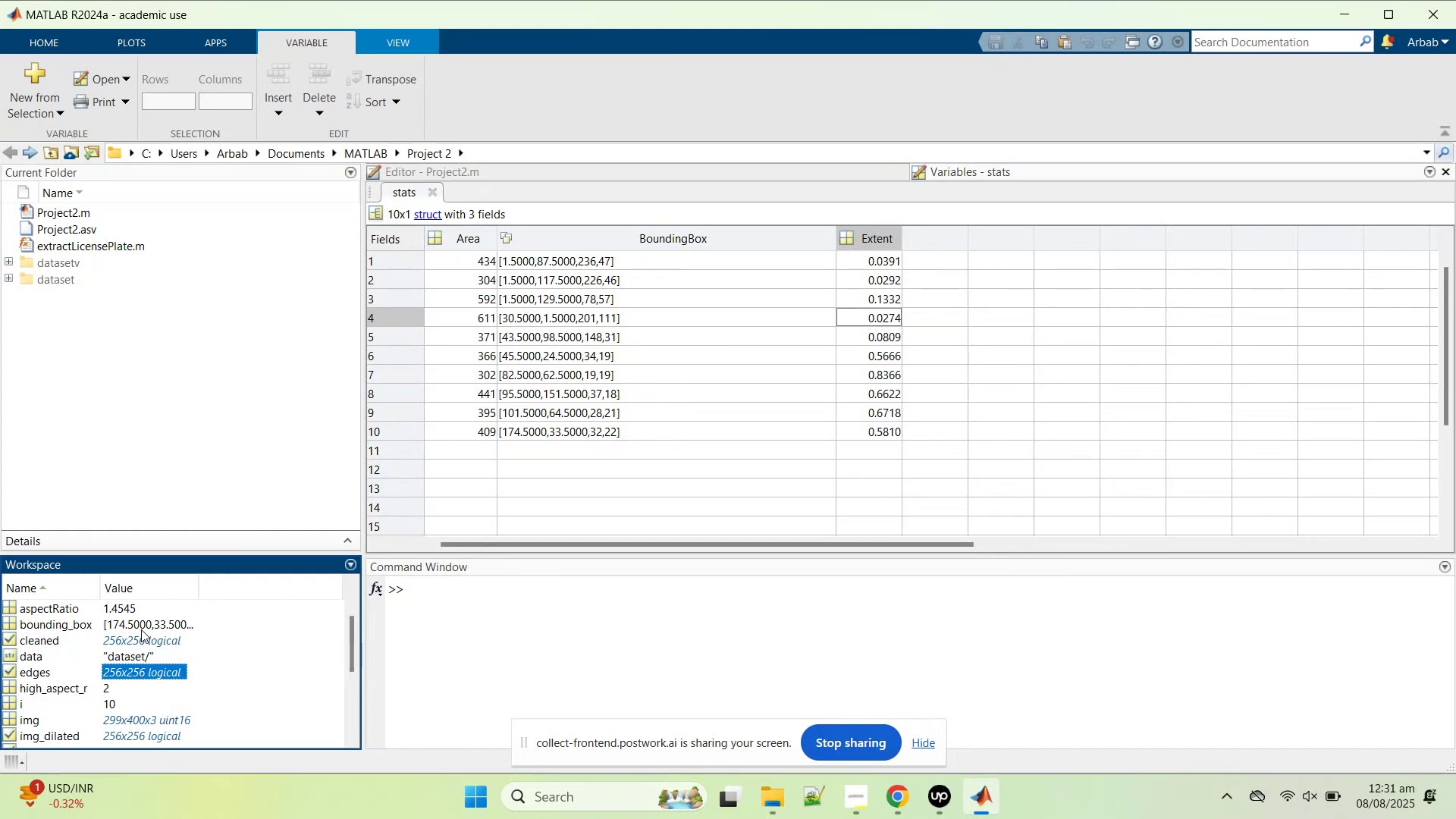 
wait(19.14)
 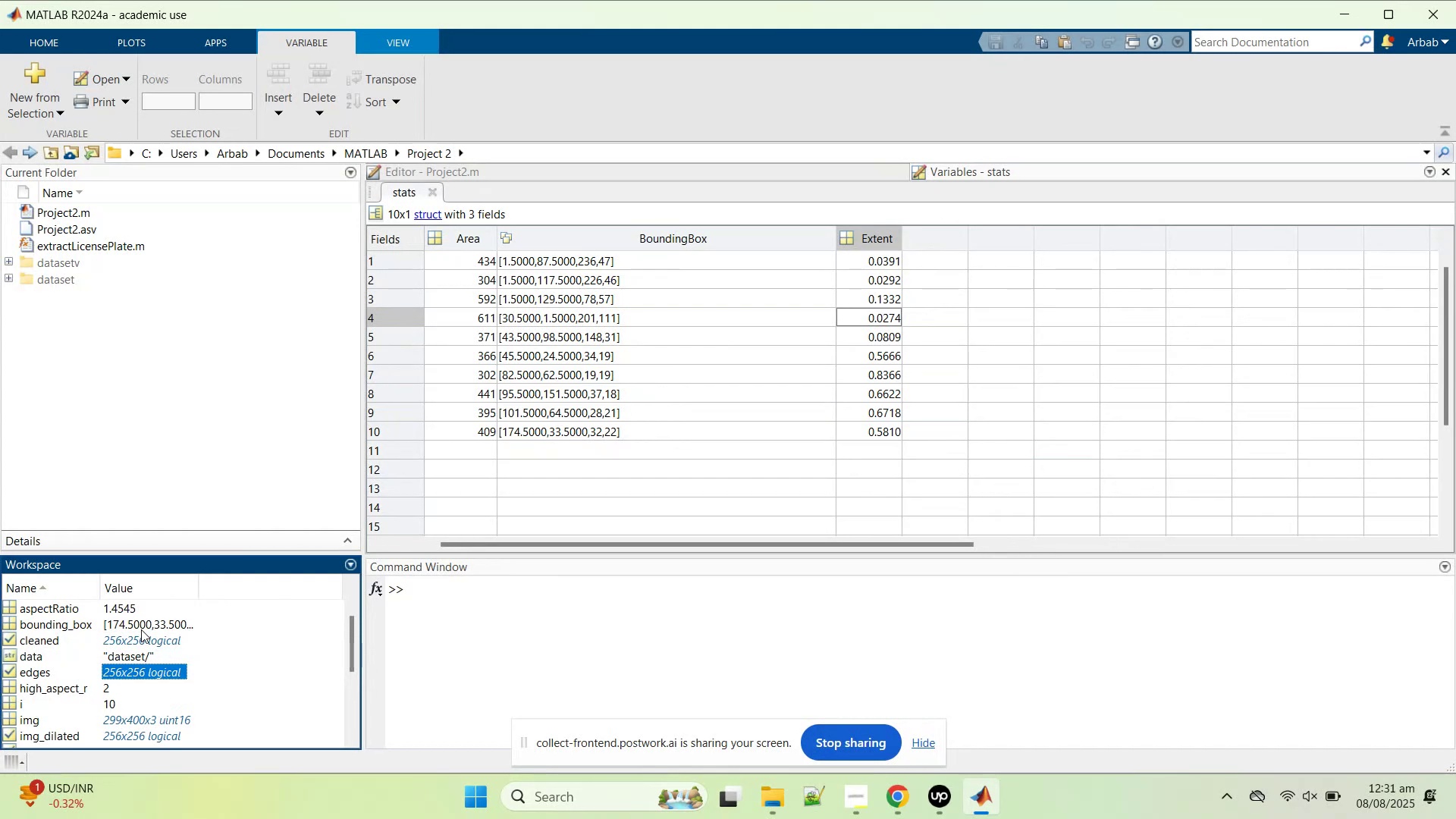 
left_click([593, 432])
 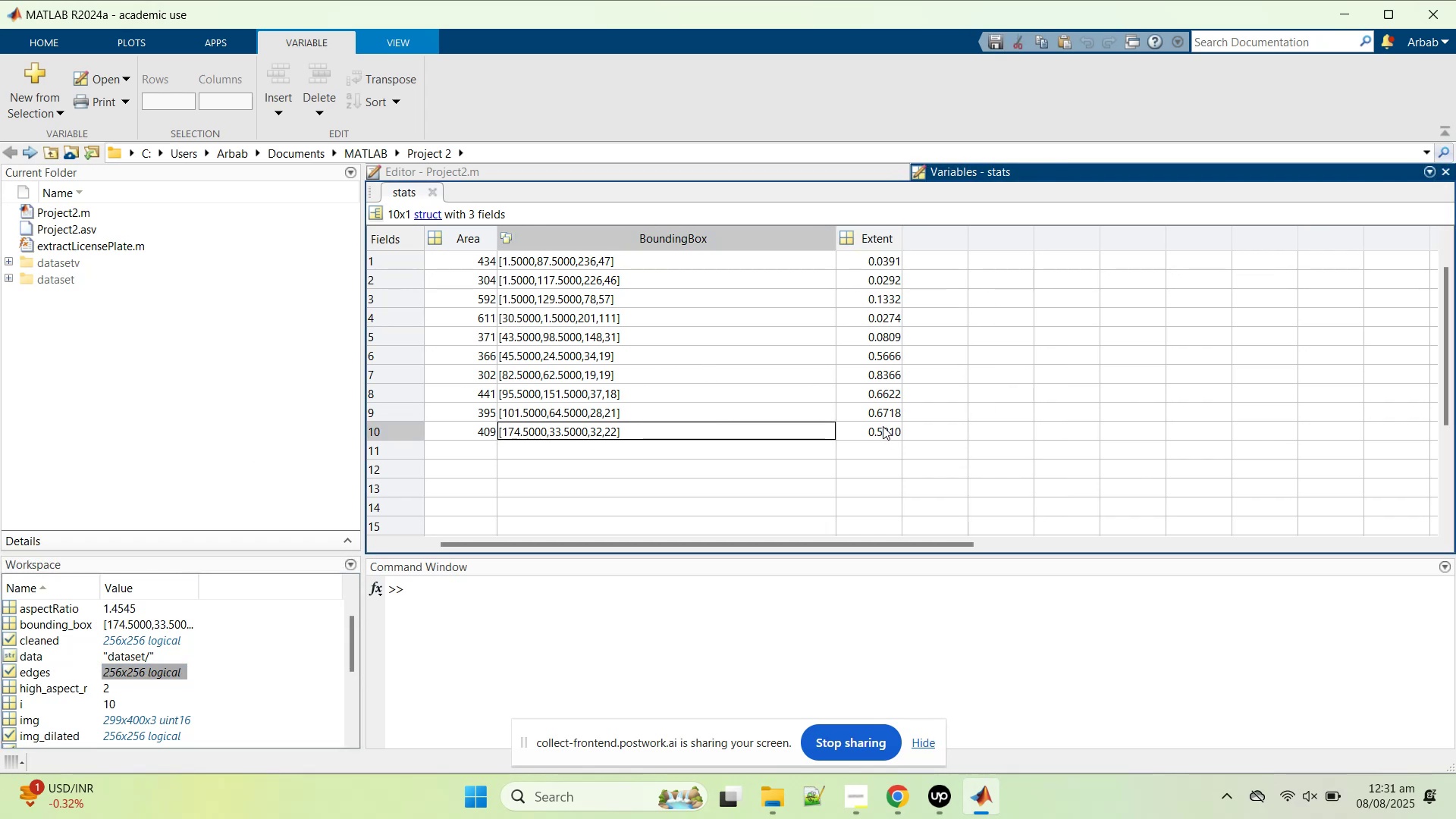 
wait(5.97)
 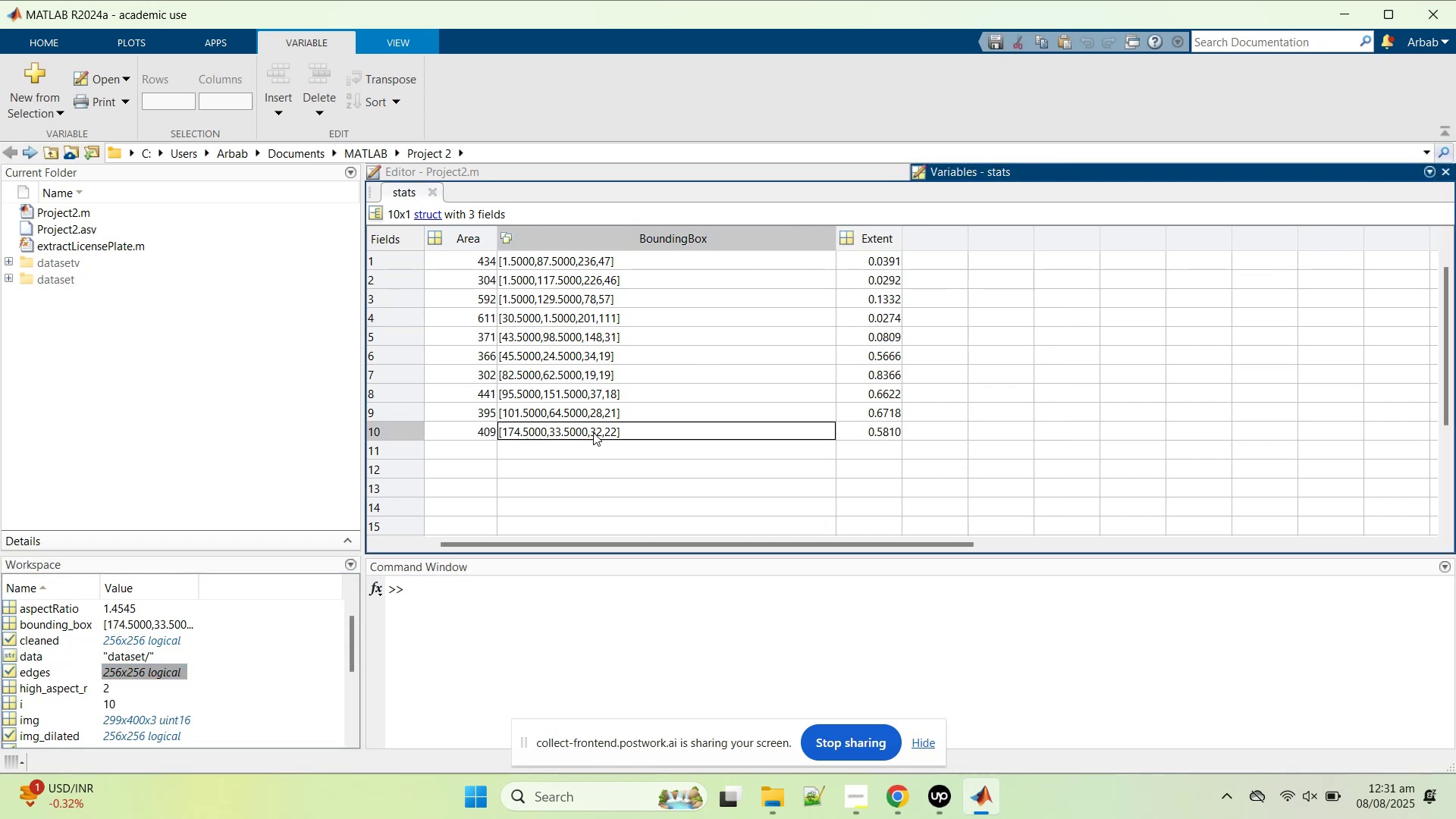 
left_click([889, 376])
 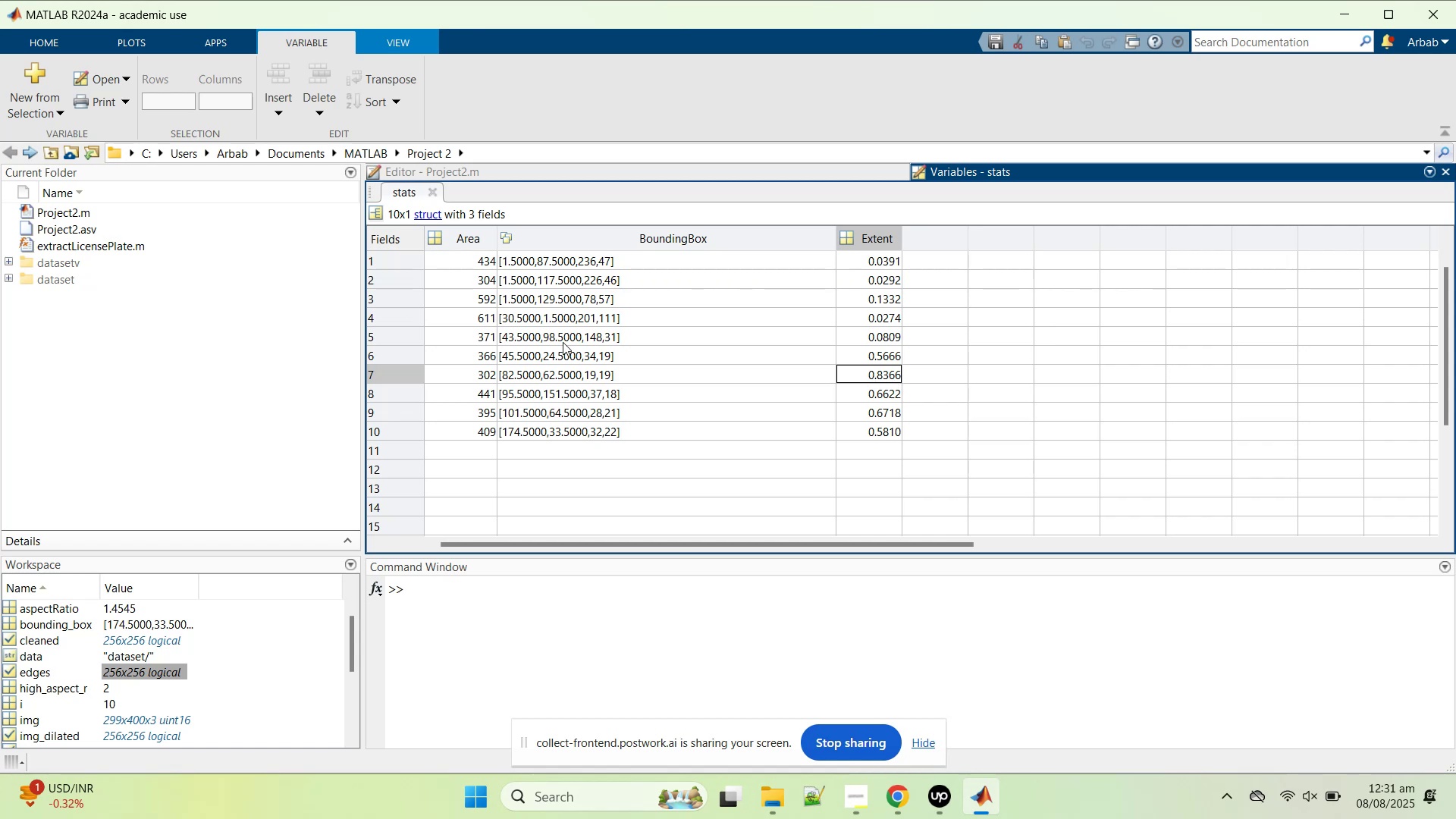 
left_click([566, 368])
 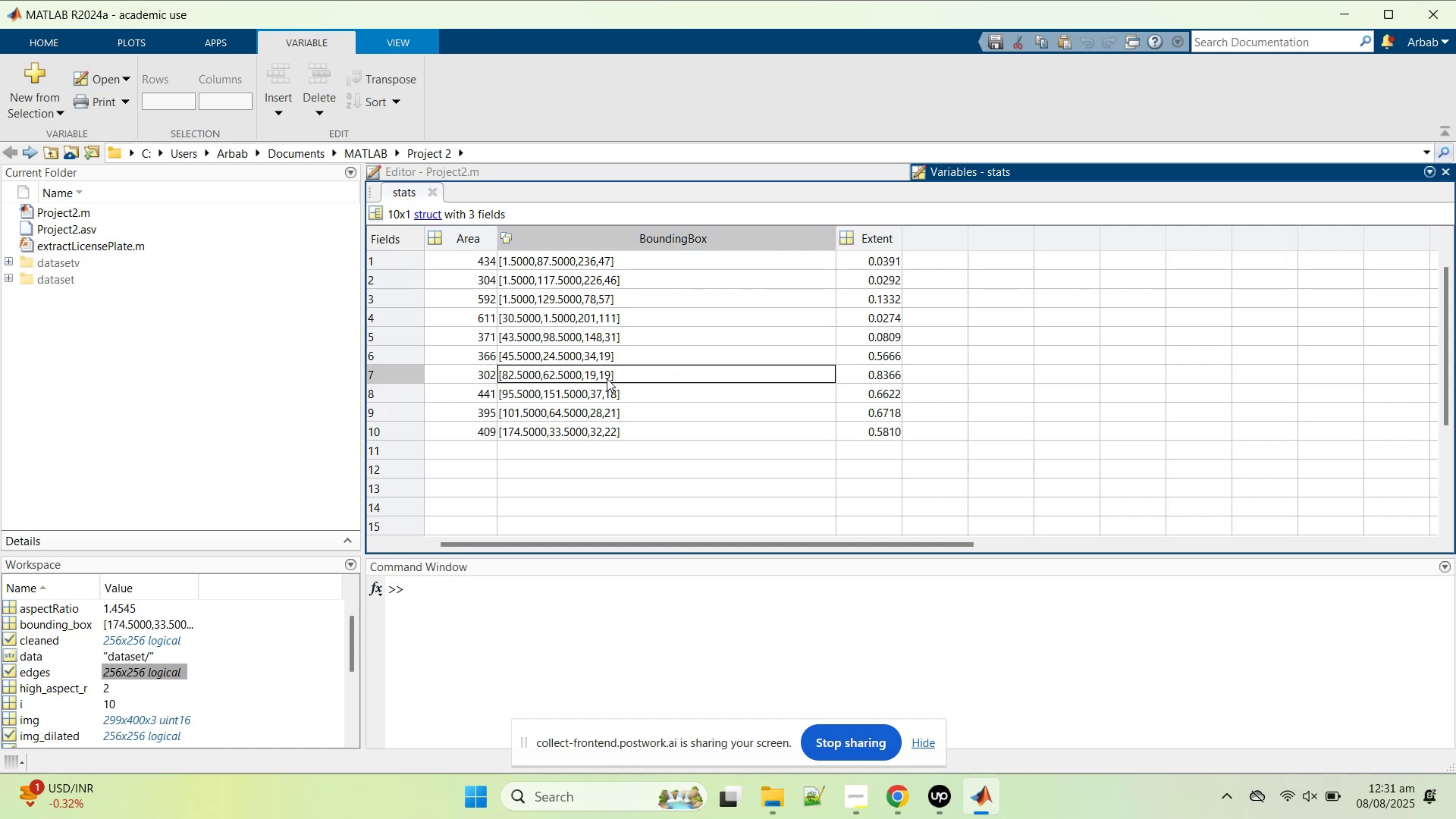 
double_click([607, 378])
 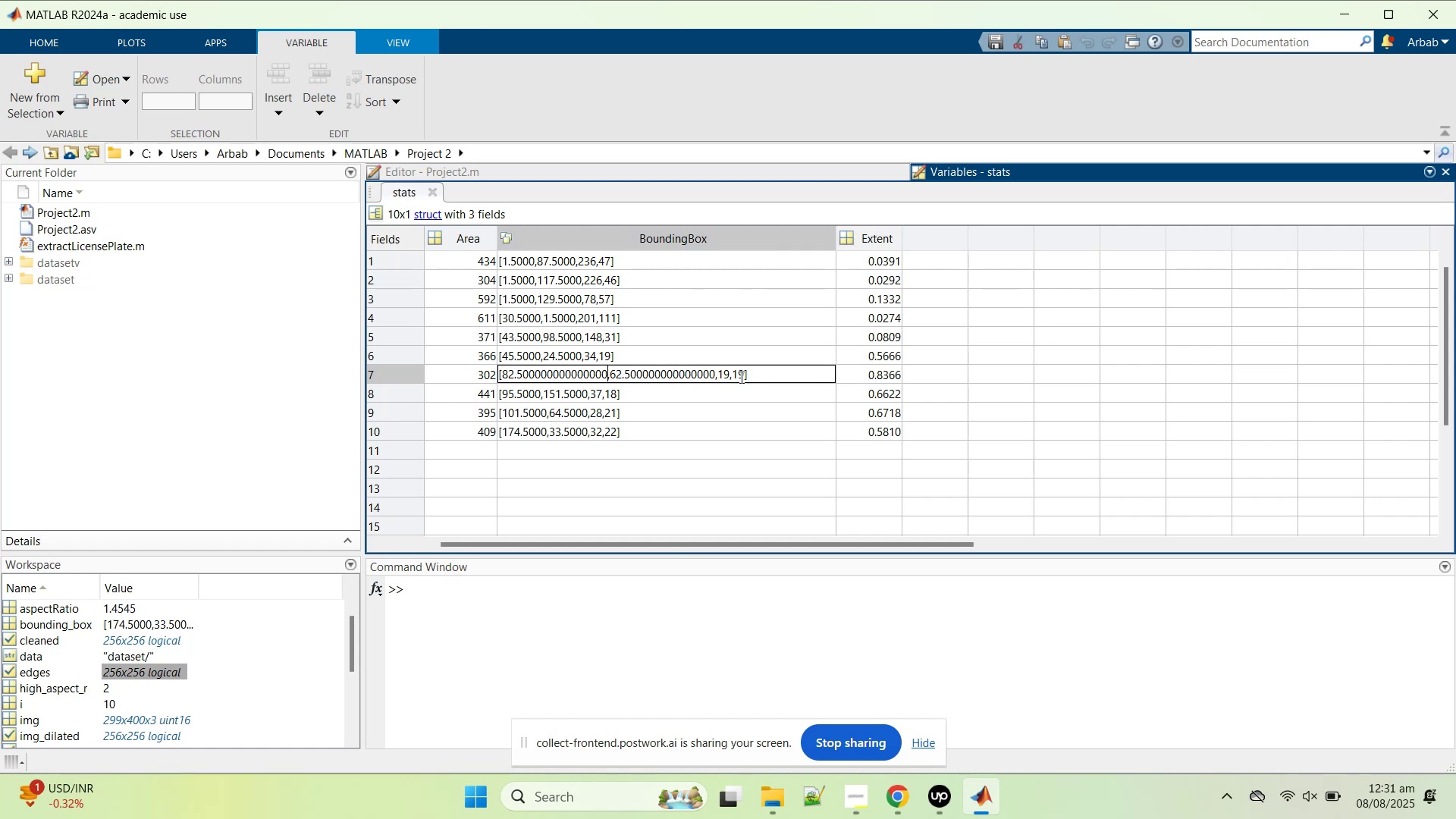 
left_click([740, 377])
 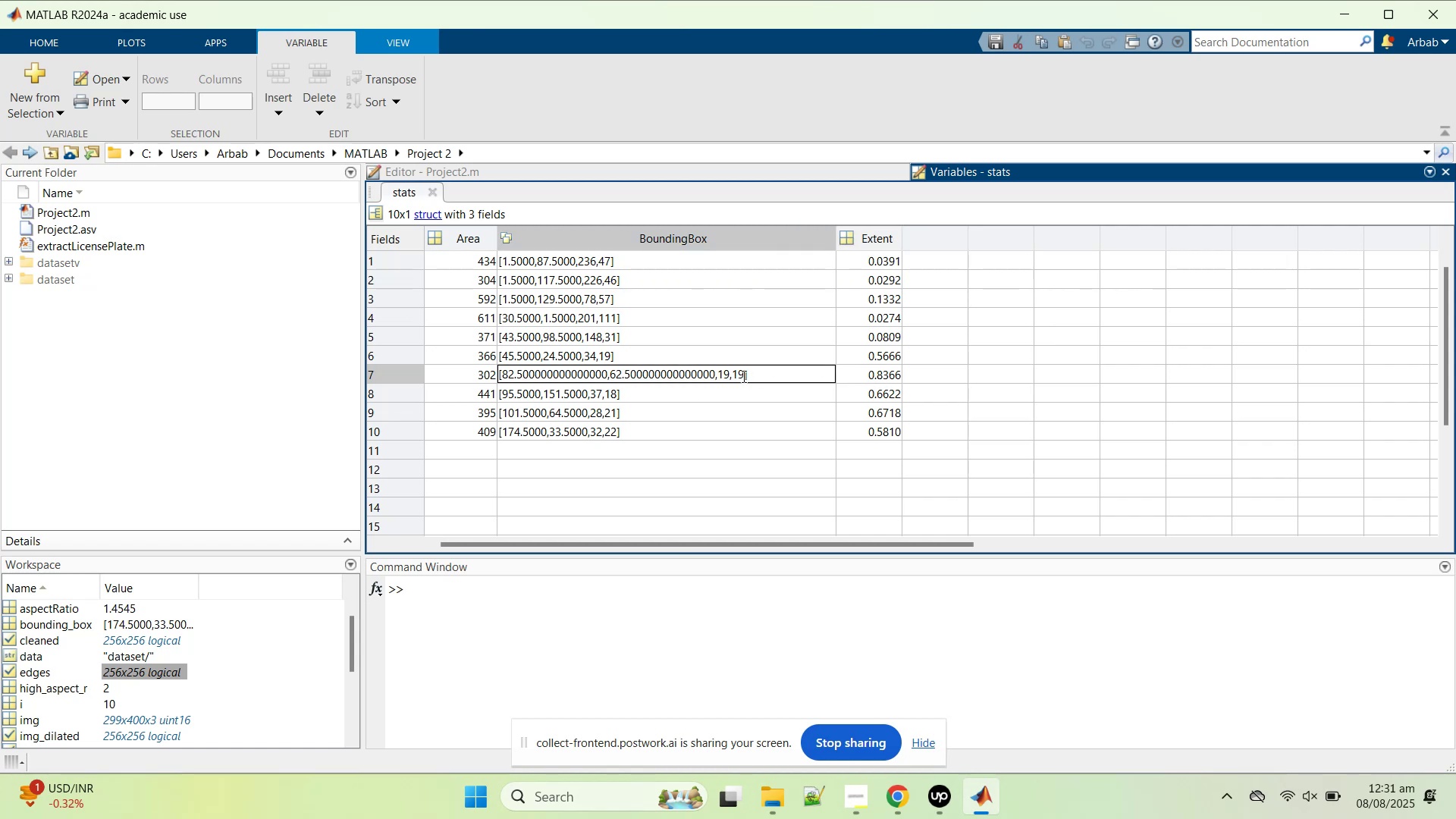 
left_click_drag(start_coordinate=[742, 376], to_coordinate=[504, 372])
 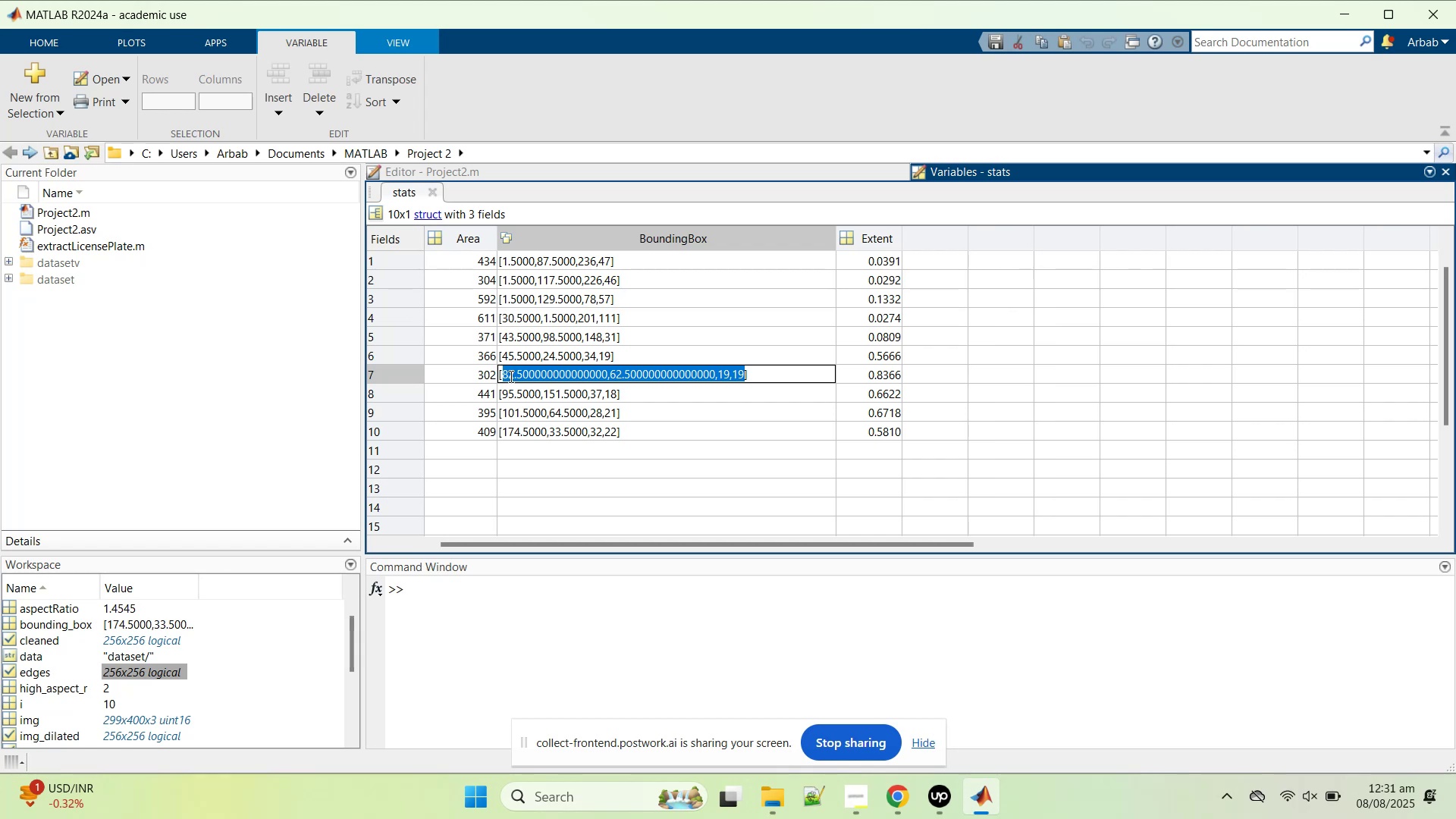 
right_click([510, 376])
 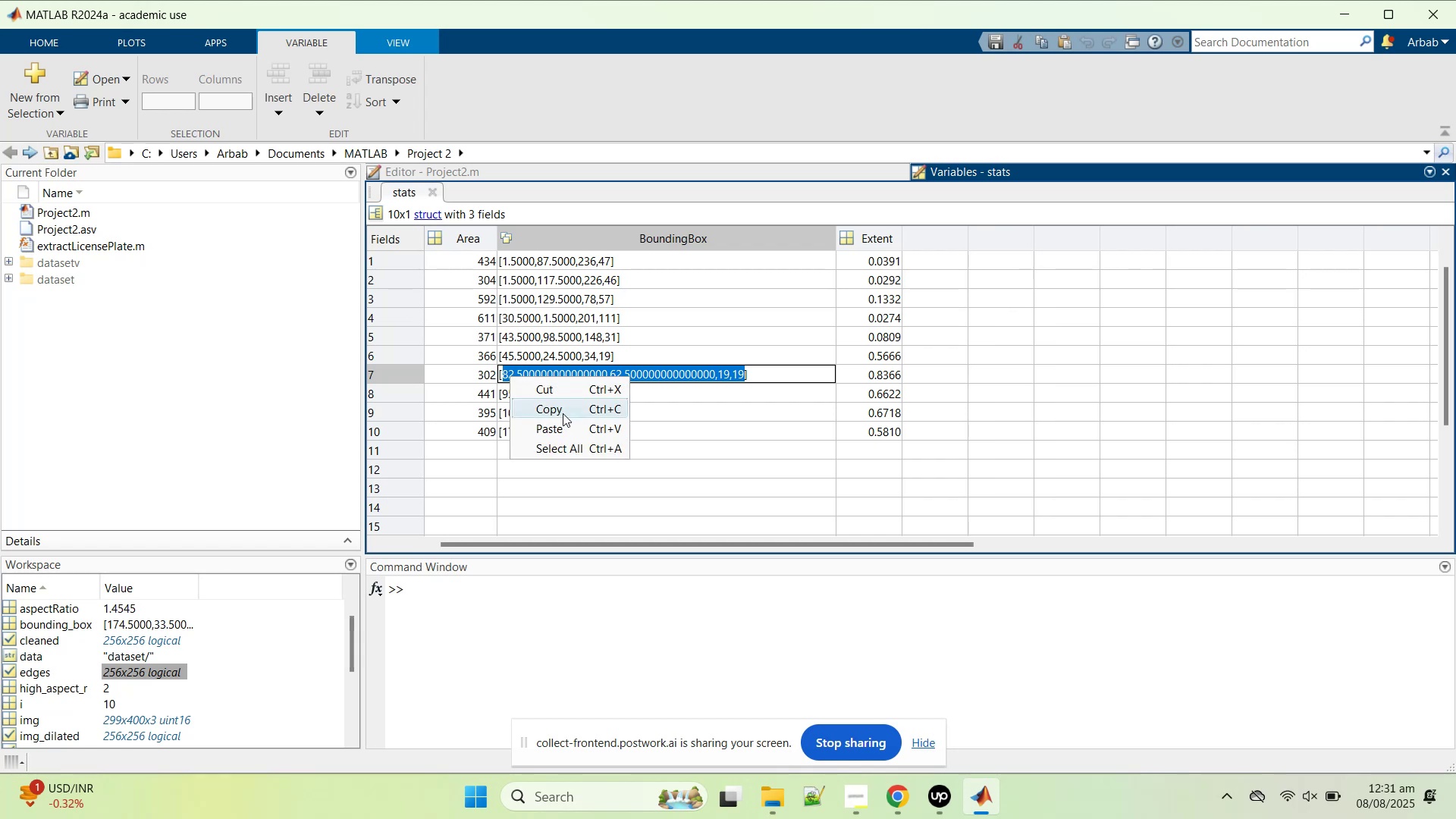 
left_click([563, 413])
 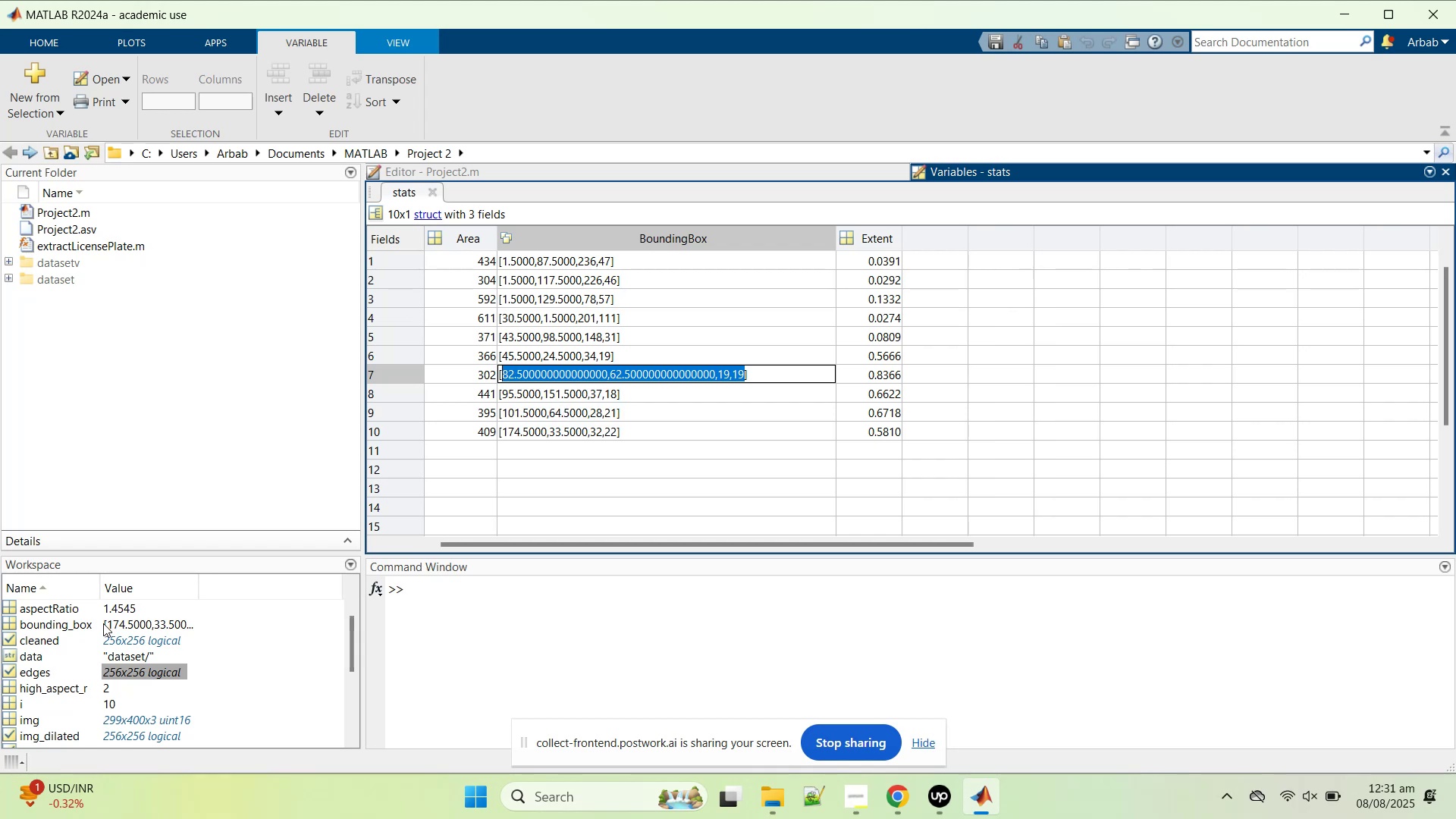 
double_click([102, 623])
 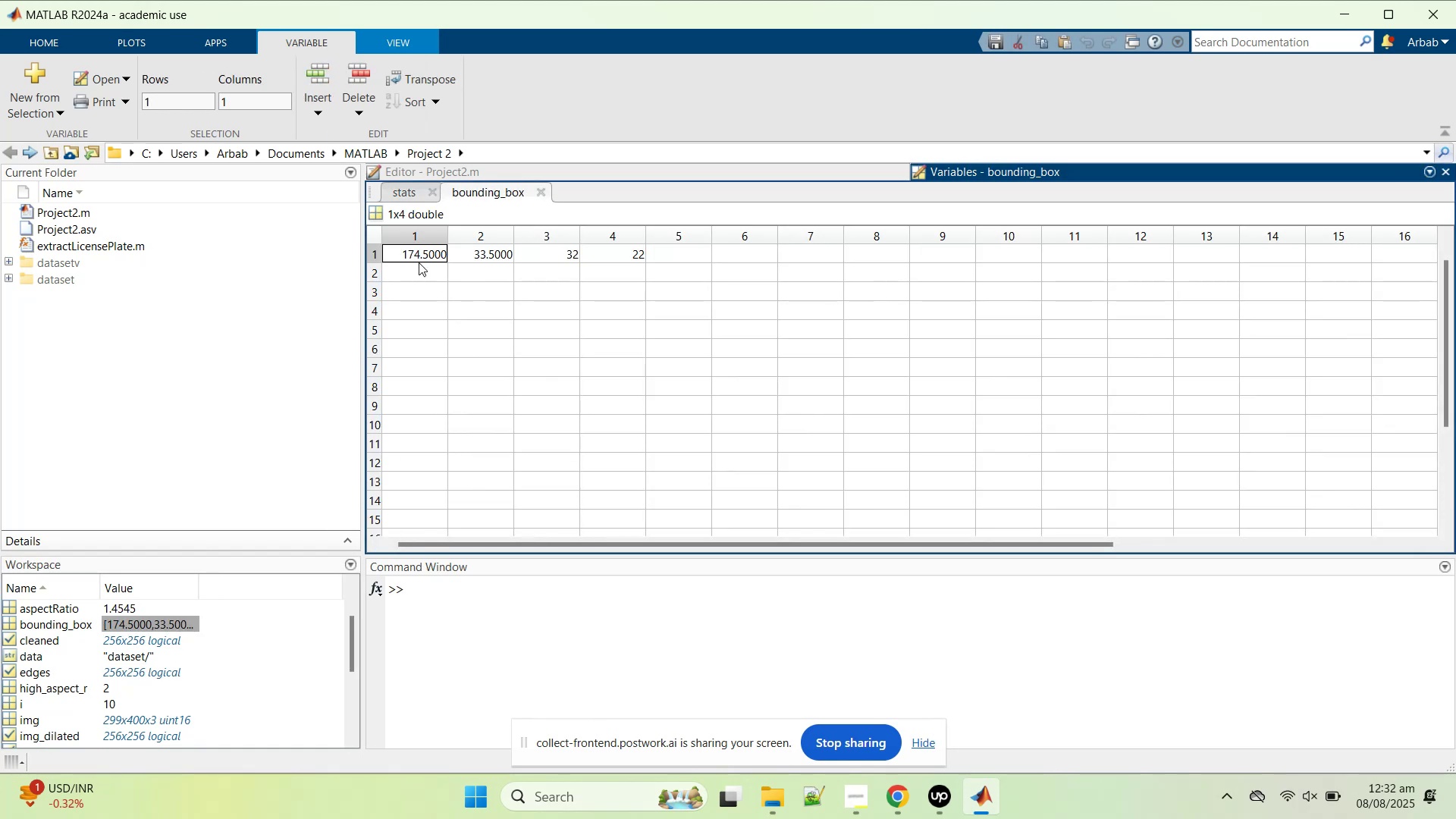 
right_click([411, 253])
 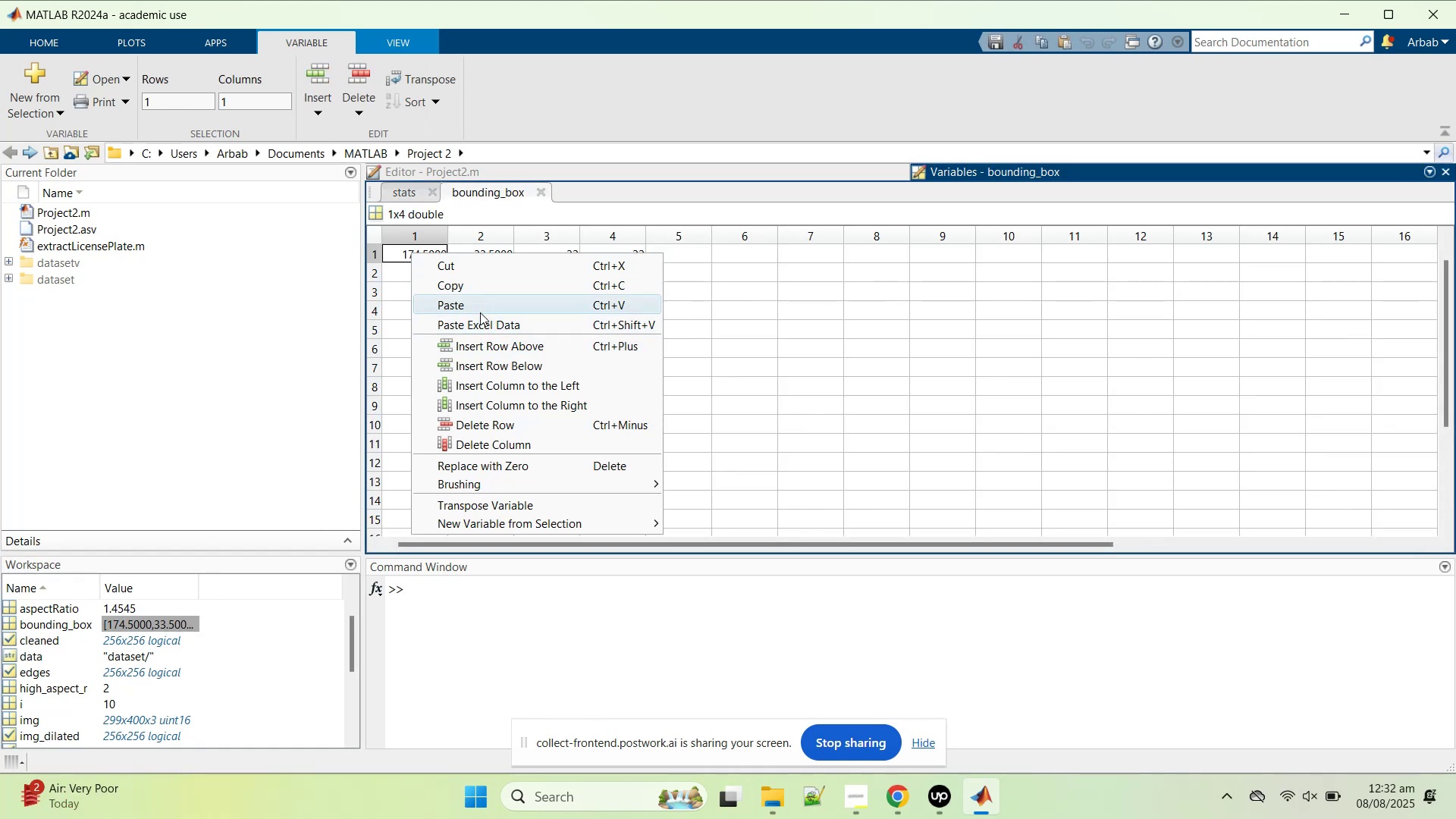 
left_click_drag(start_coordinate=[477, 318], to_coordinate=[477, 314])
 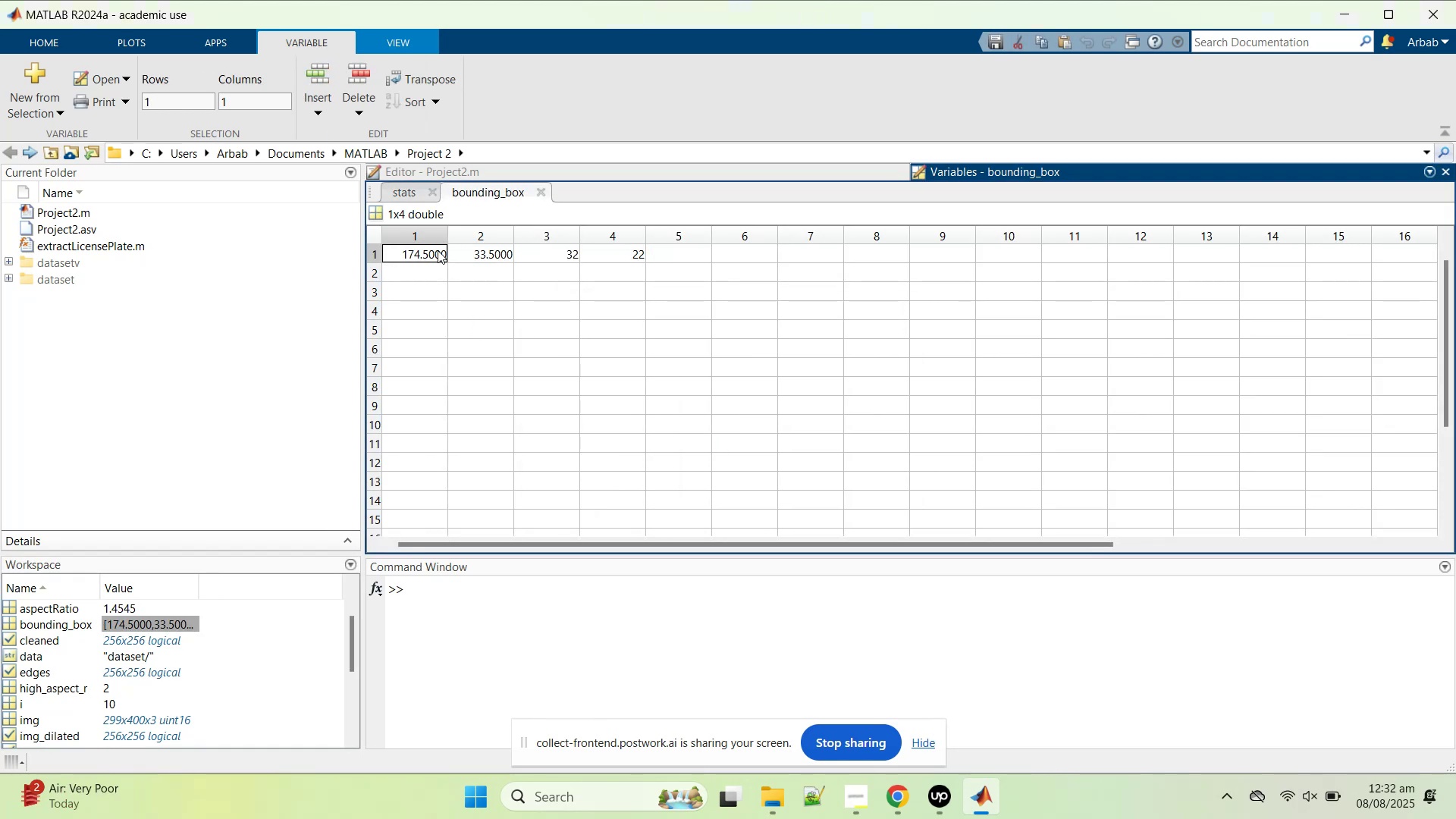 
key(Control+V)
 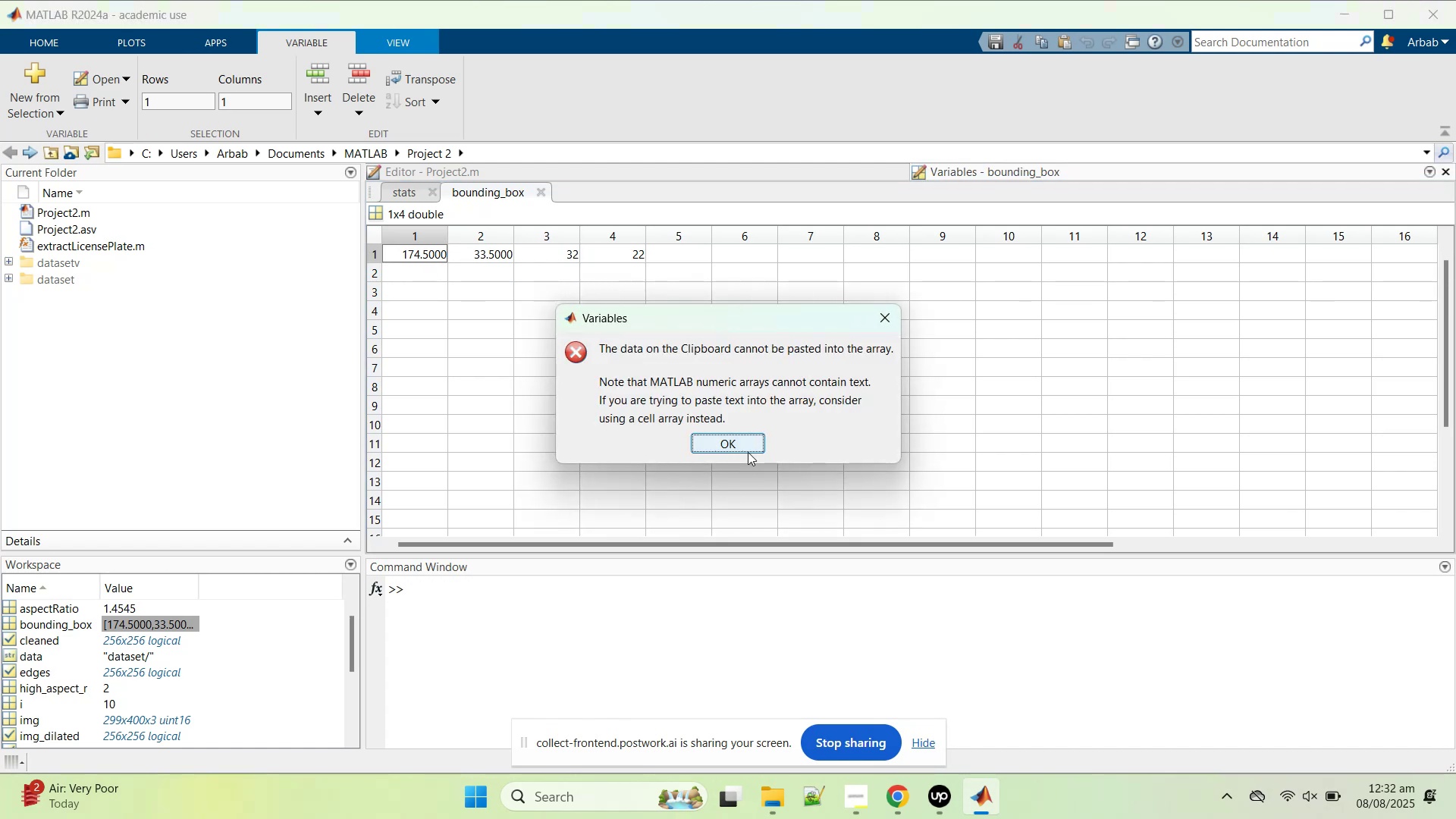 
left_click([744, 446])
 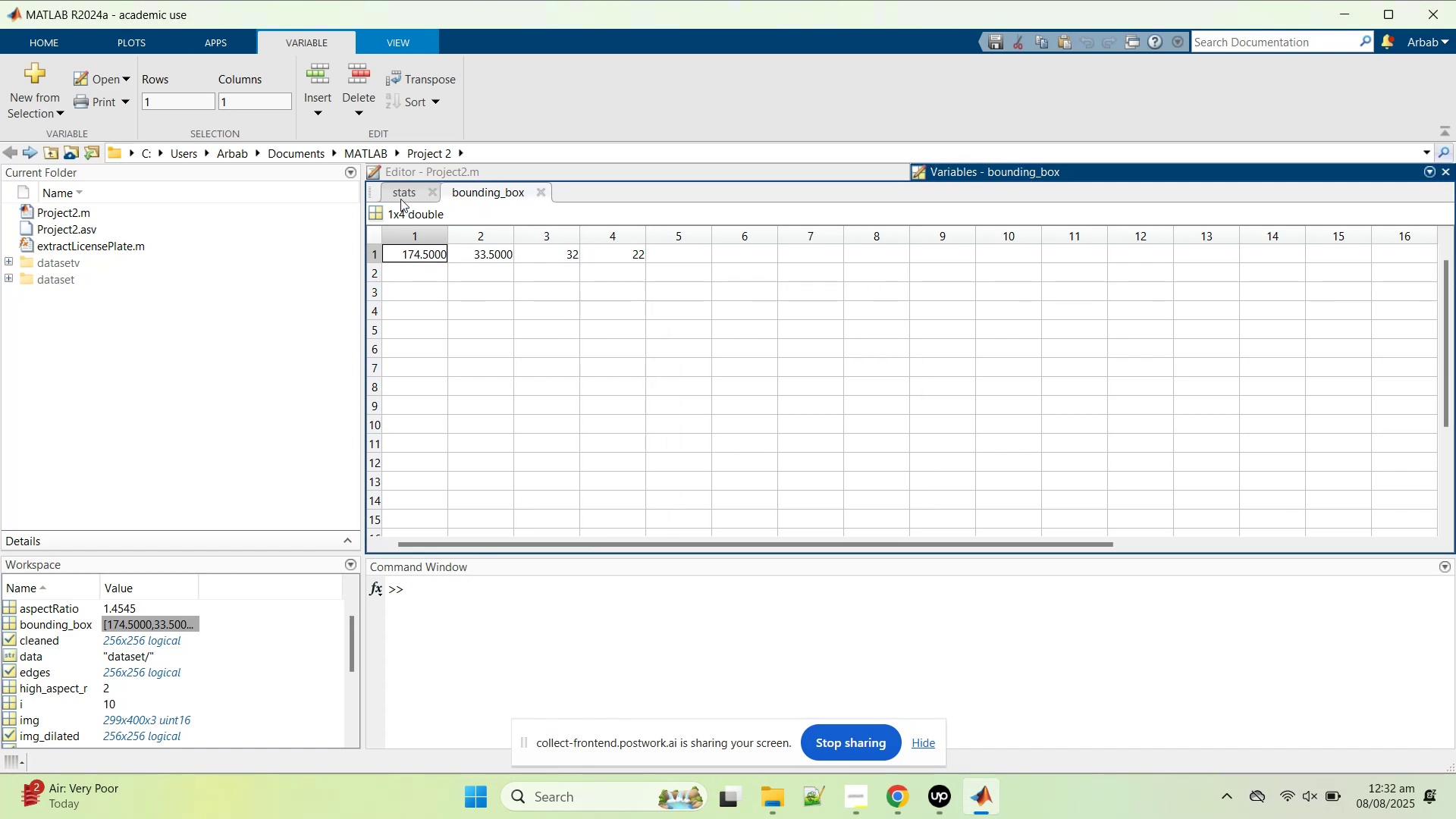 
left_click([401, 190])
 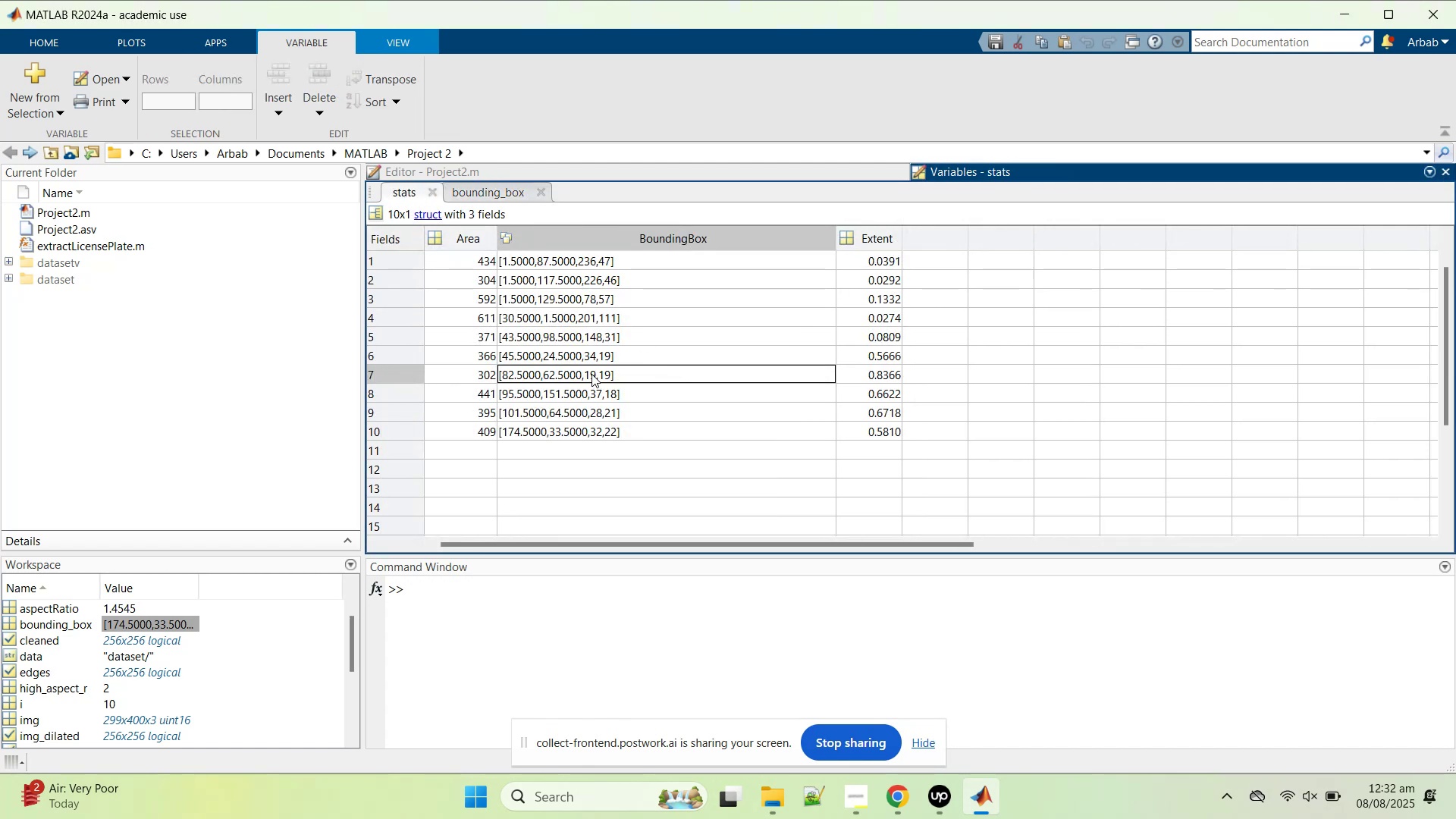 
double_click([592, 374])
 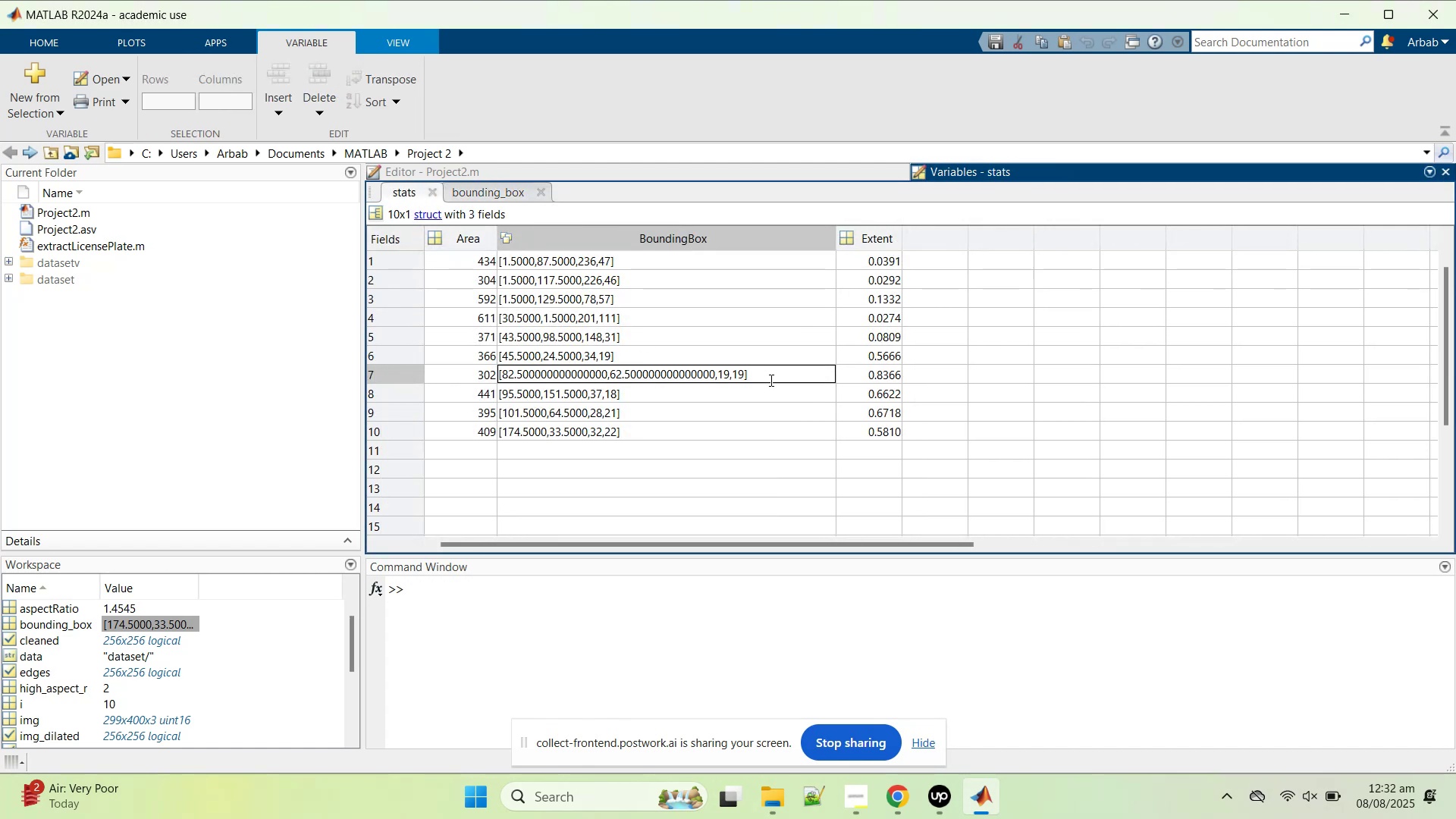 
left_click([770, 380])
 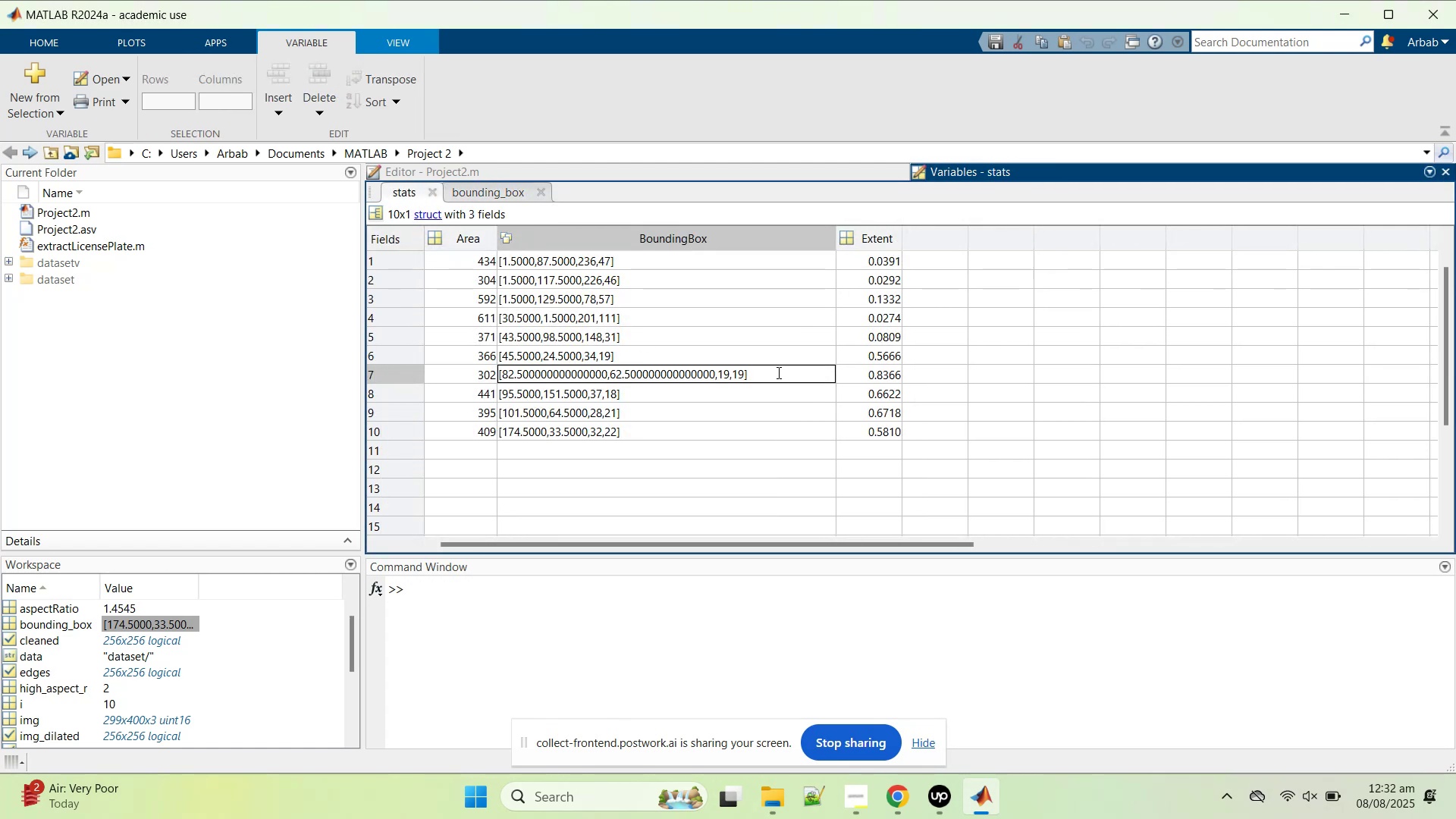 
left_click_drag(start_coordinate=[777, 372], to_coordinate=[410, 340])
 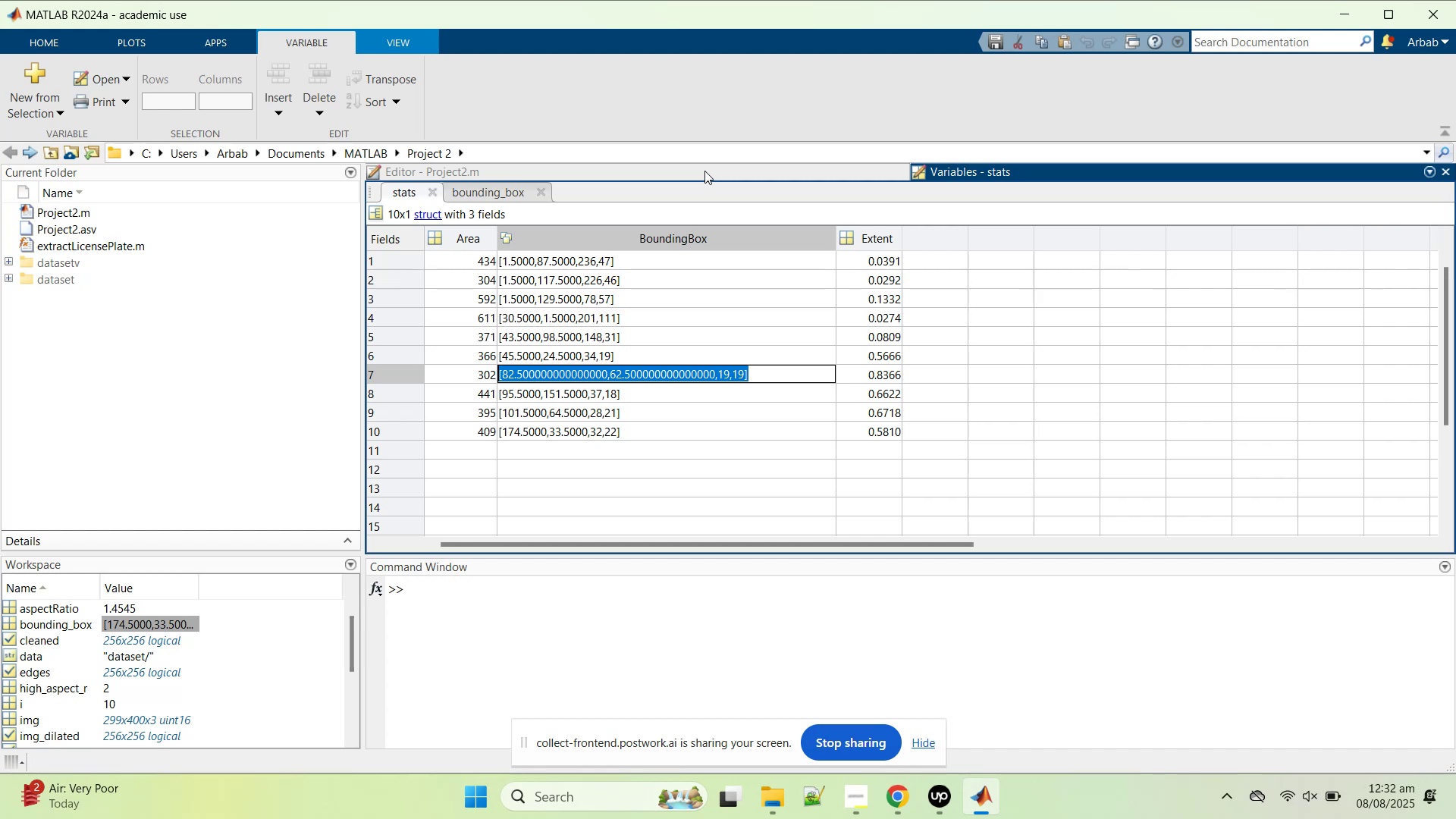 
left_click([671, 170])
 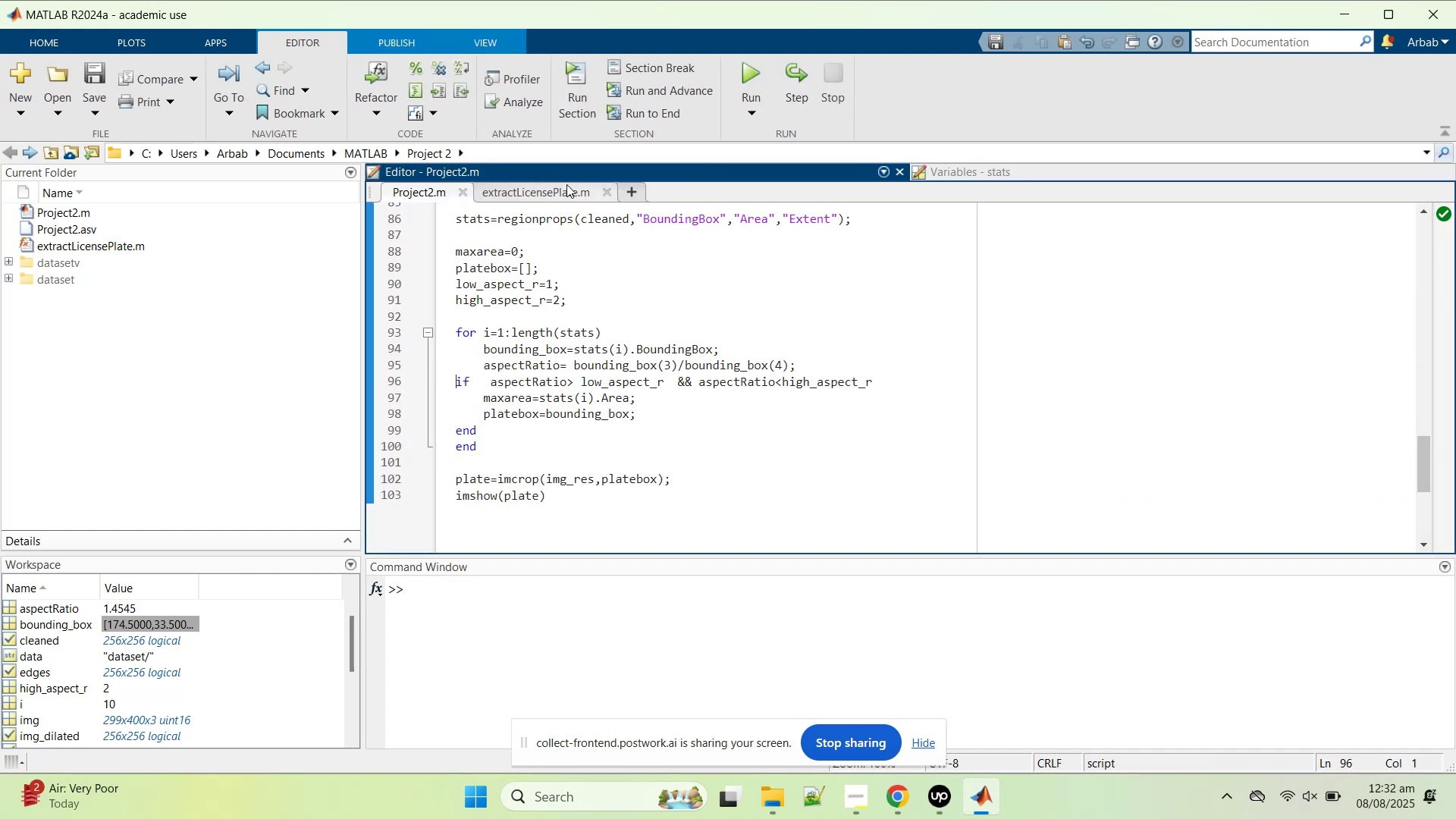 
left_click([554, 192])
 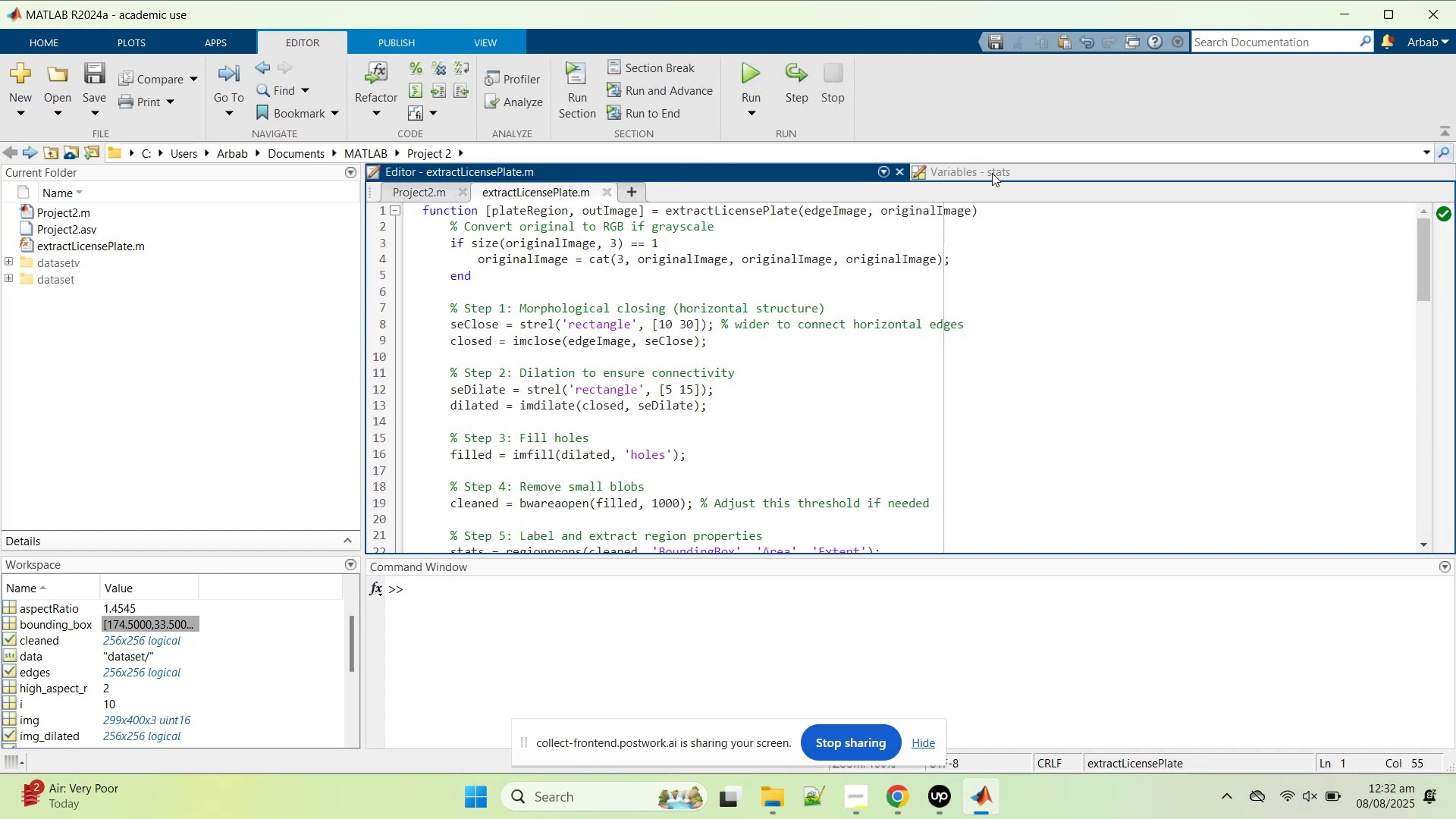 
left_click([1008, 172])
 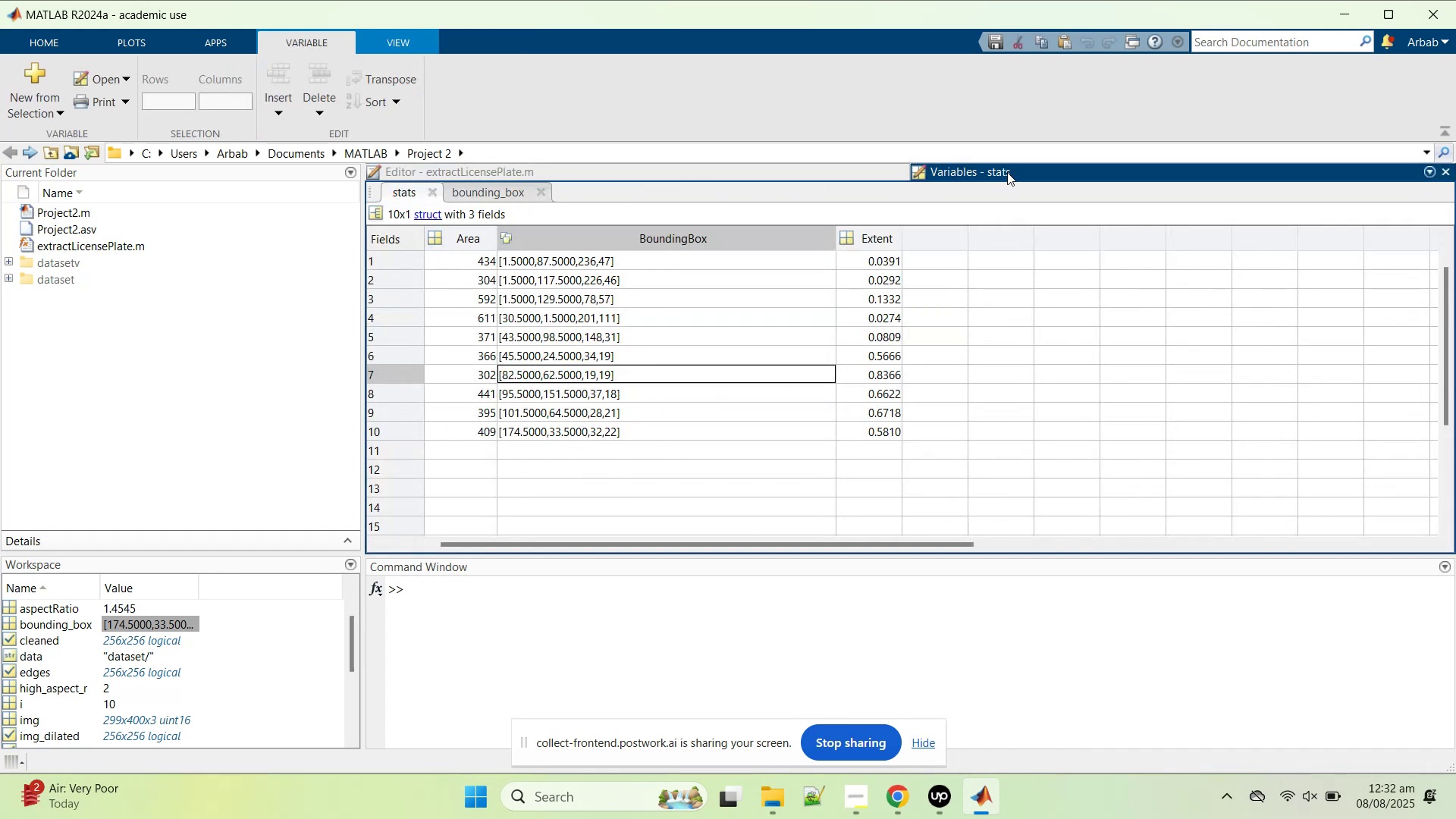 
wait(8.28)
 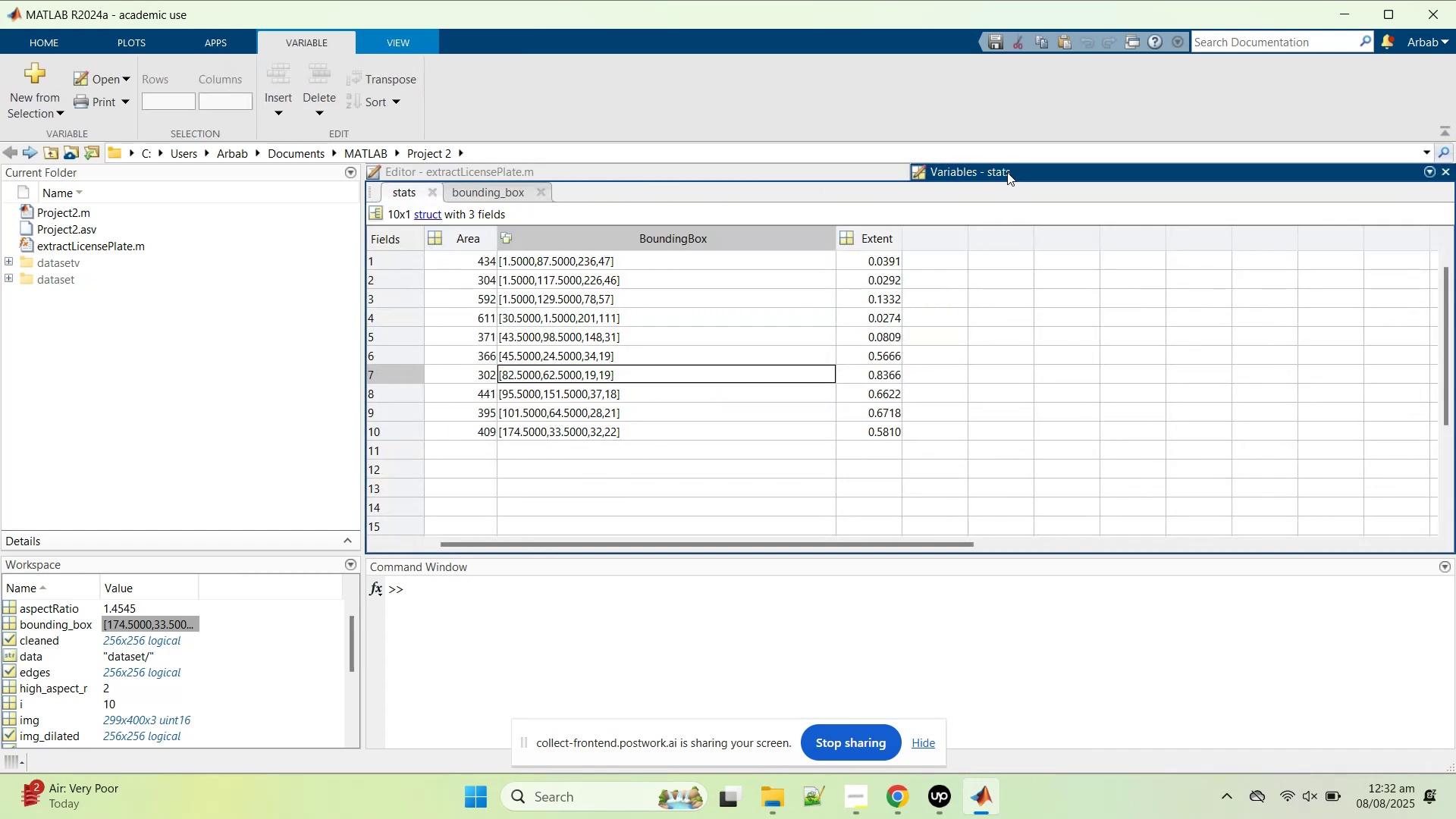 
left_click([434, 171])
 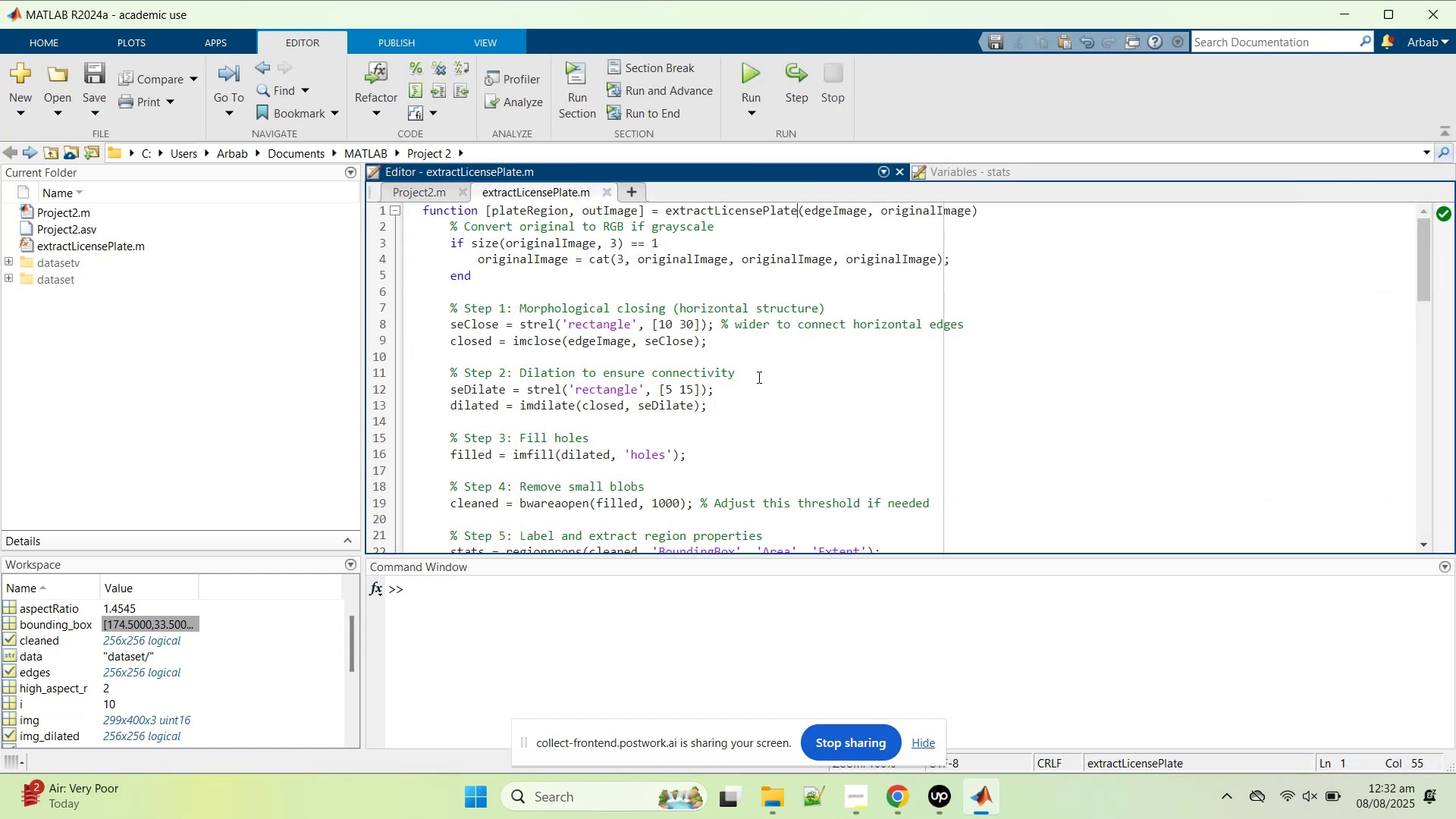 
scroll: coordinate [730, 373], scroll_direction: down, amount: 9.0
 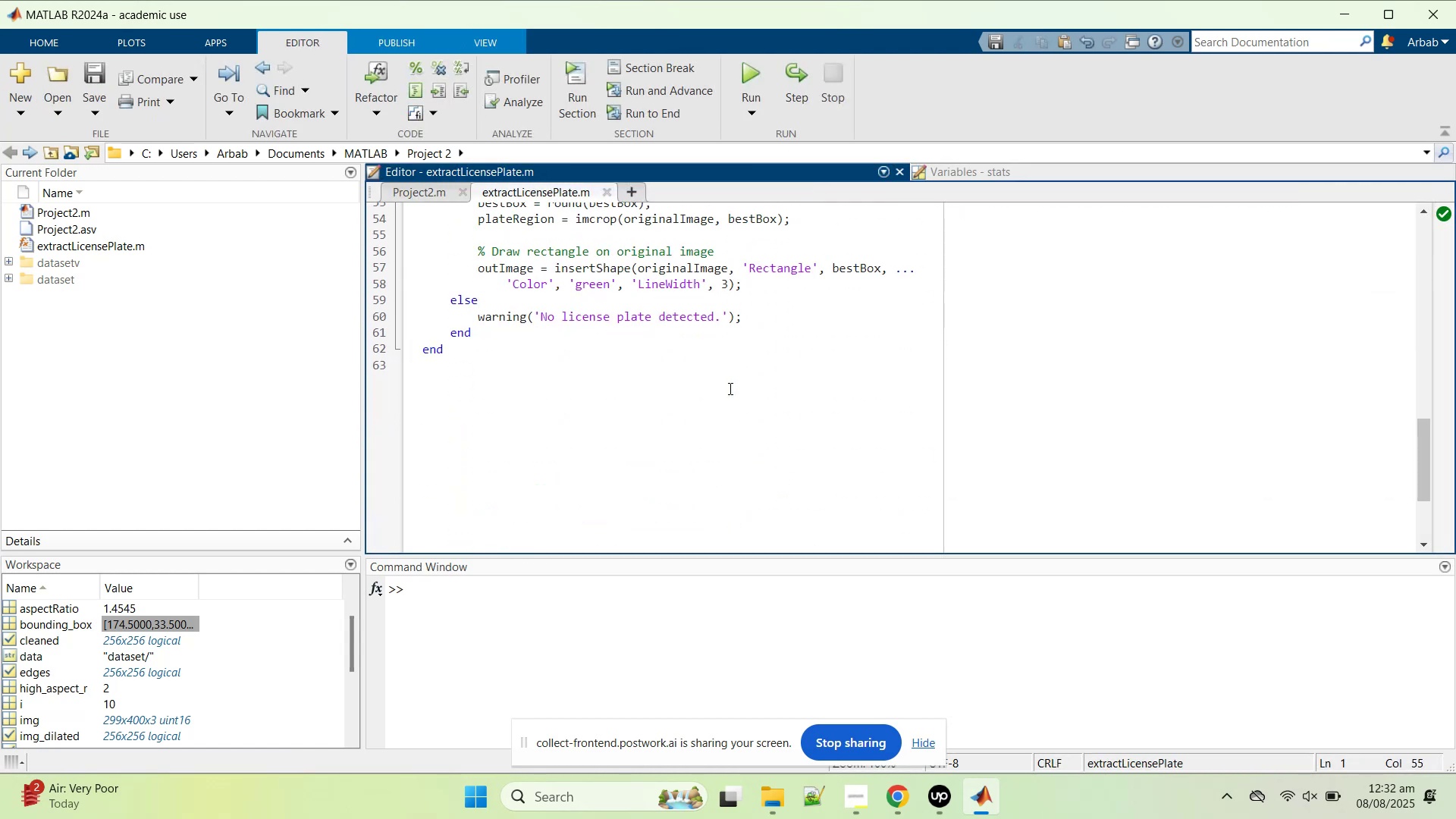 
scroll: coordinate [727, 389], scroll_direction: up, amount: 2.0
 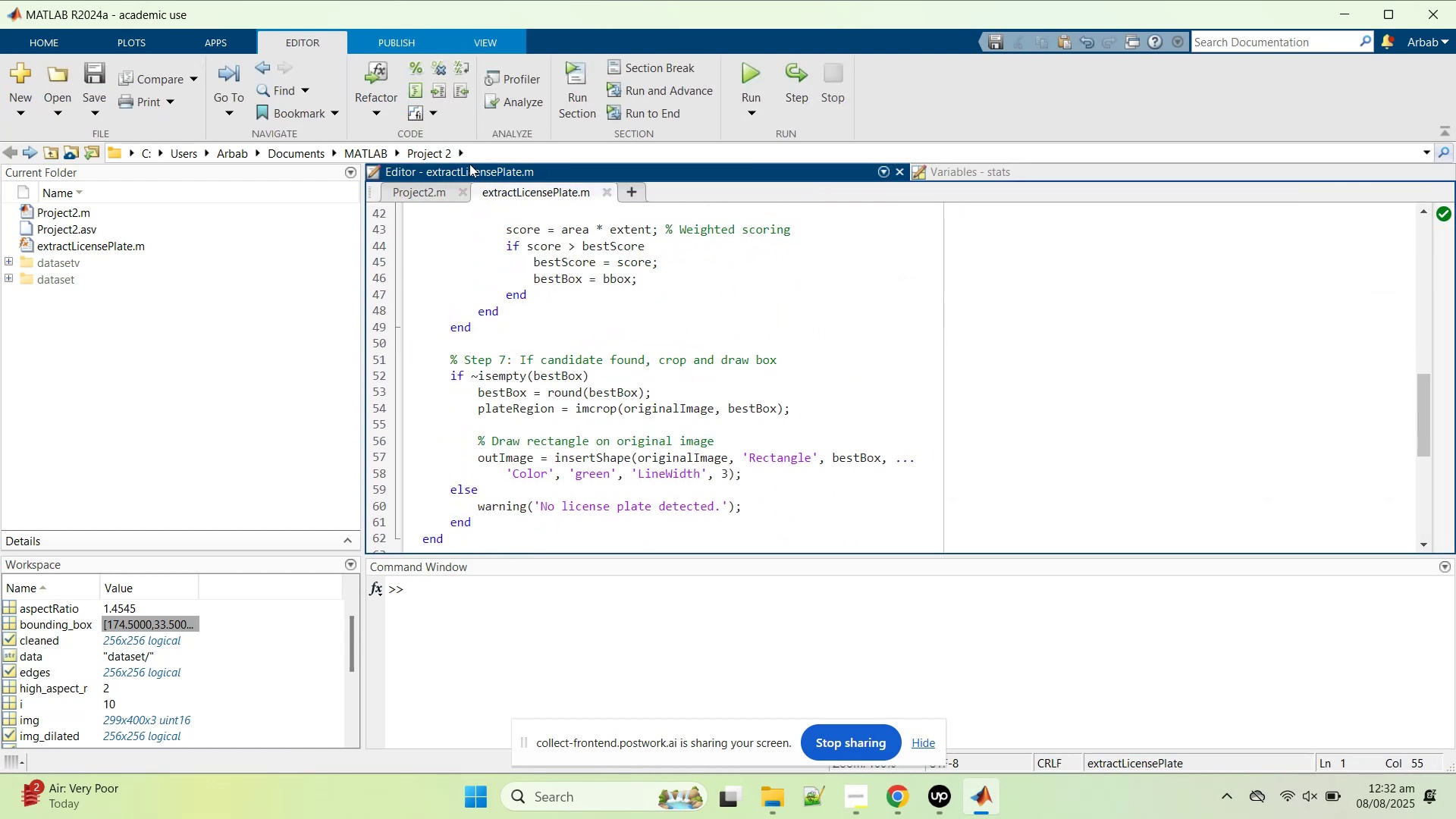 
left_click([431, 193])
 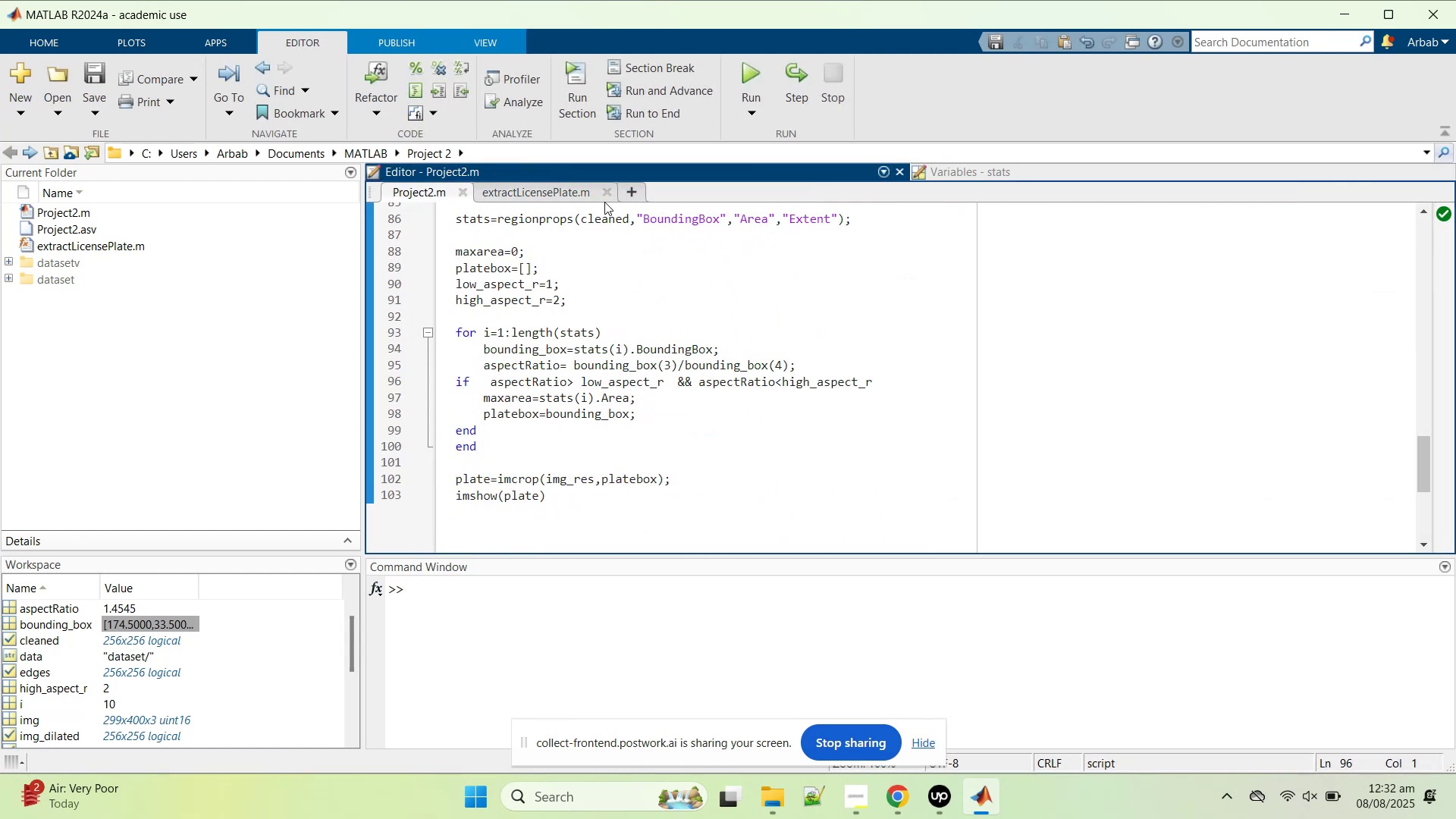 
left_click([604, 196])
 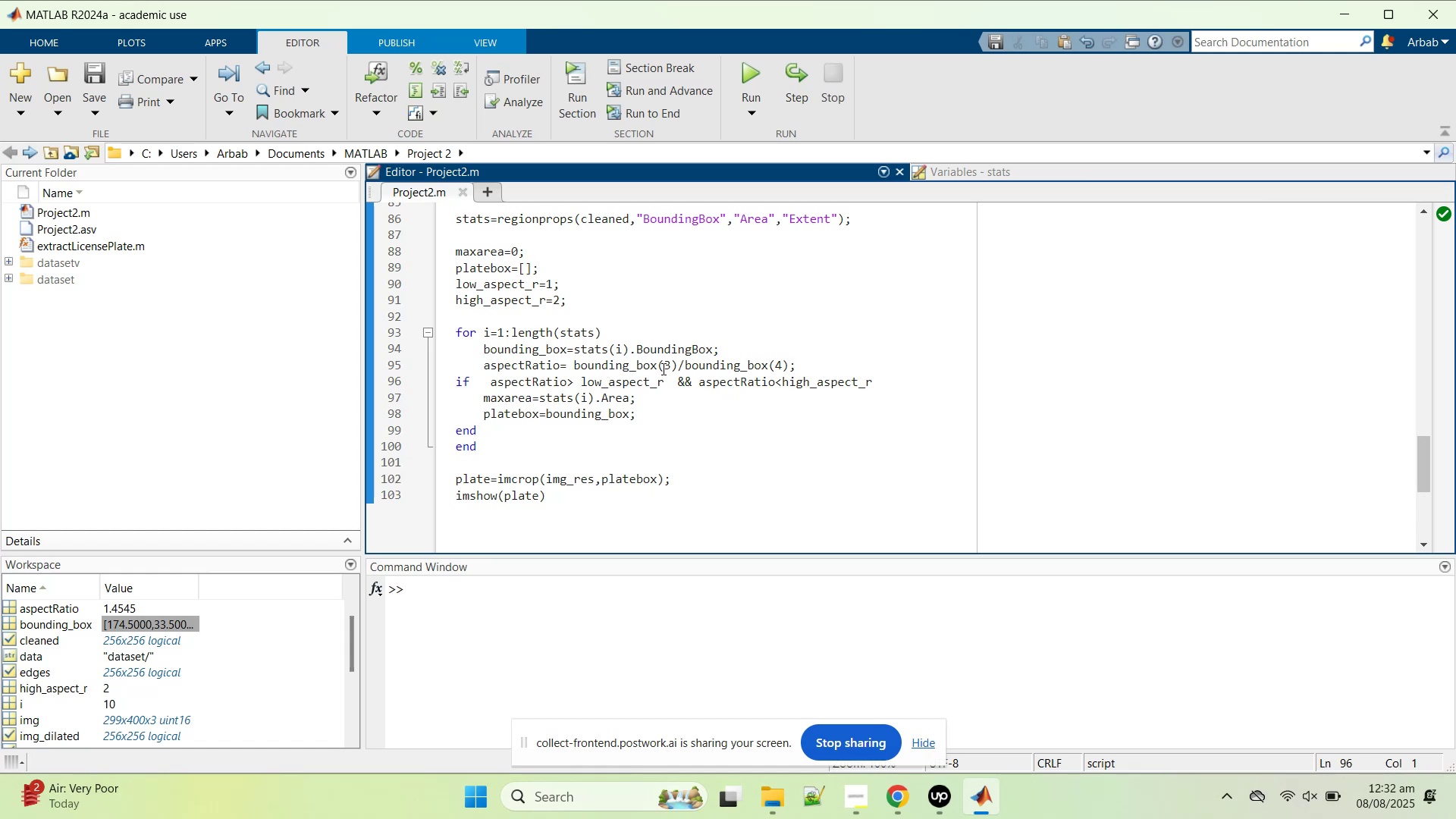 
scroll: coordinate [669, 366], scroll_direction: down, amount: 1.0
 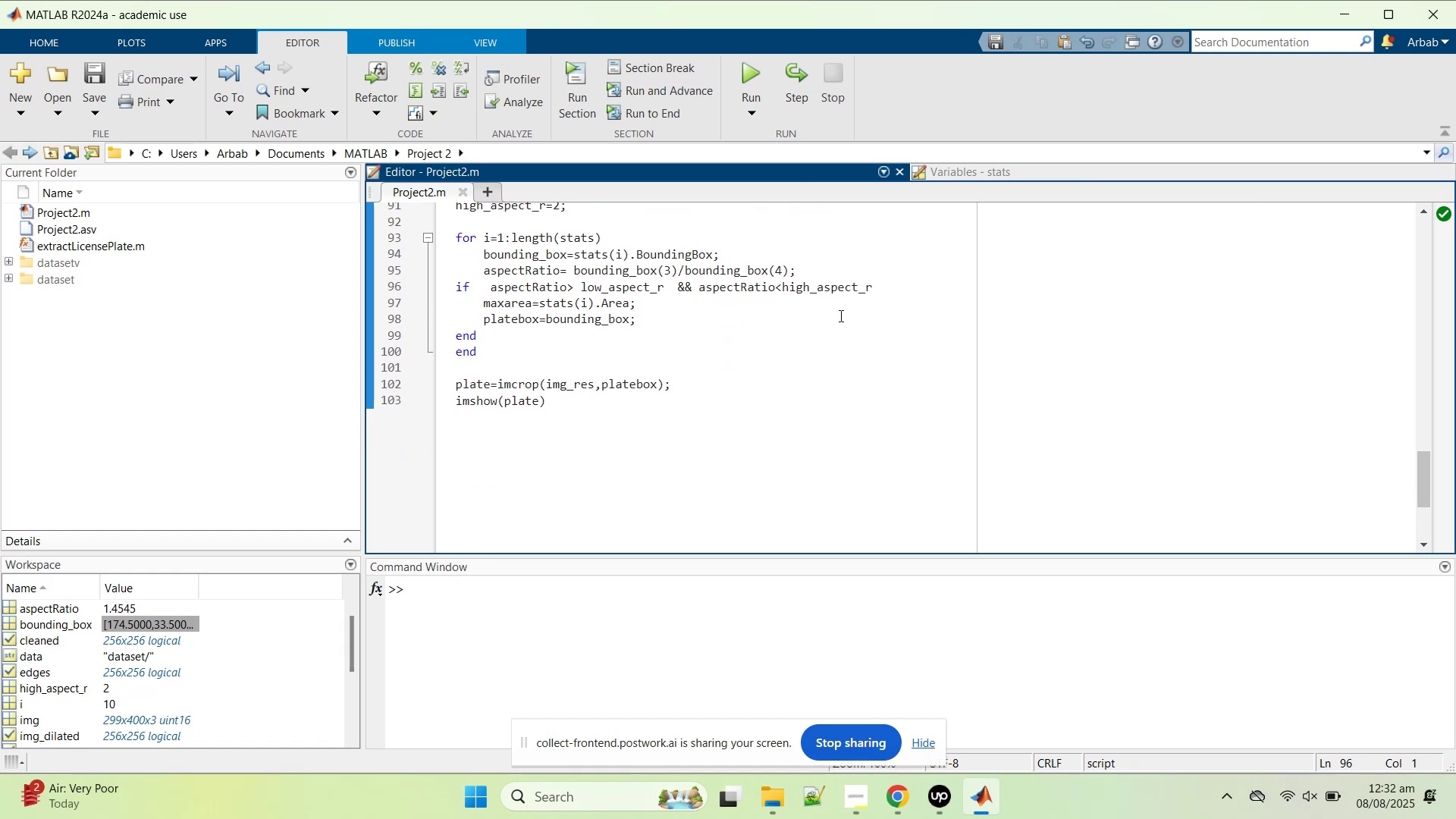 
left_click([910, 284])
 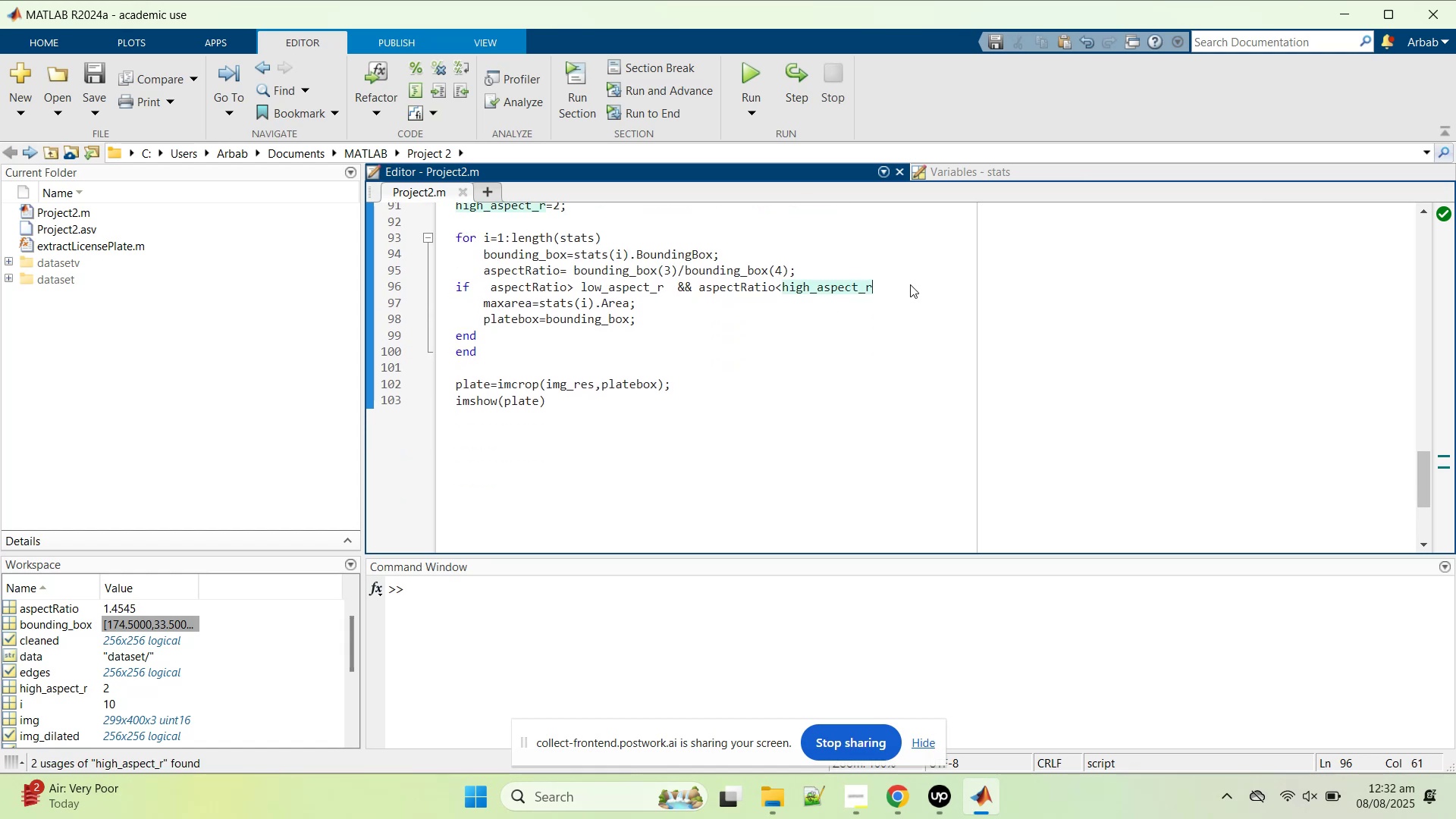 
type( && ex)
key(Backspace)
key(Backspace)
type(st)
 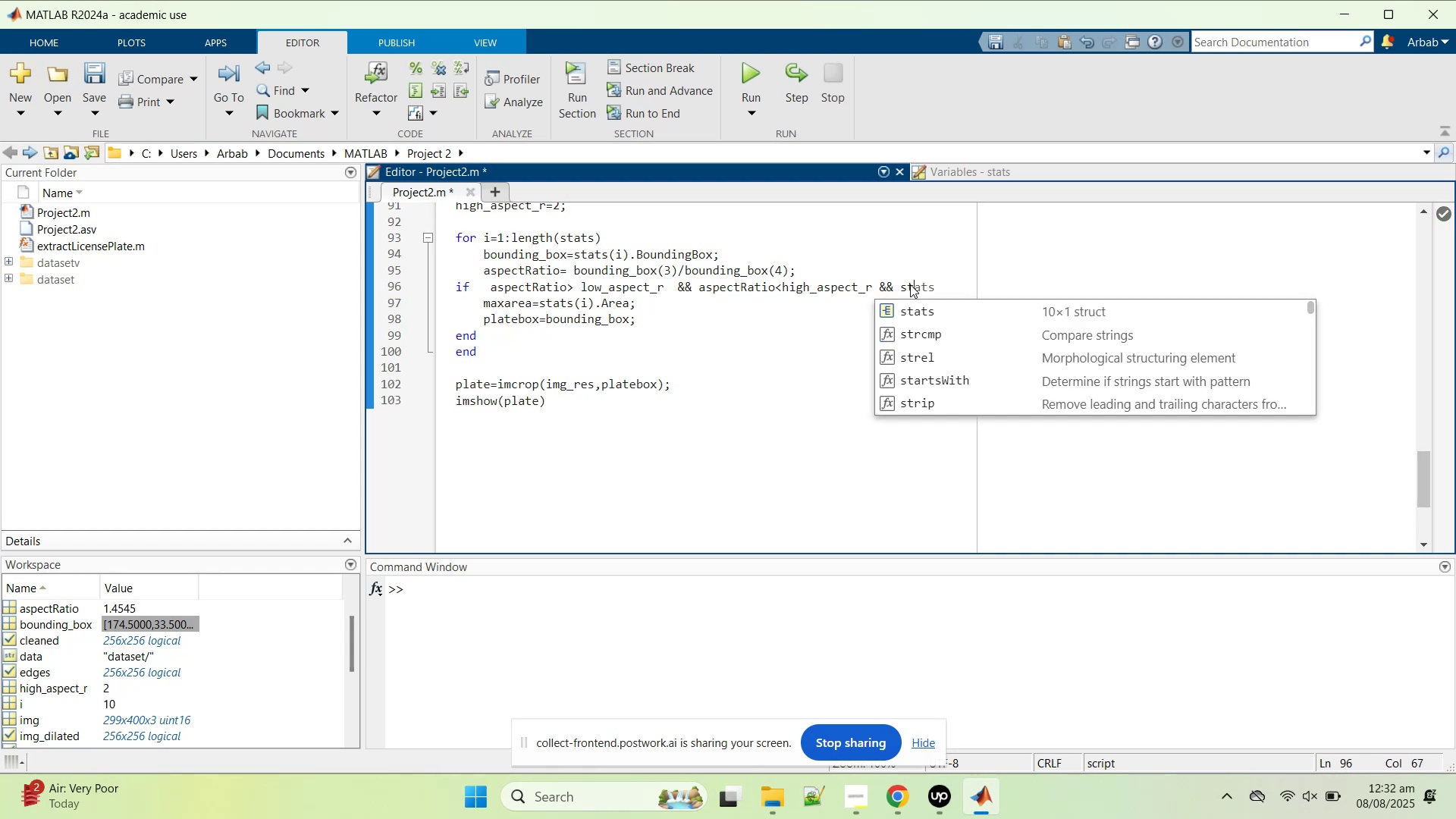 
key(ArrowDown)
 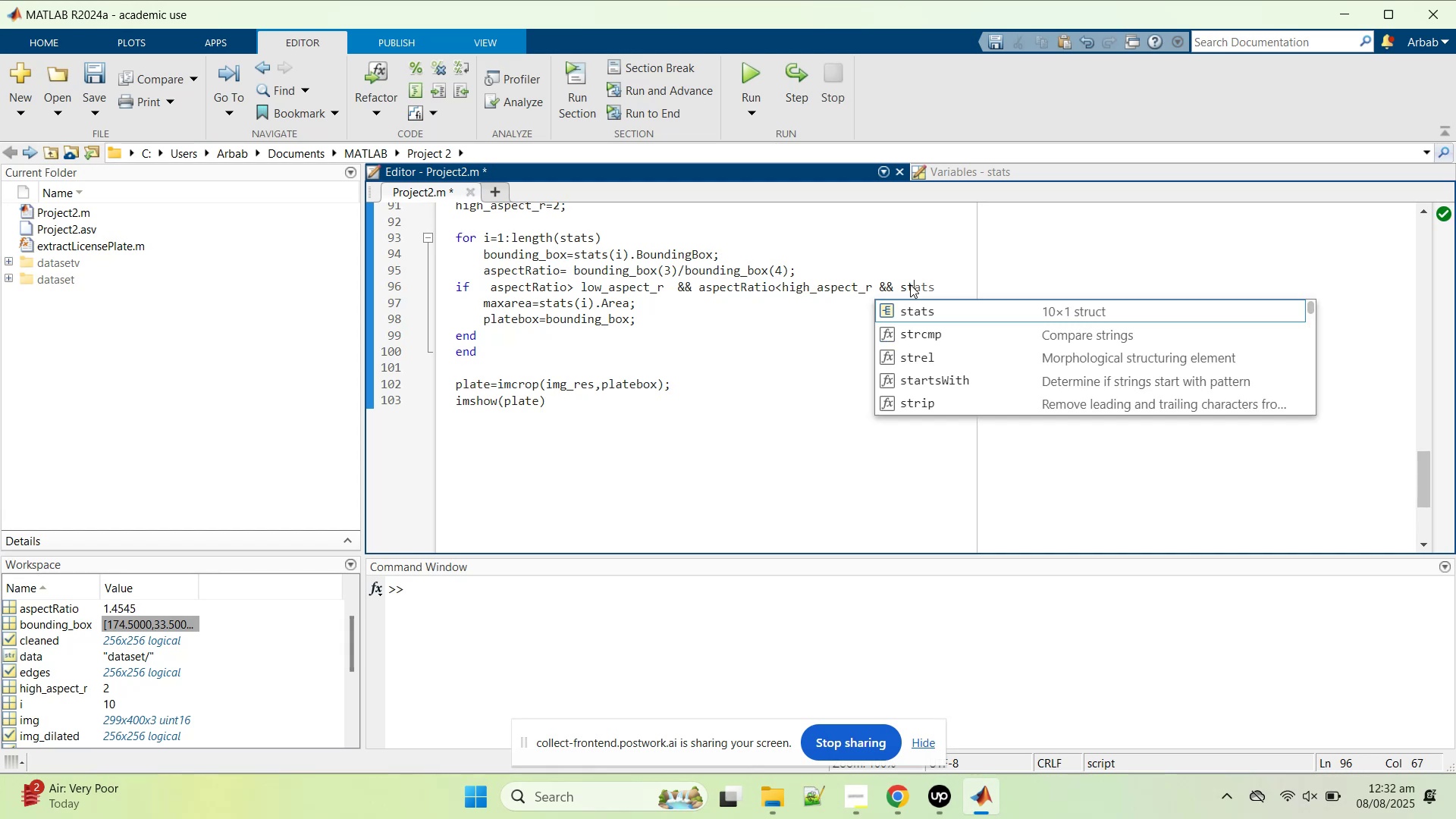 
key(Enter)
 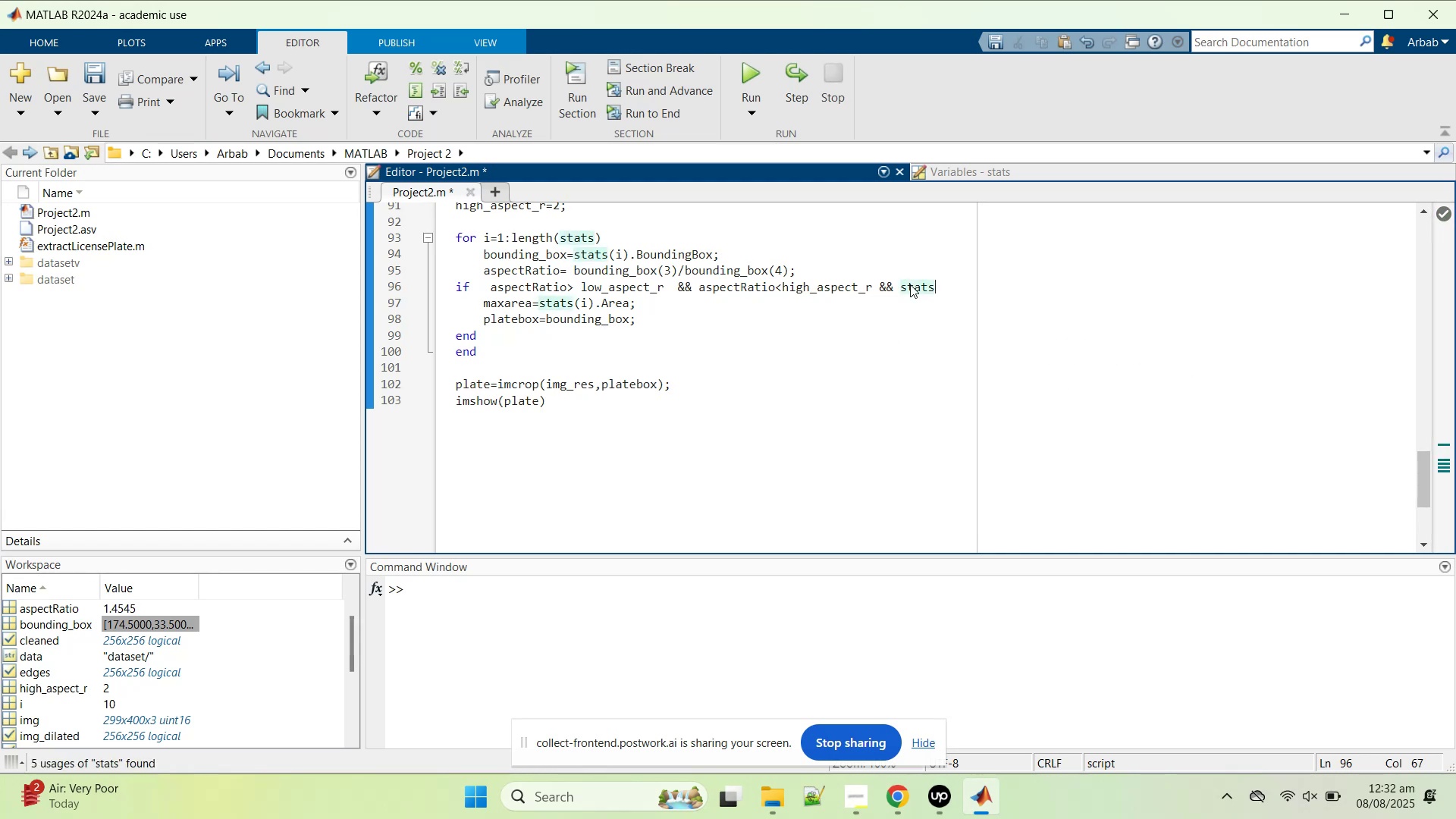 
type(())
 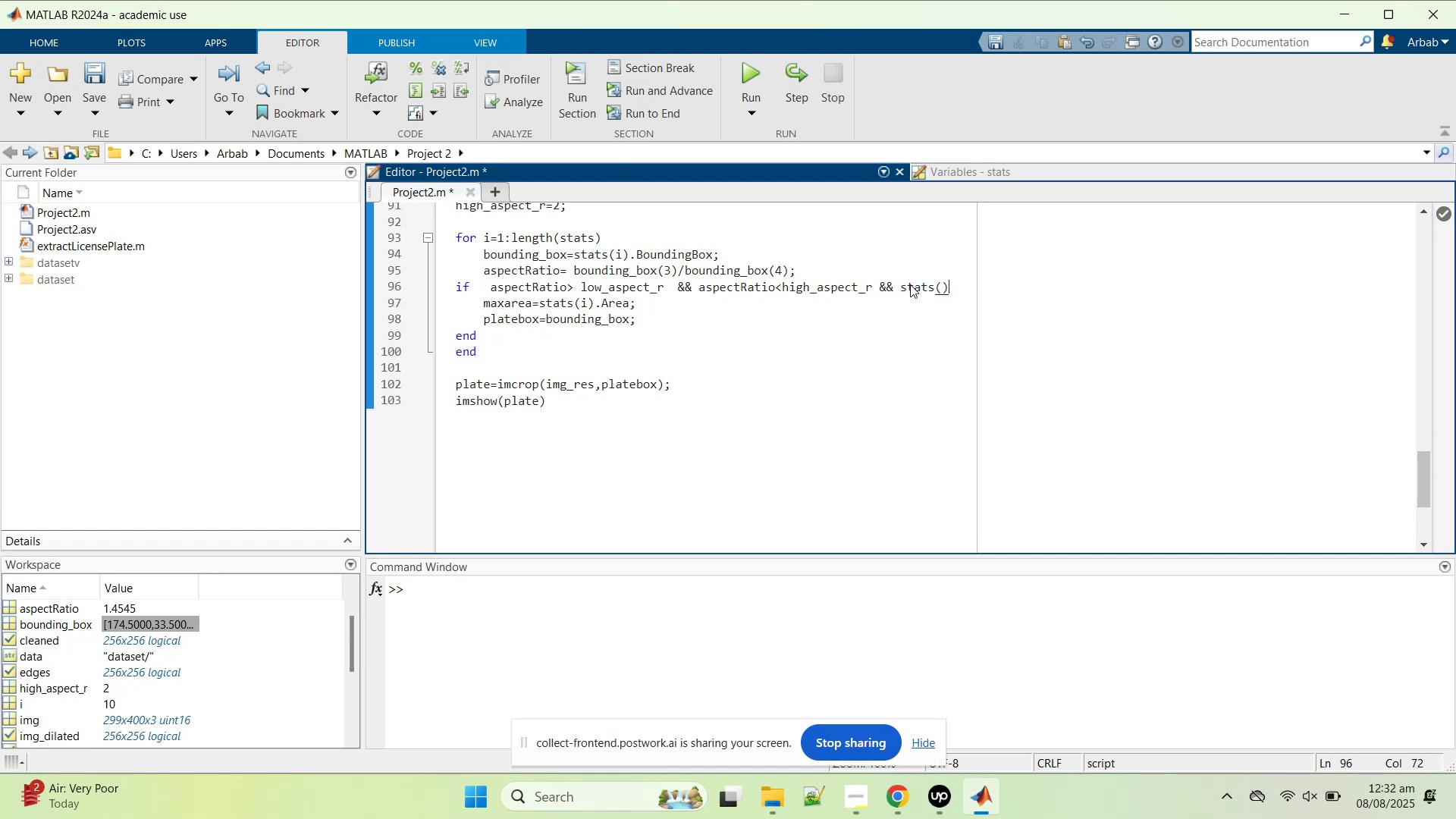 
key(ArrowLeft)
 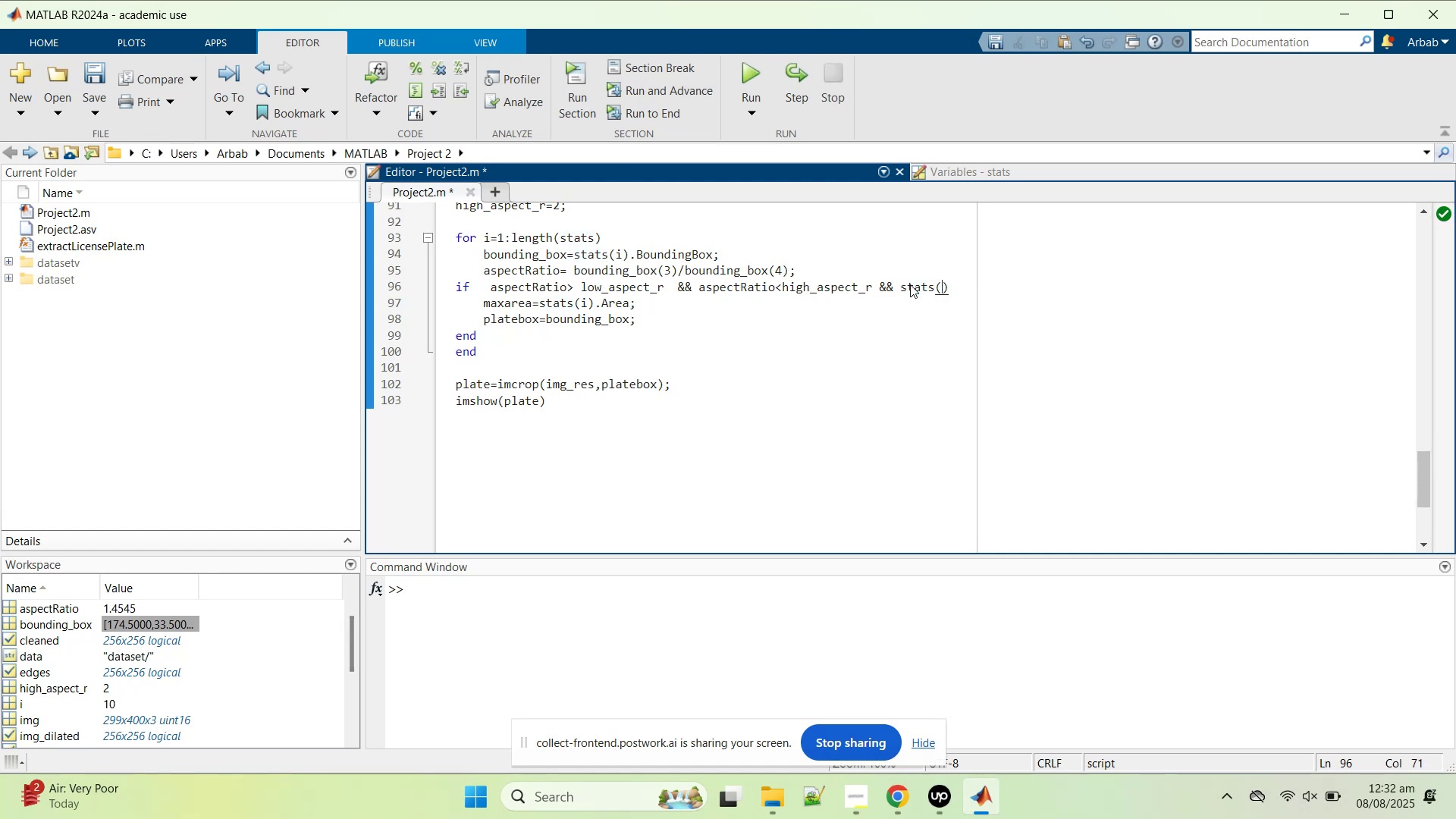 
key(I)
 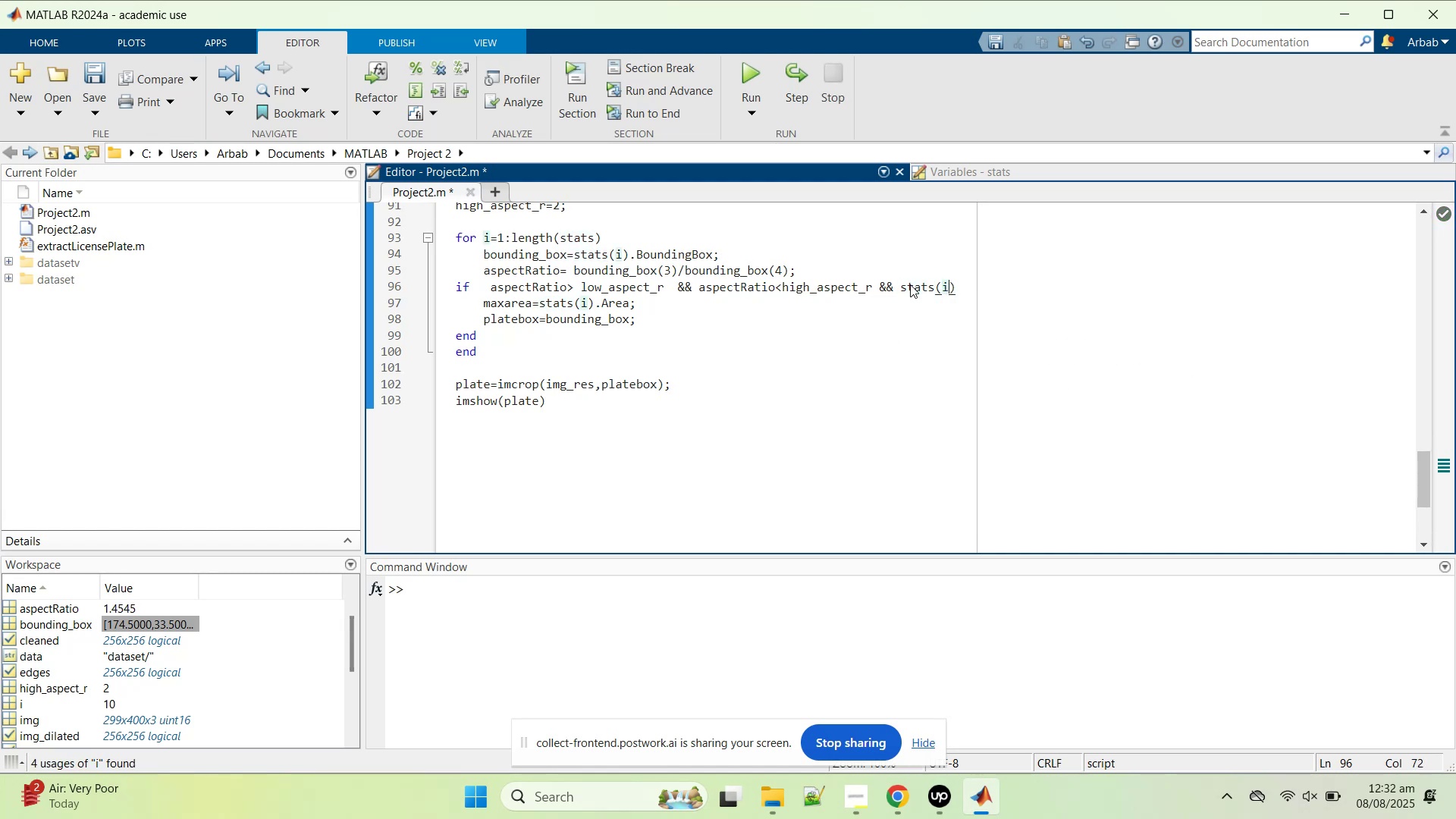 
key(ArrowRight)
 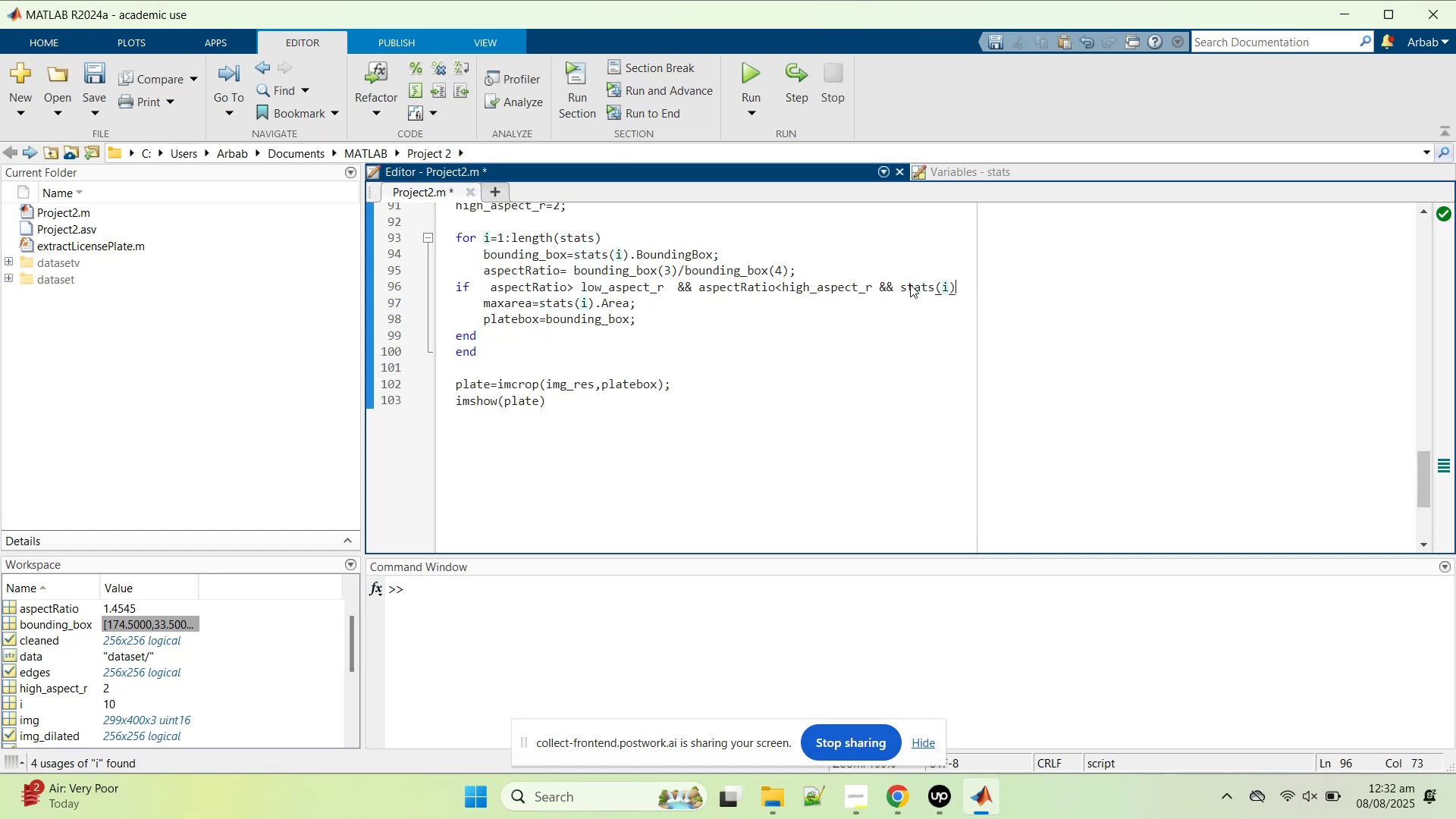 
key(Period)
 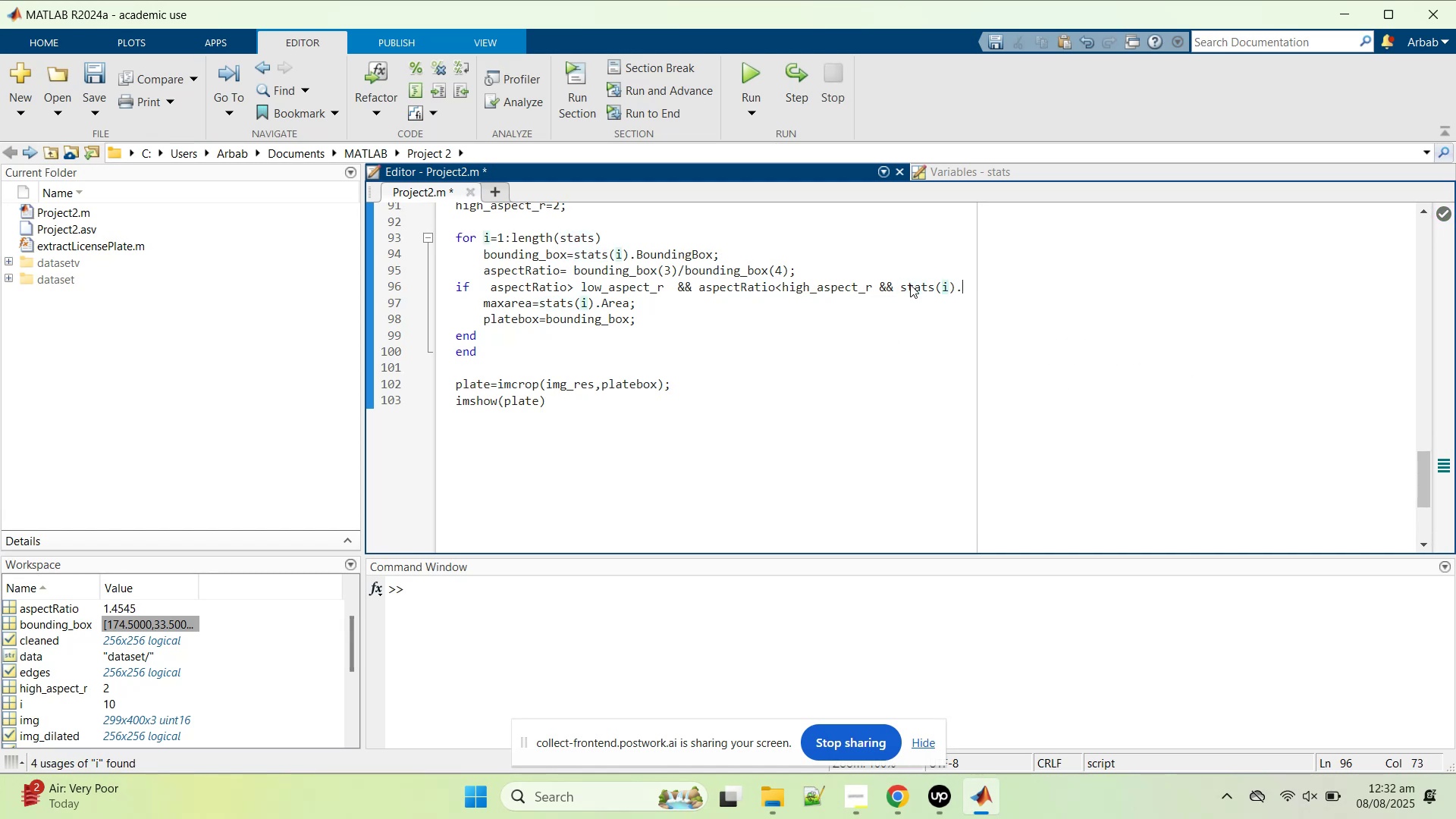 
key(E)
 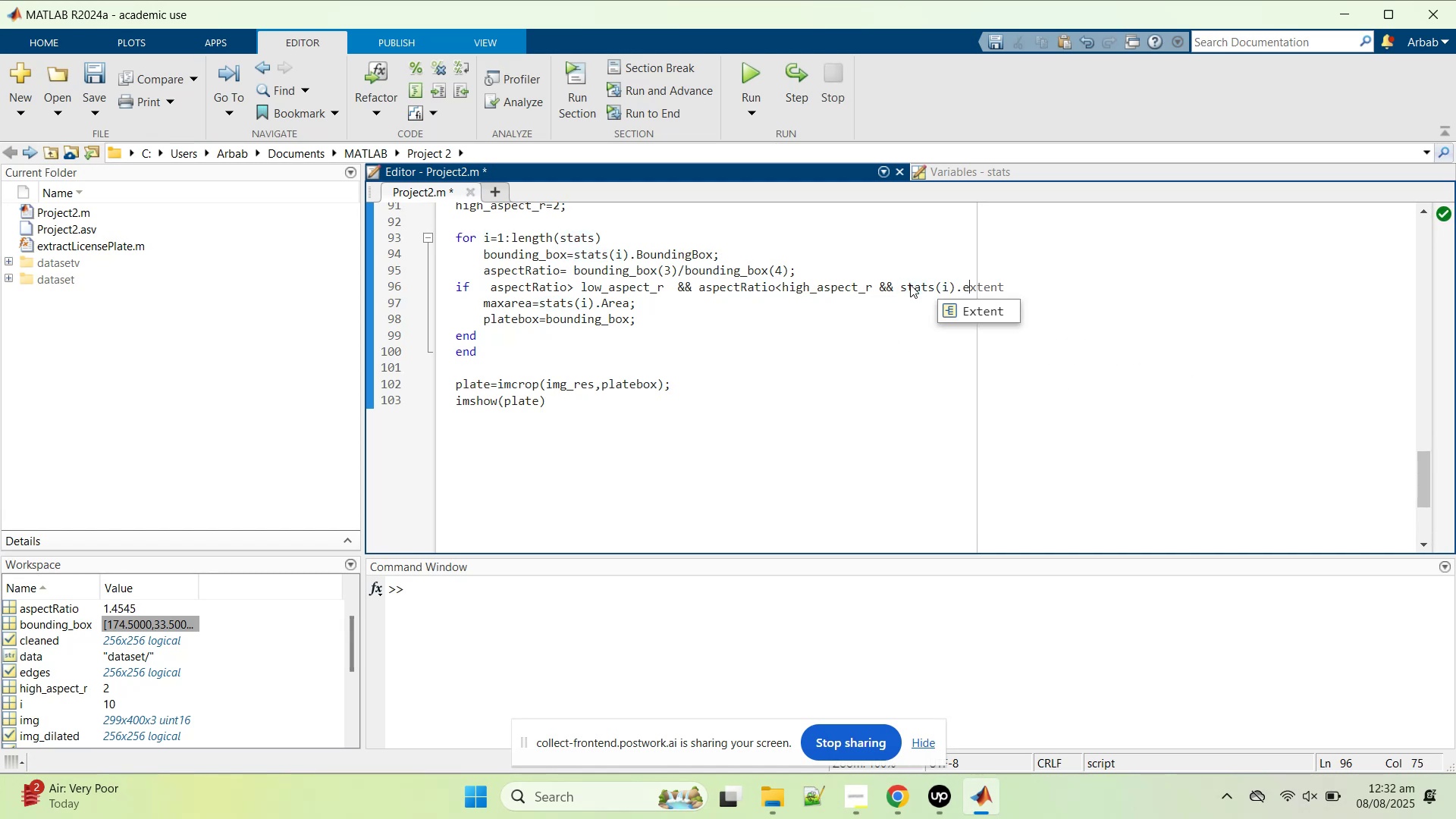 
key(ArrowUp)
 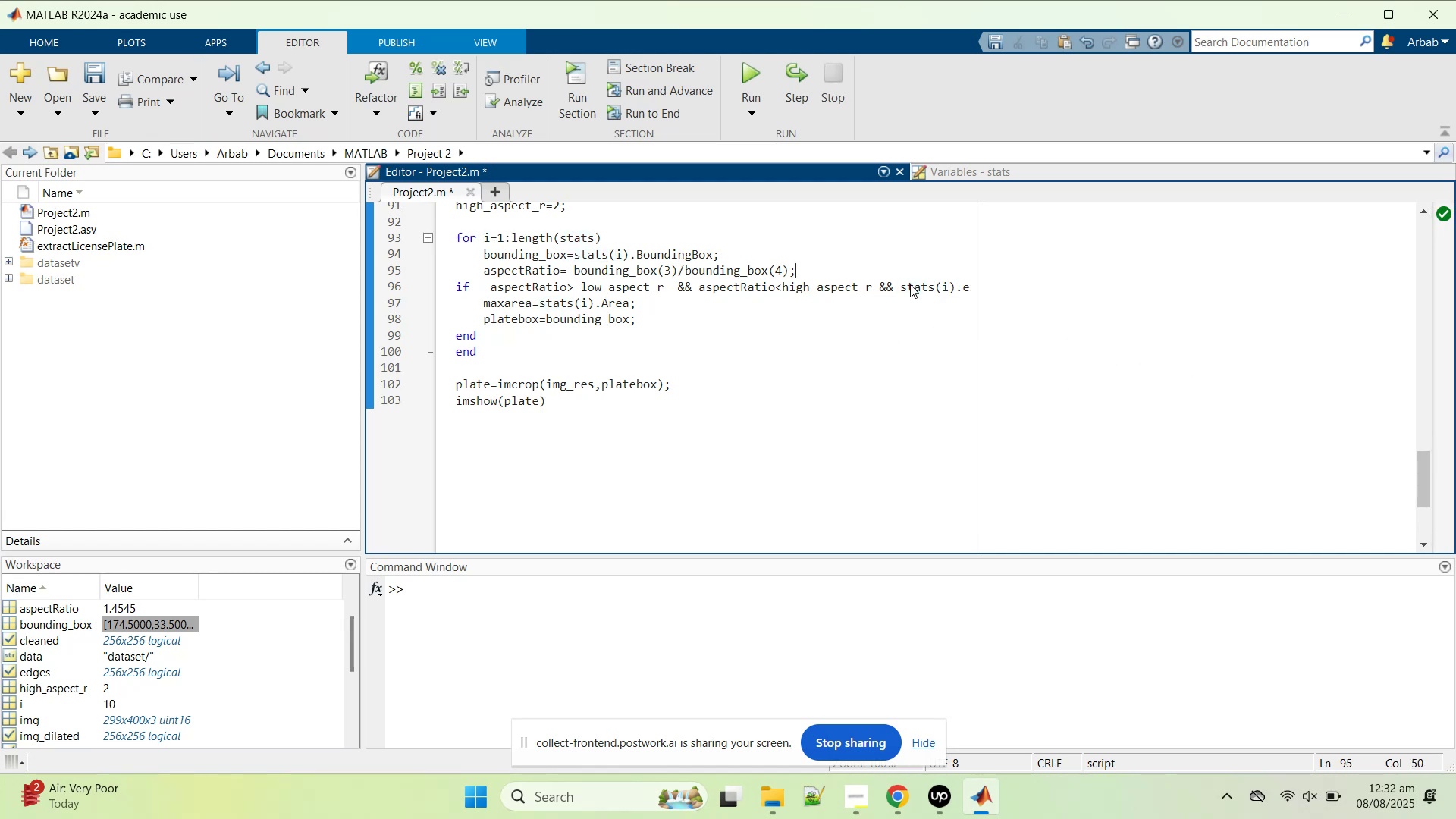 
key(ArrowDown)
 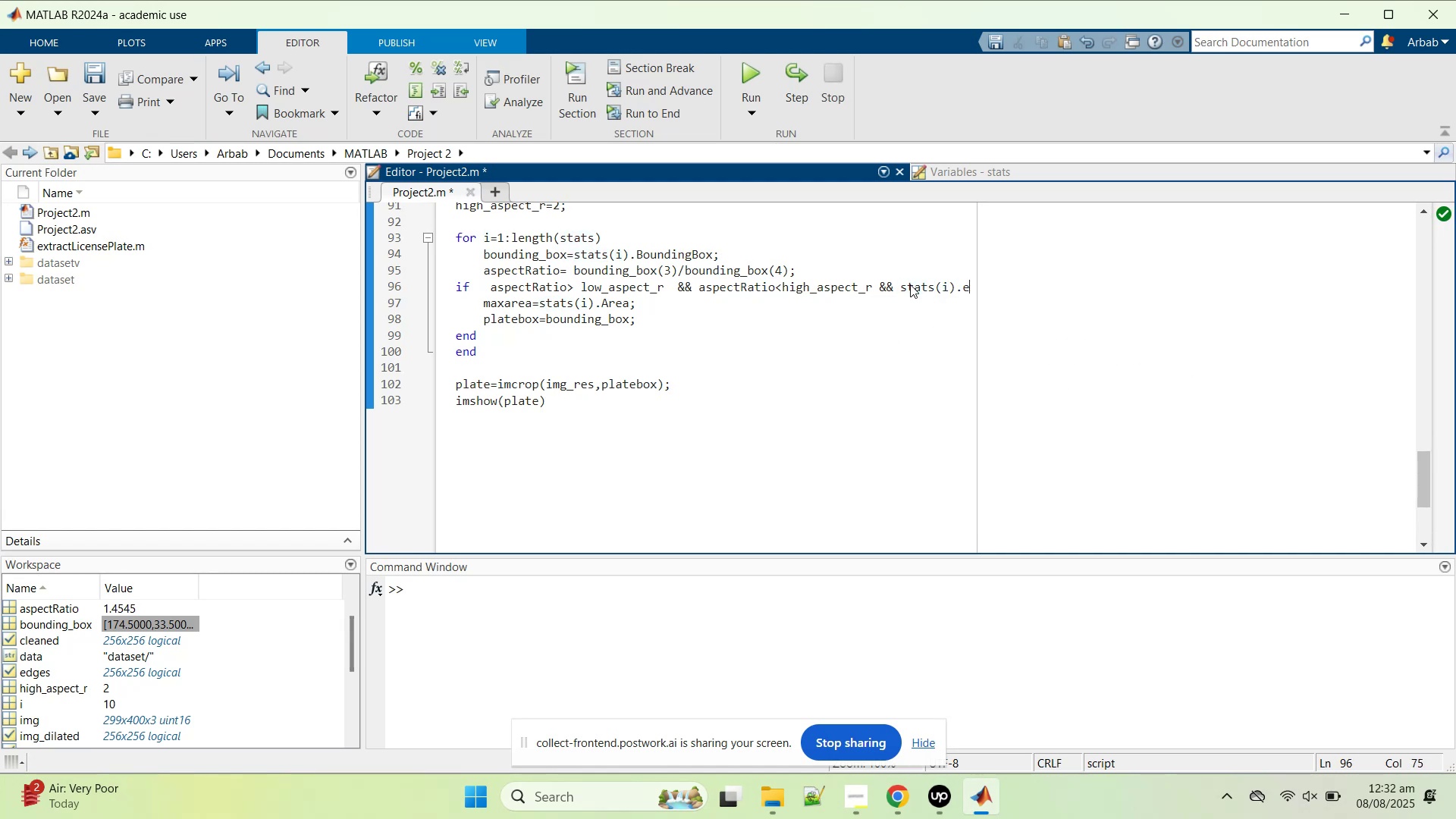 
key(X)
 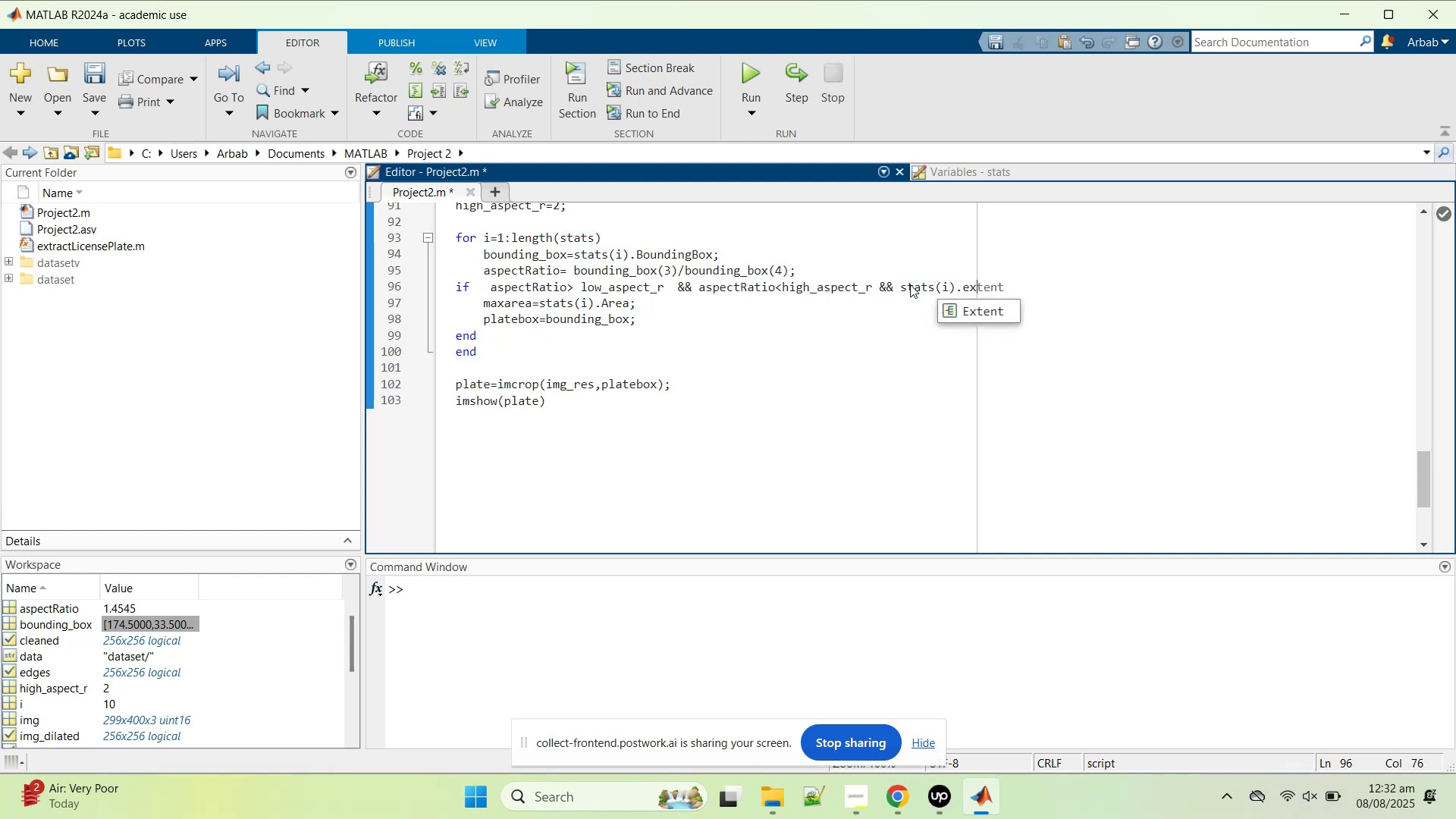 
key(ArrowDown)
 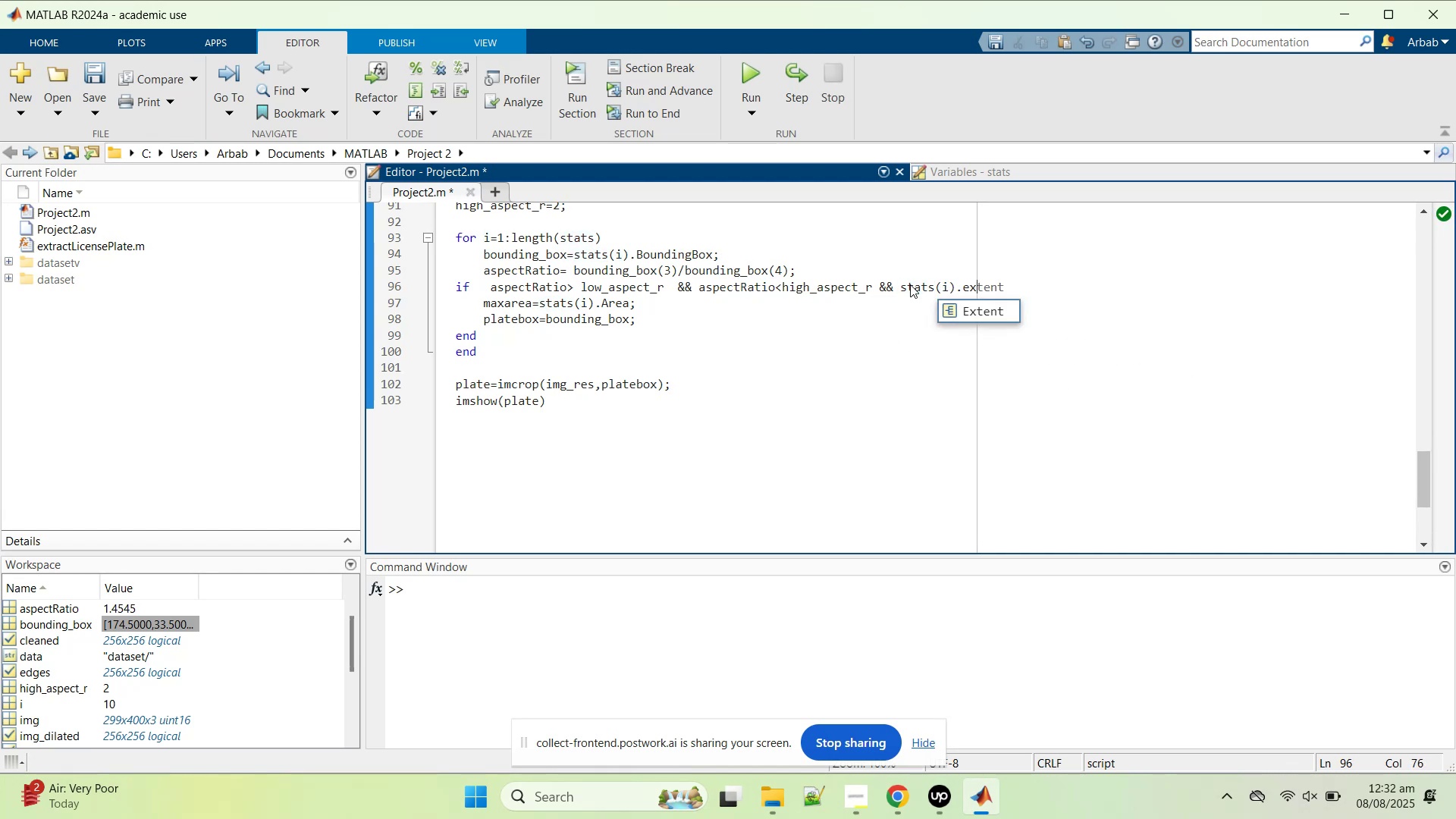 
key(Enter)
 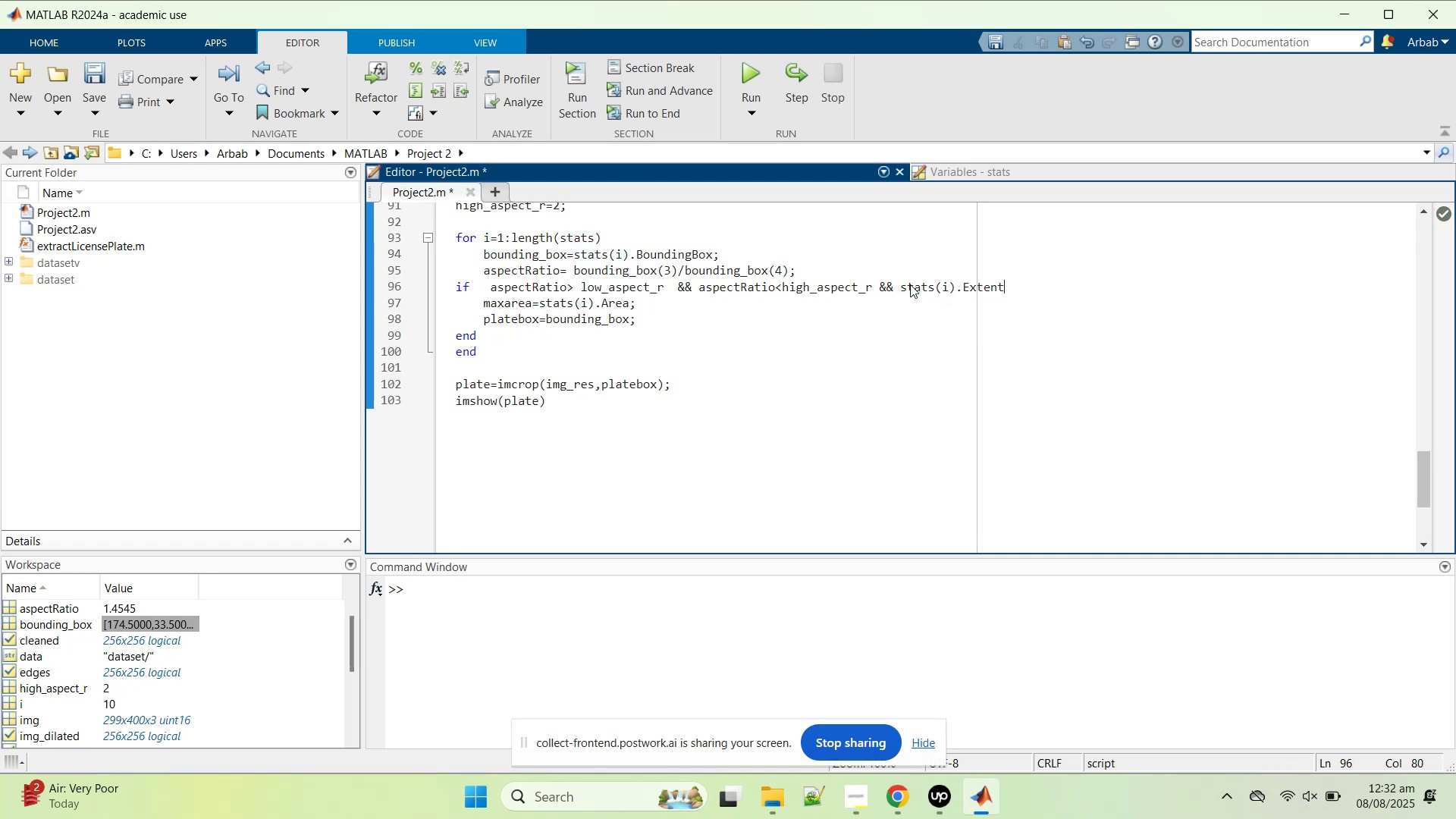 
key(Shift+Period)
 